 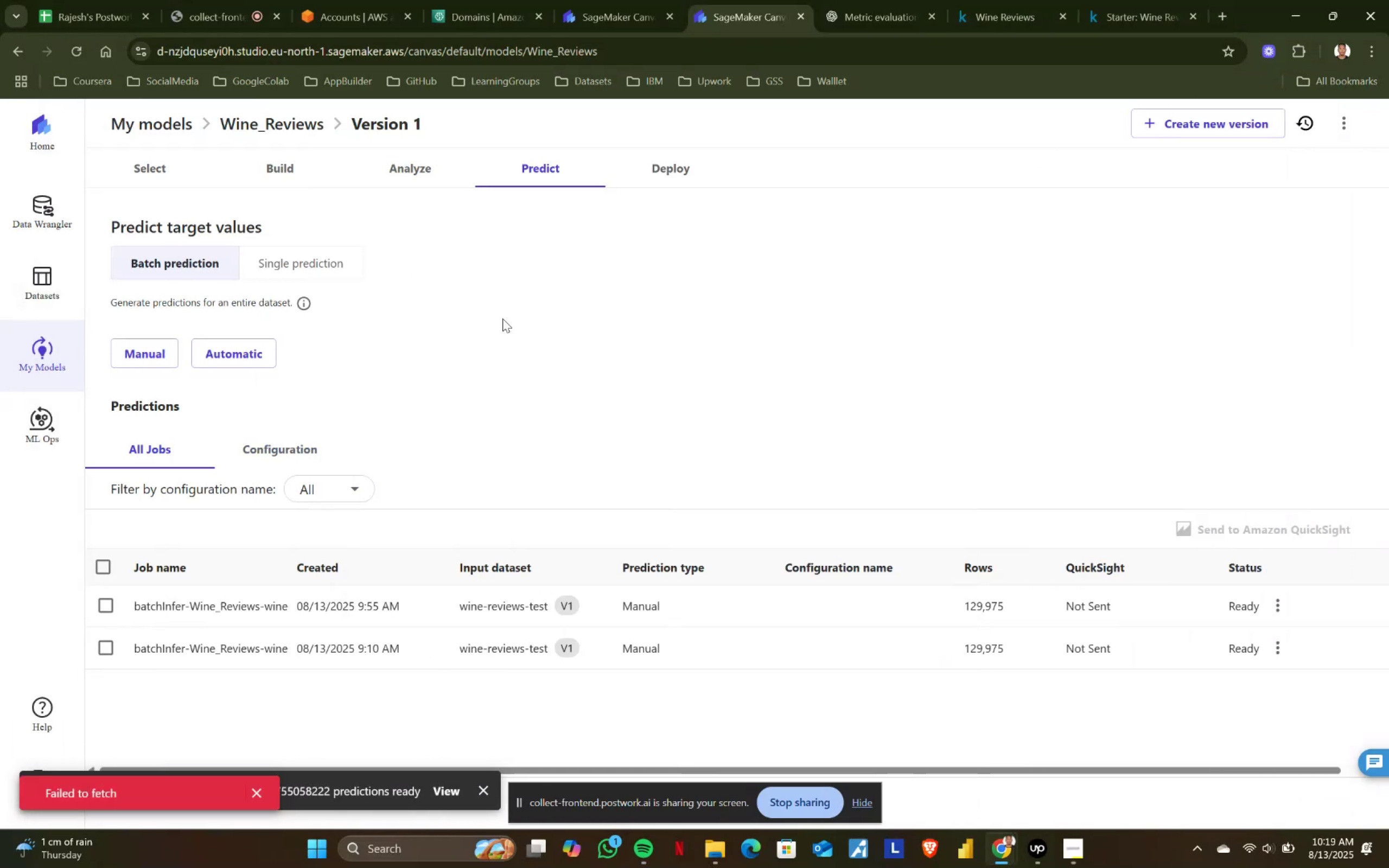 
key(VolumeUp)
 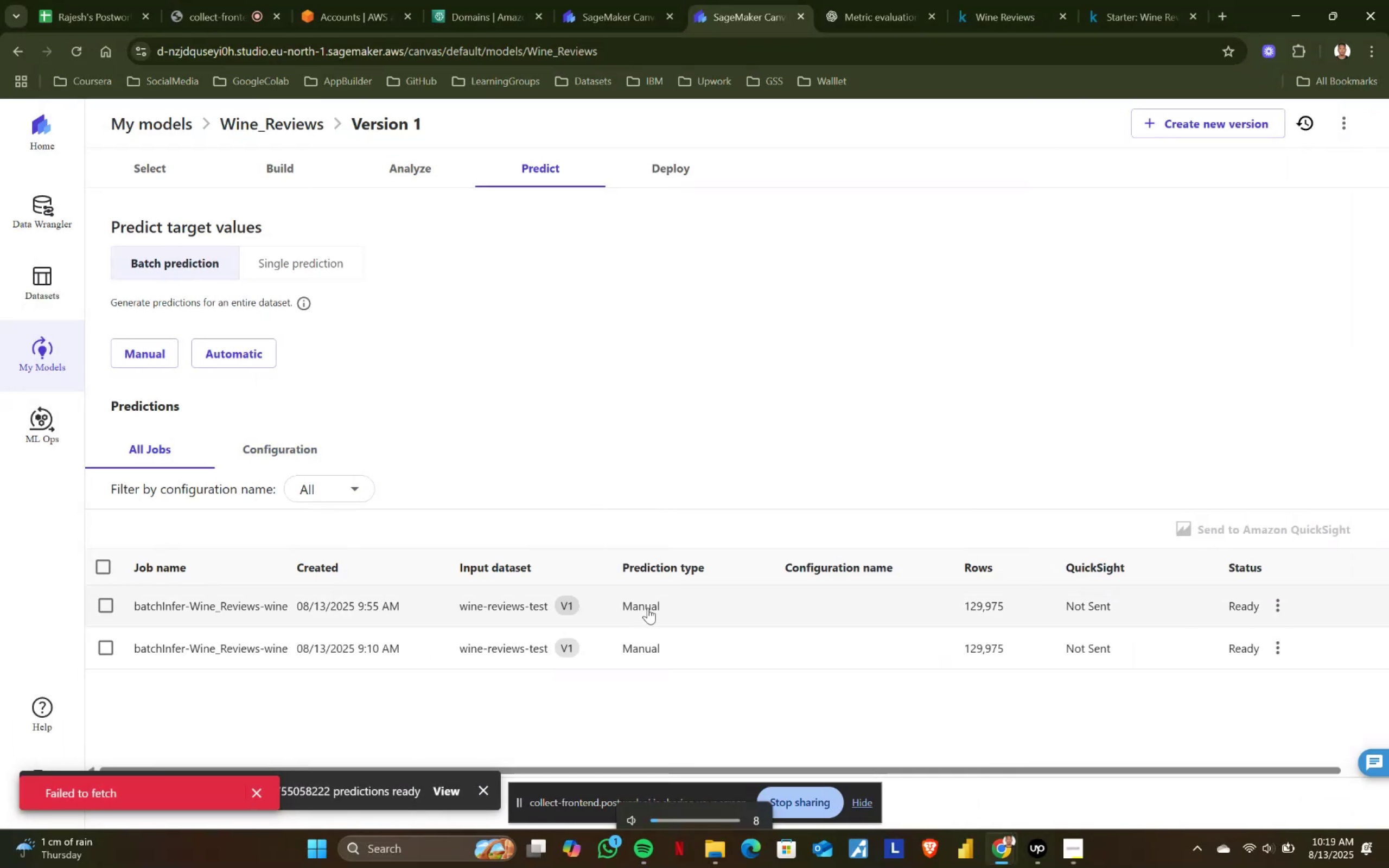 
key(VolumeUp)
 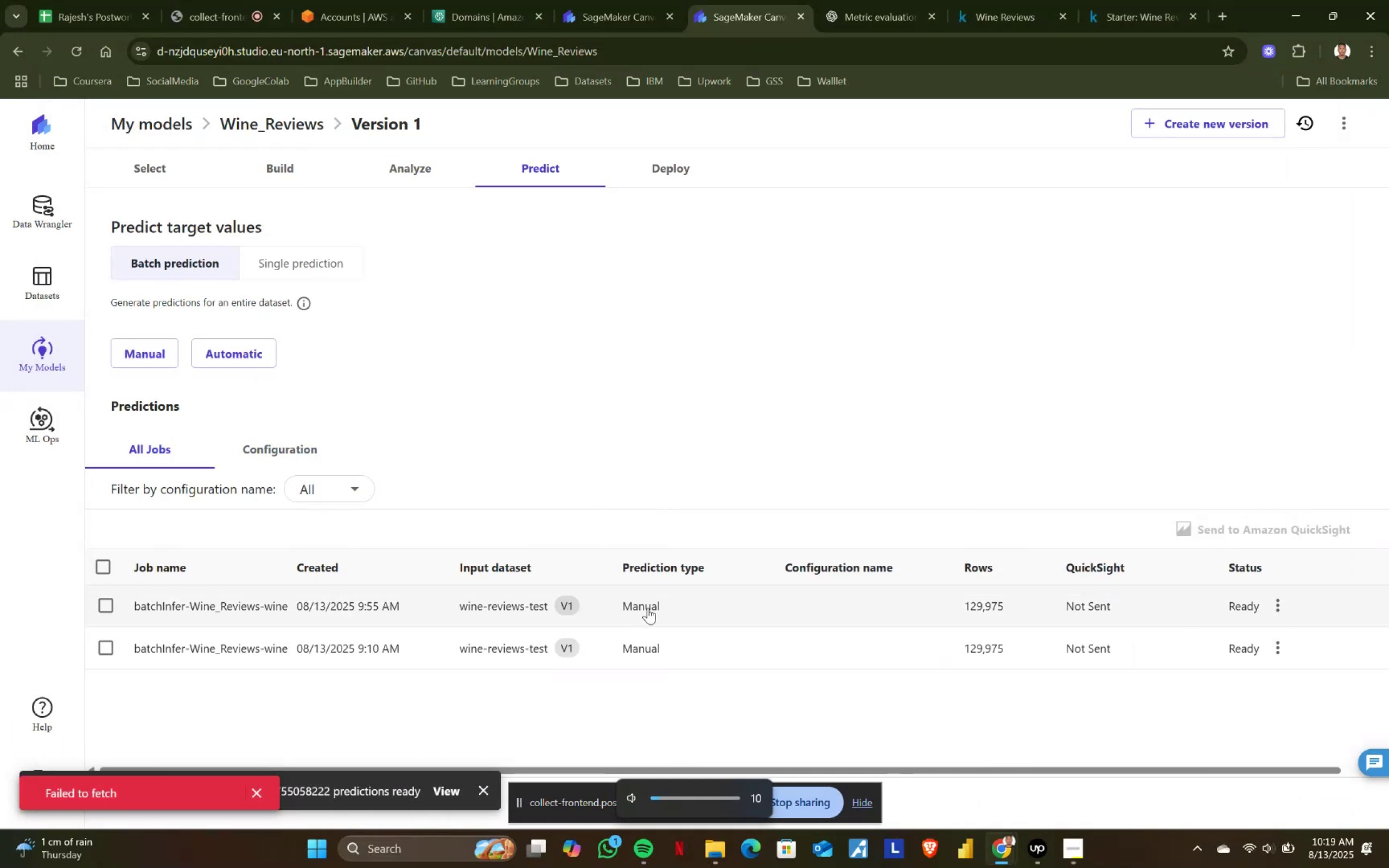 
key(VolumeUp)
 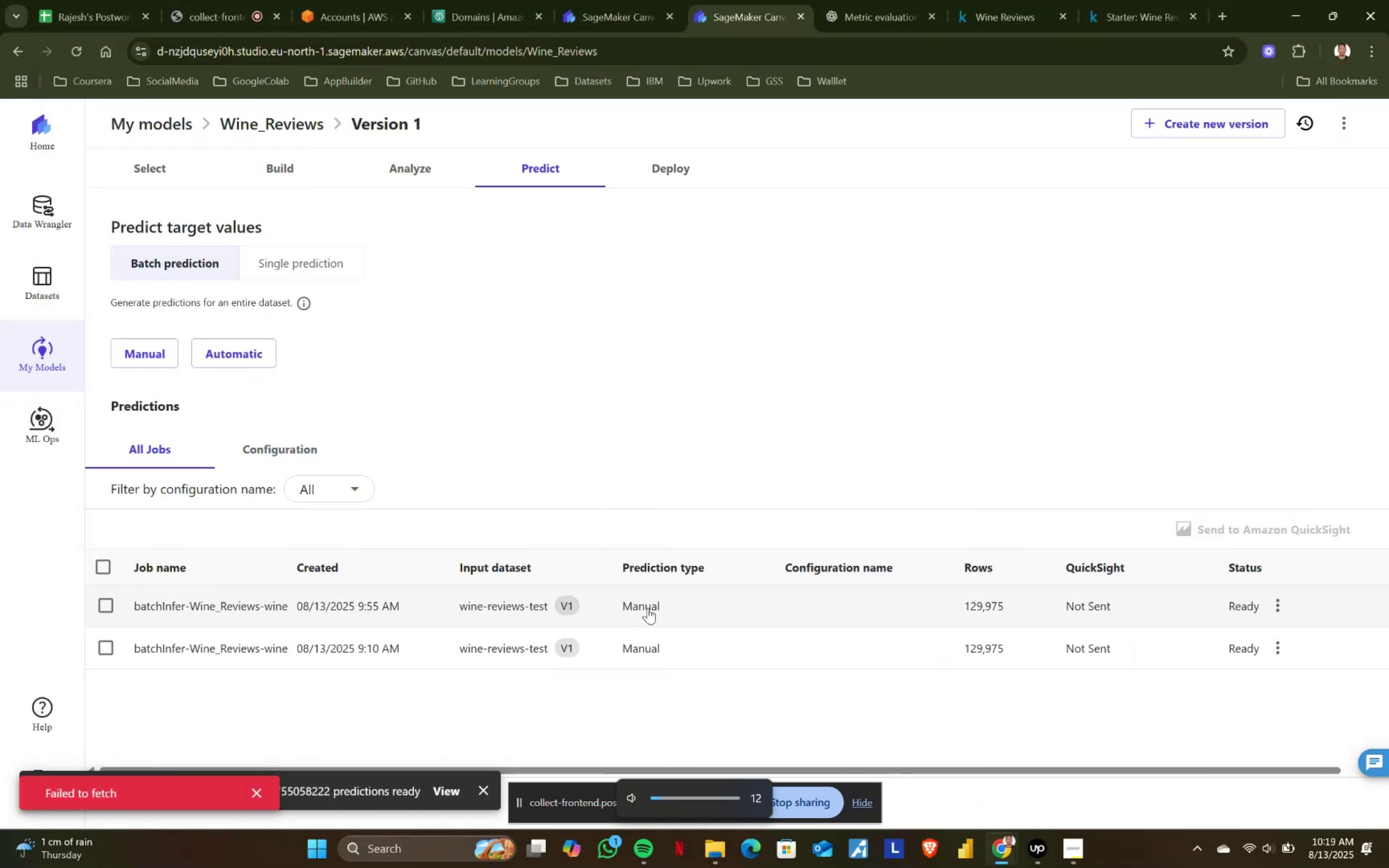 
key(VolumeUp)
 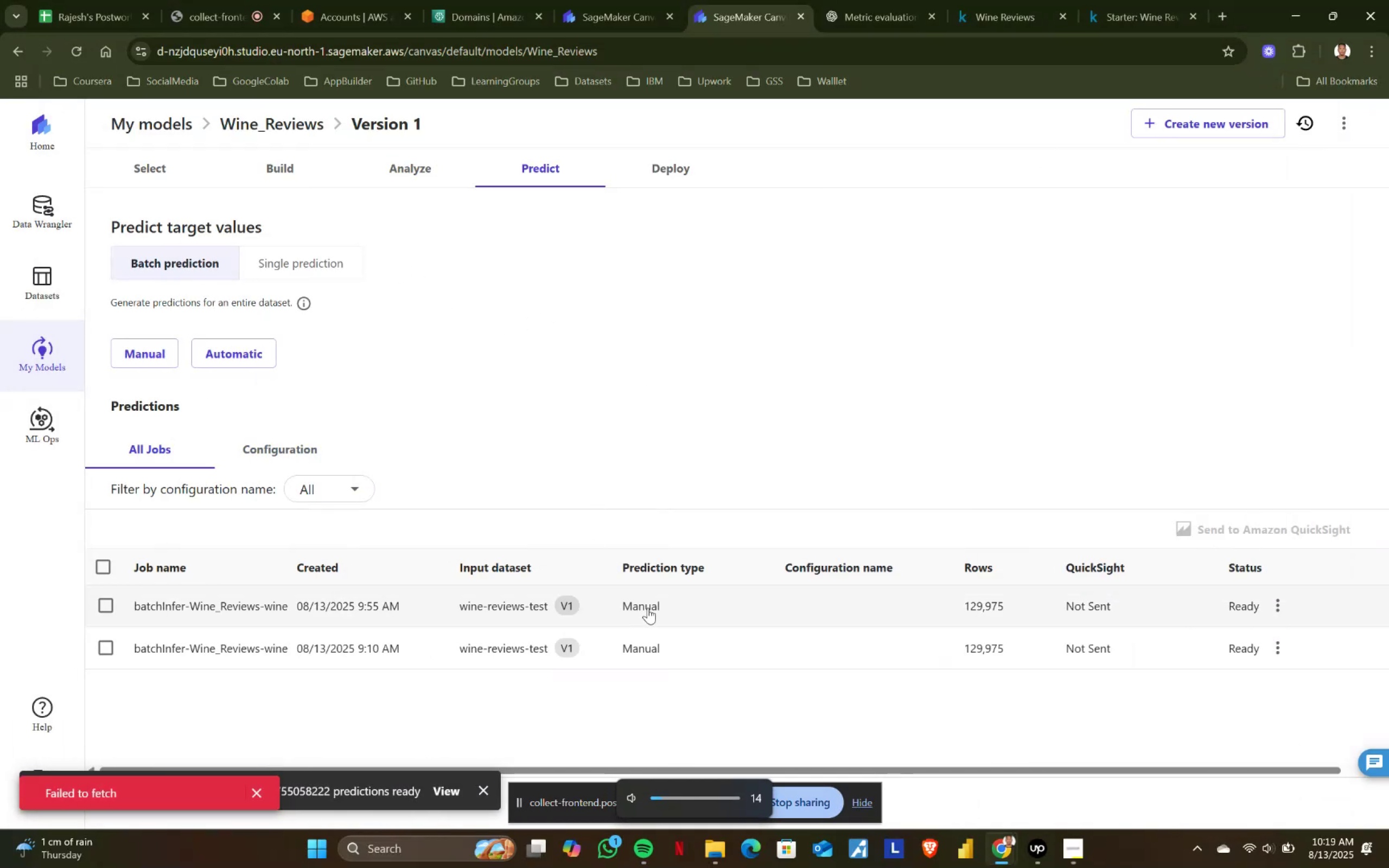 
key(VolumeUp)
 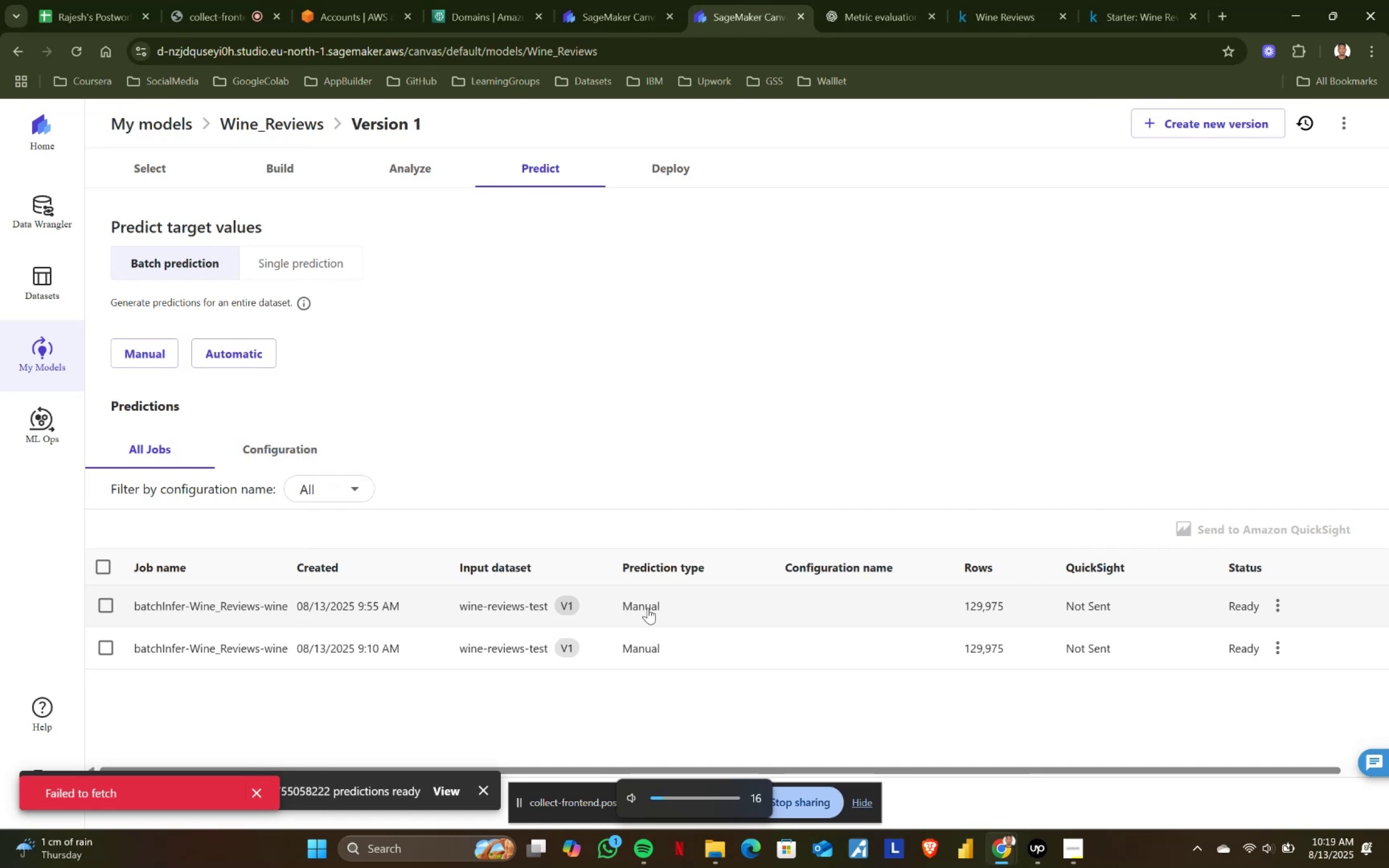 
key(VolumeUp)
 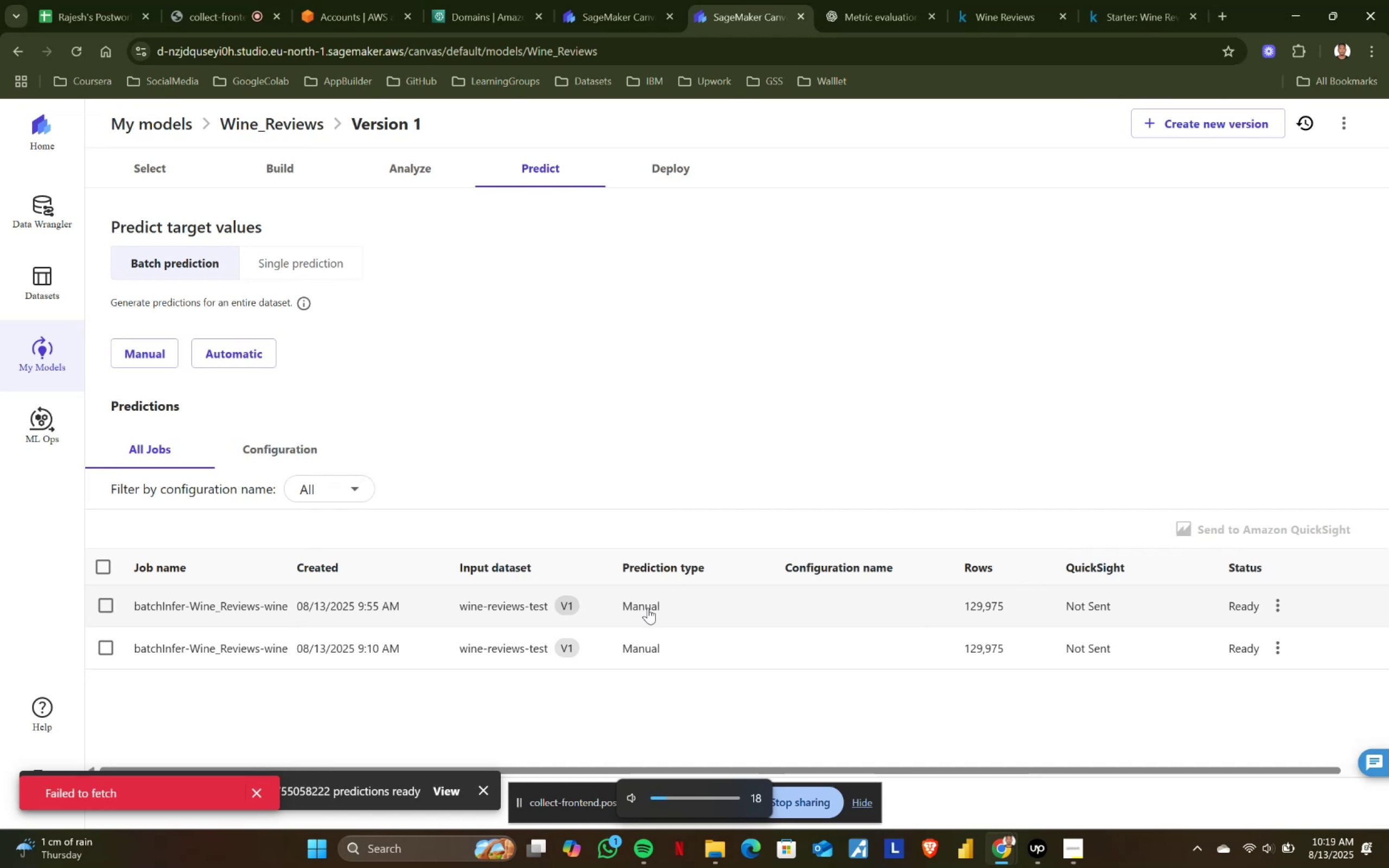 
key(VolumeUp)
 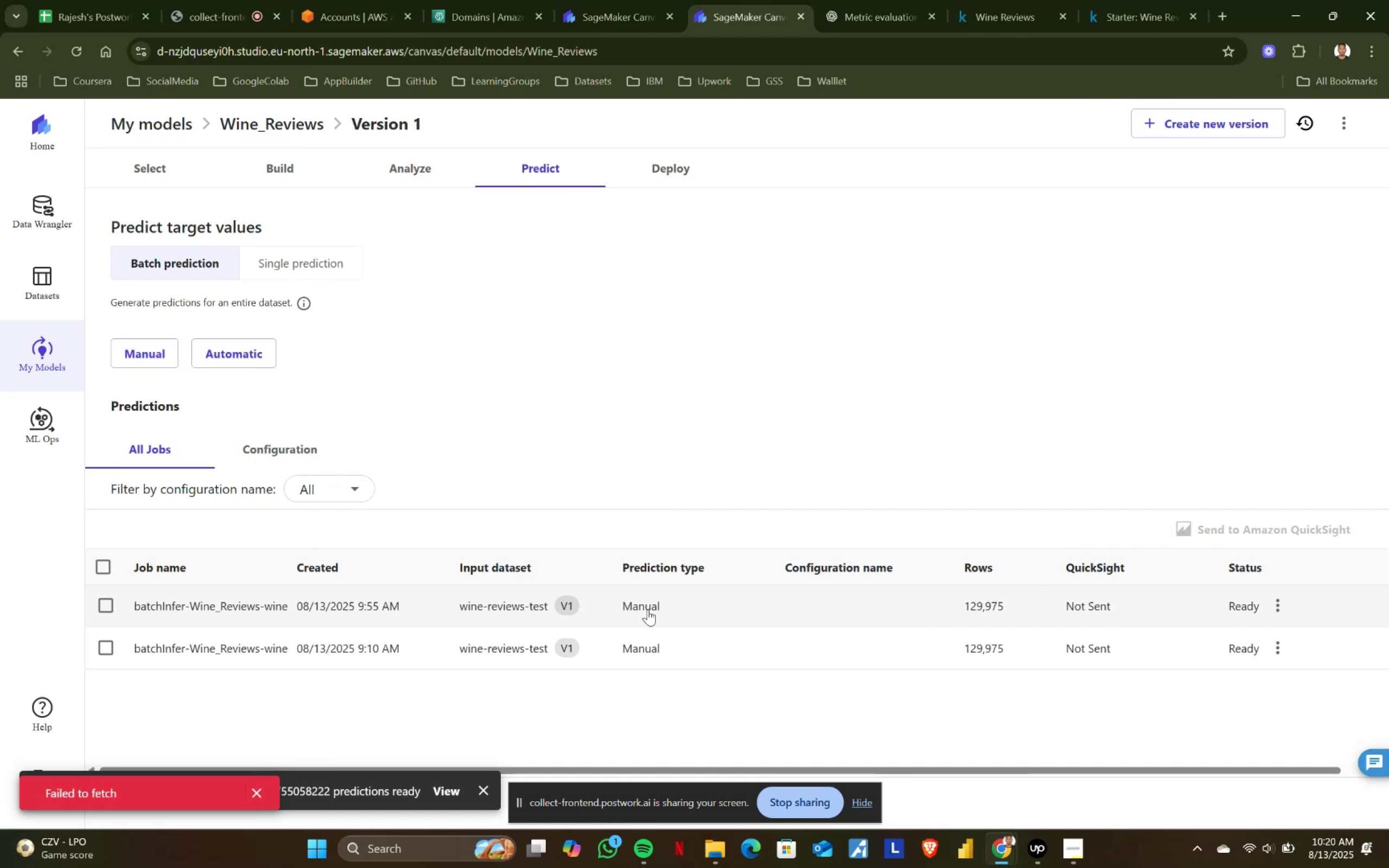 
wait(47.71)
 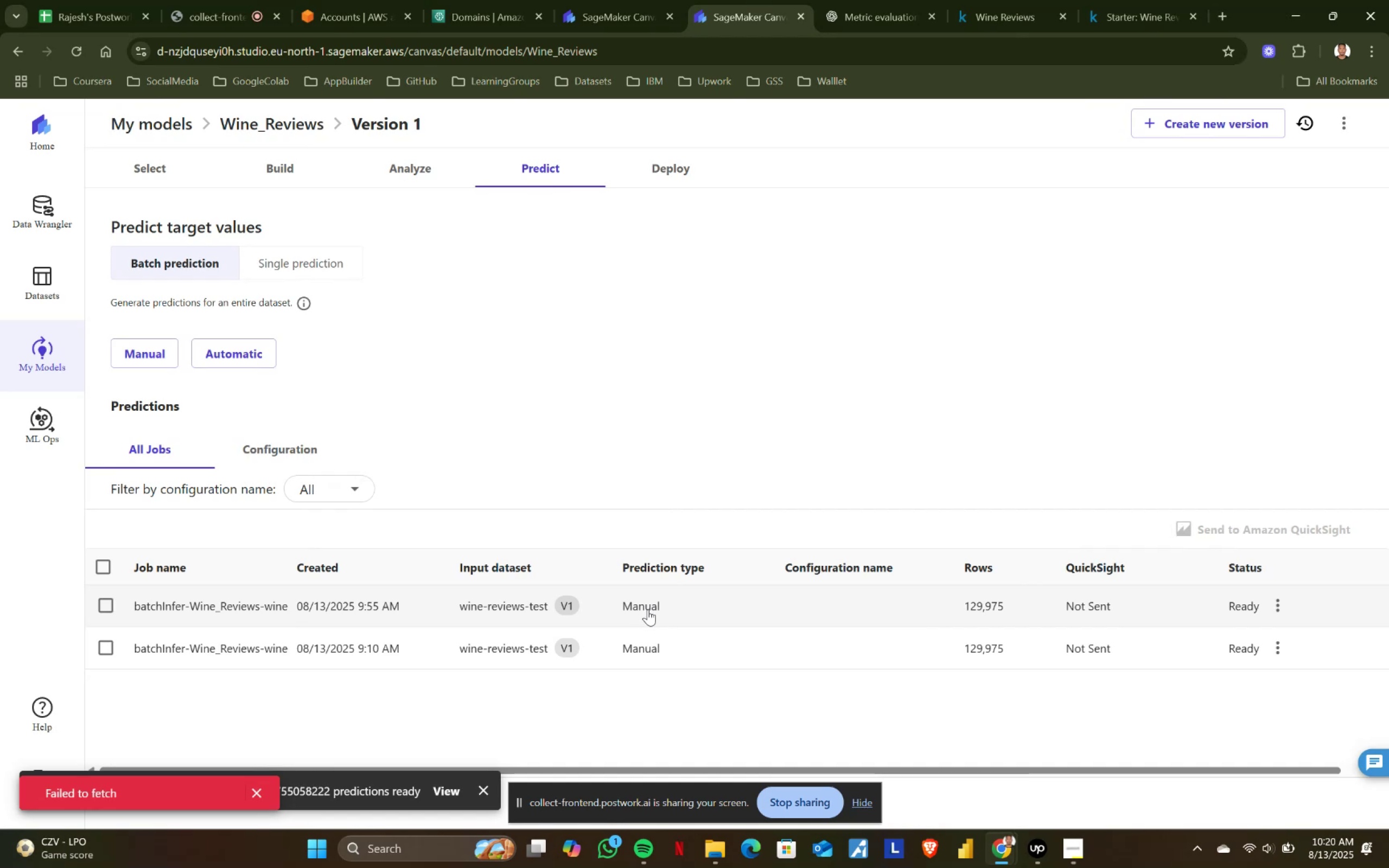 
key(VolumeUp)
 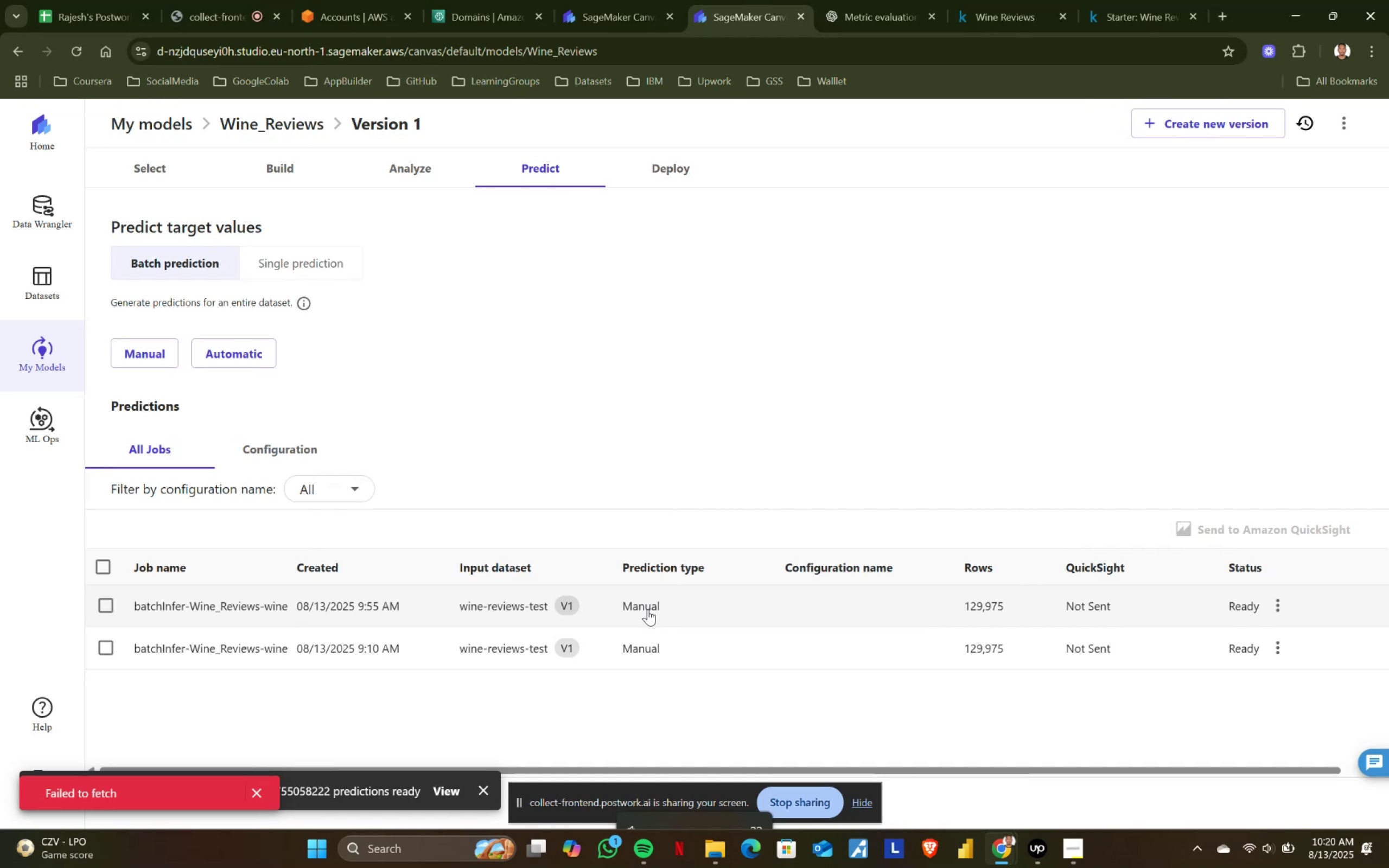 
key(VolumeUp)
 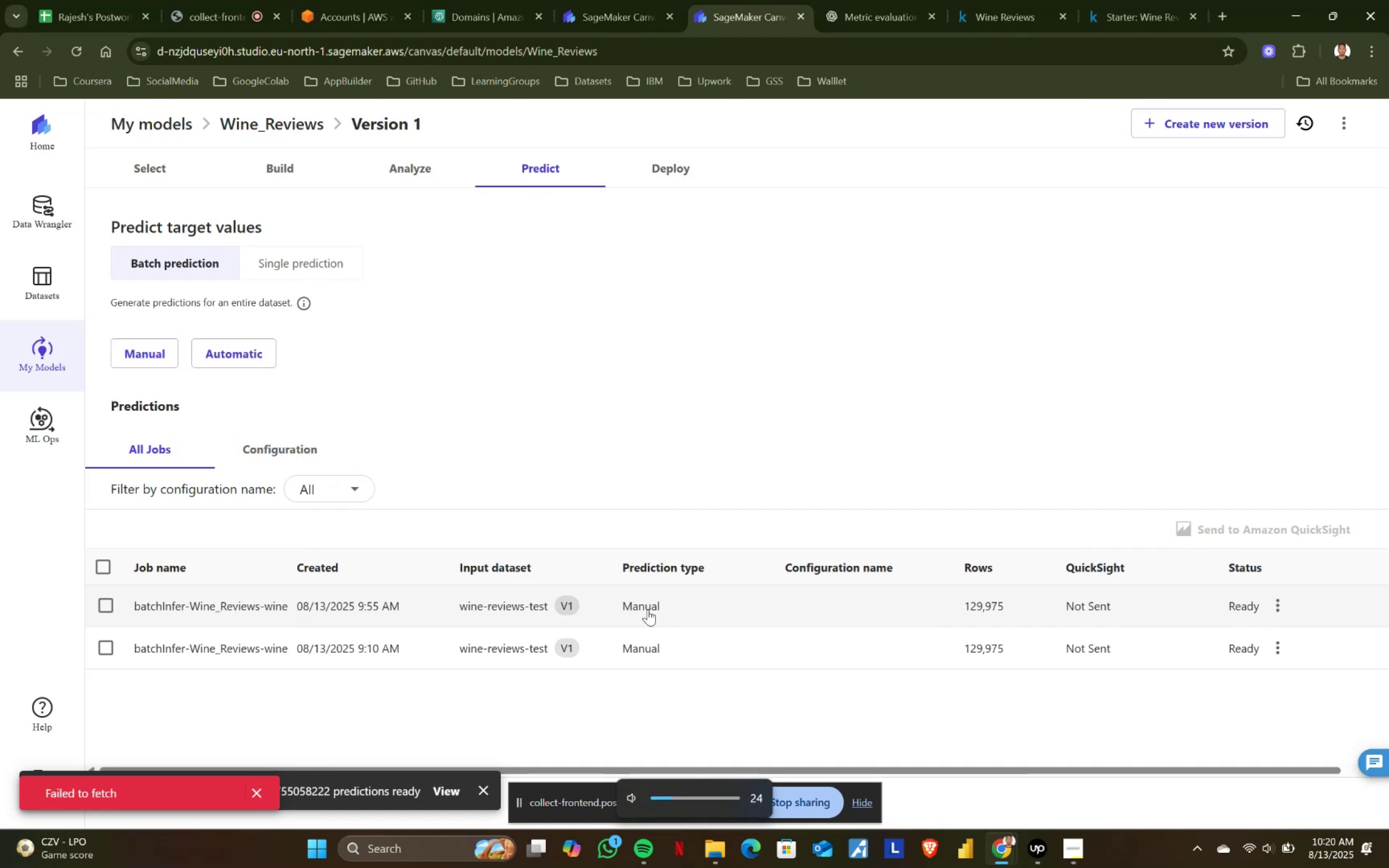 
key(VolumeUp)
 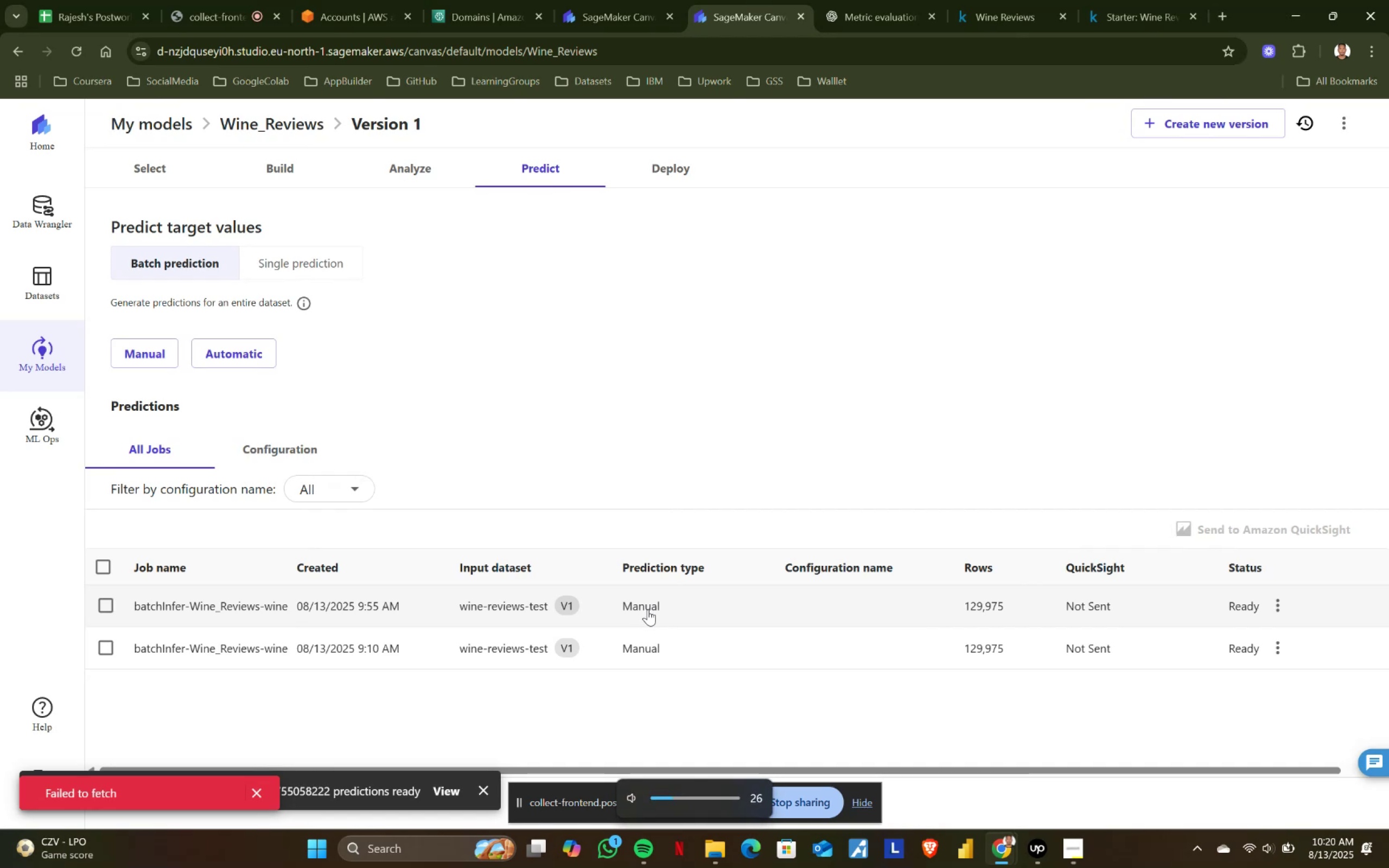 
key(VolumeUp)
 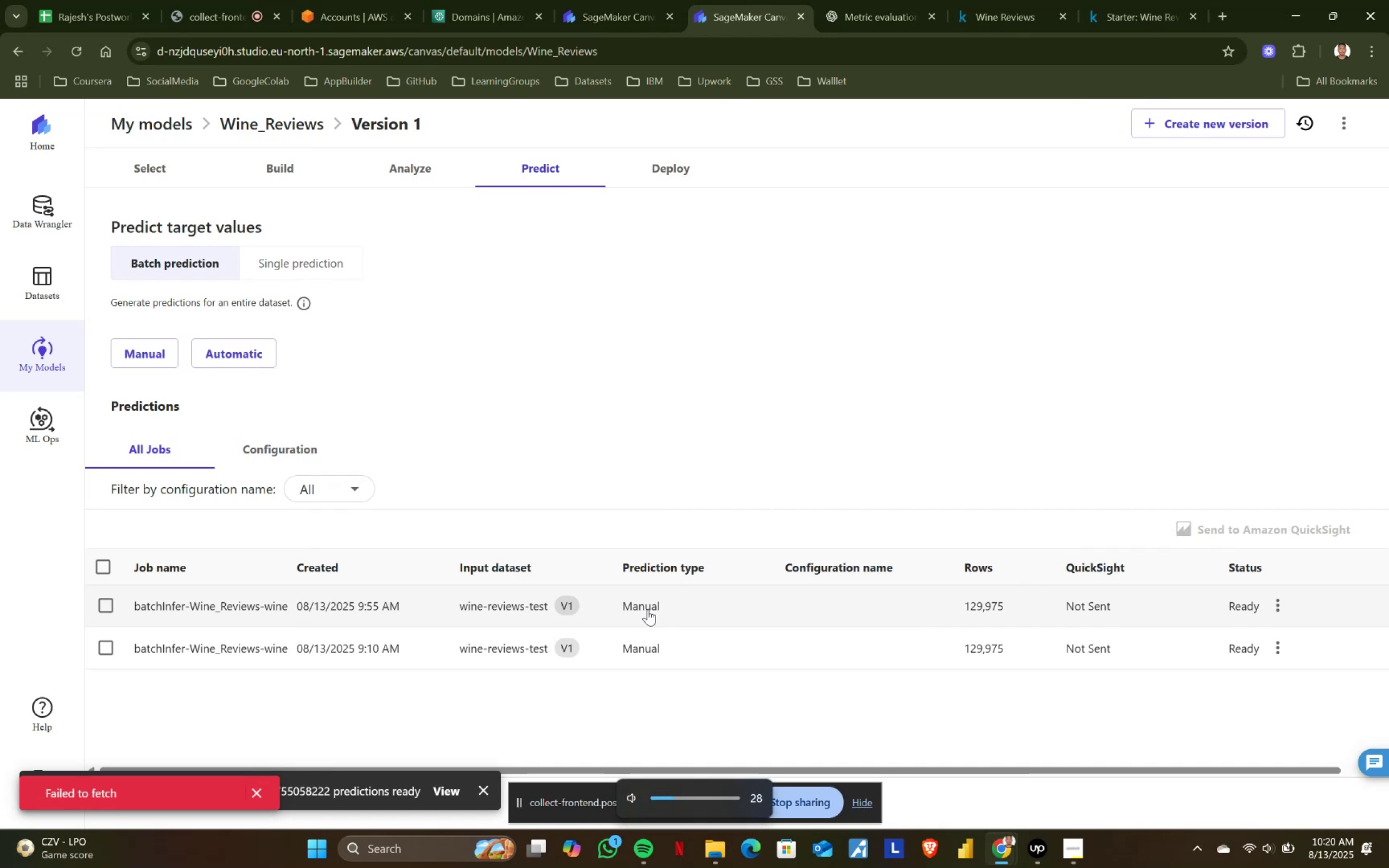 
key(VolumeUp)
 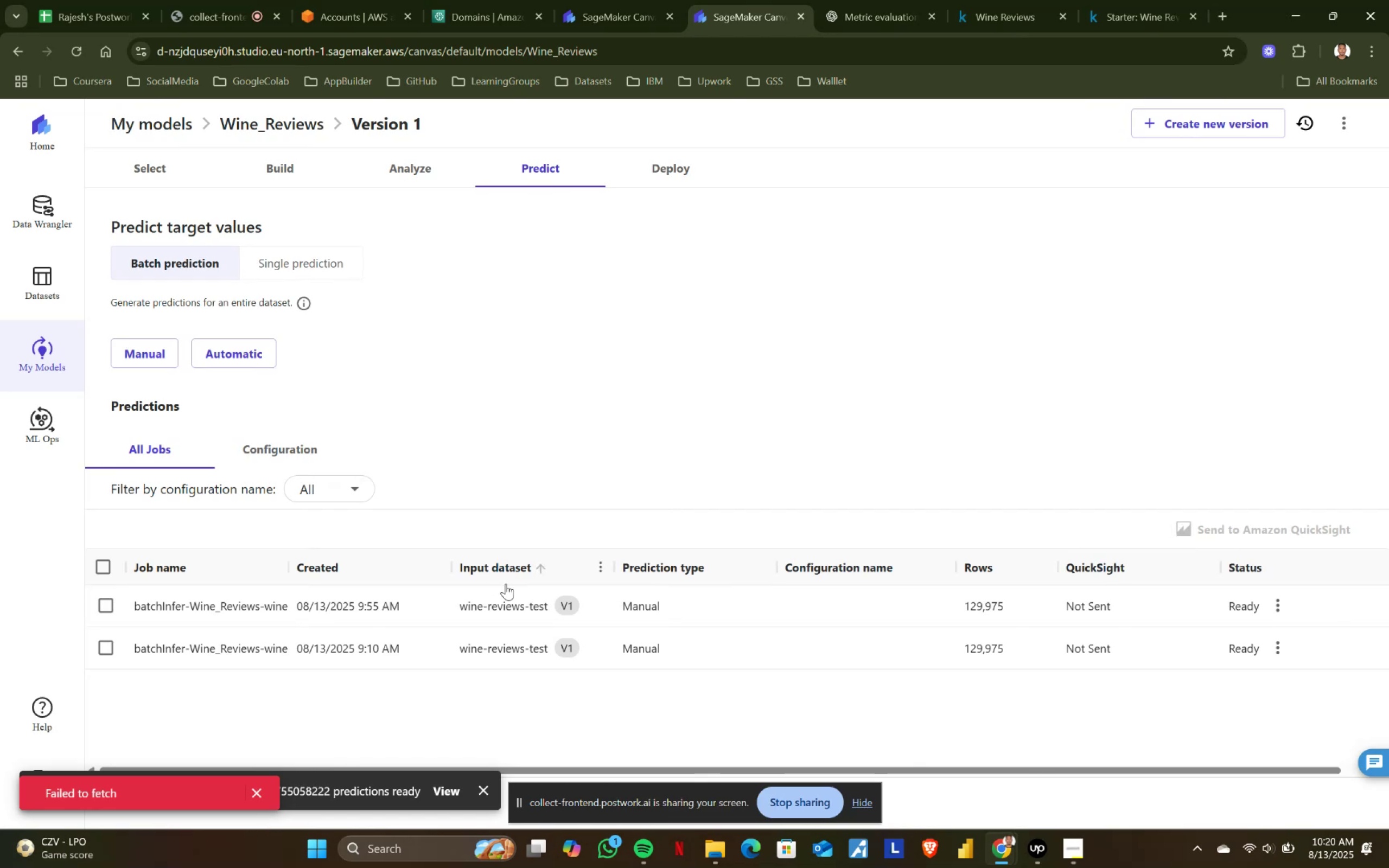 
wait(6.08)
 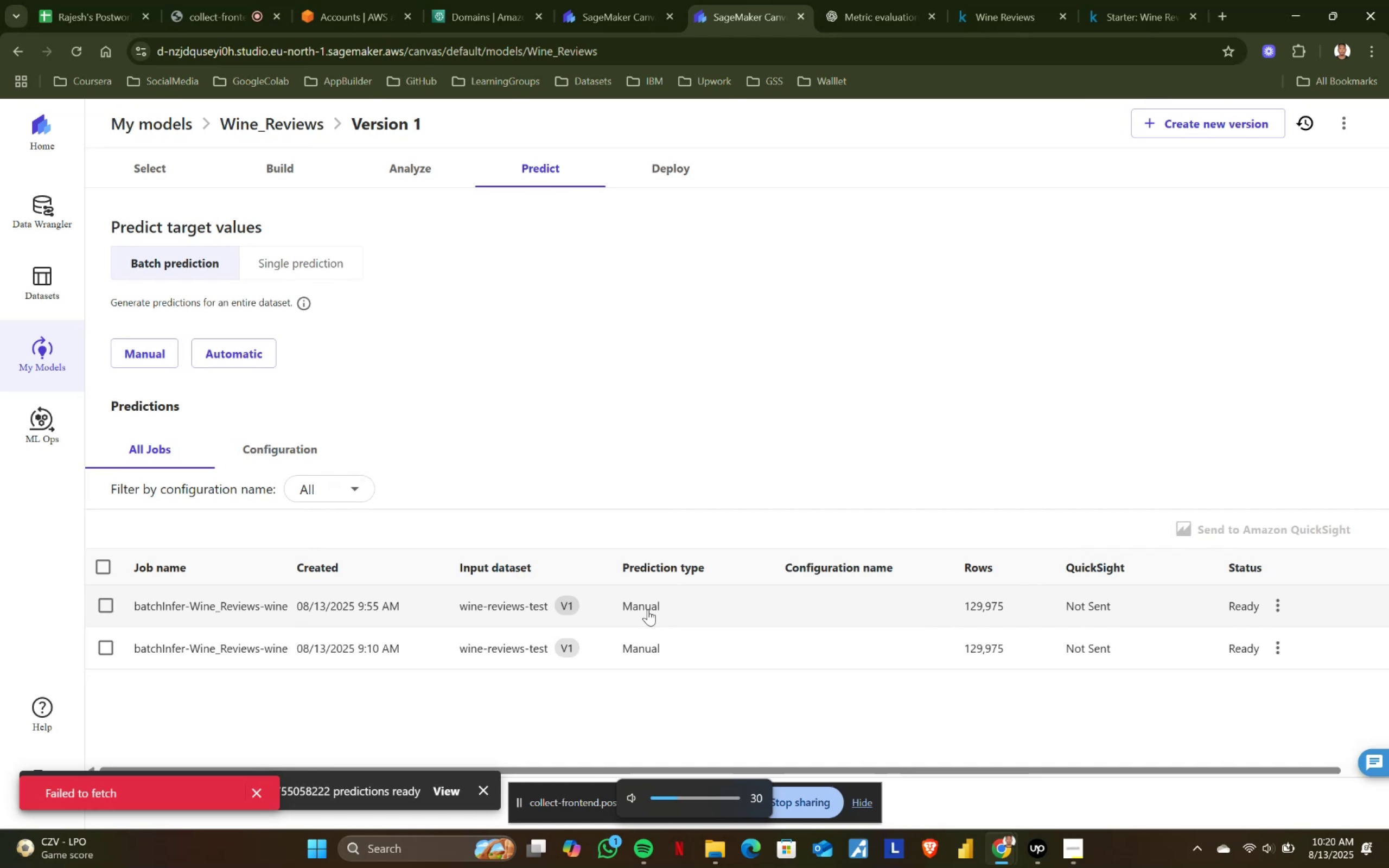 
left_click([1238, 604])
 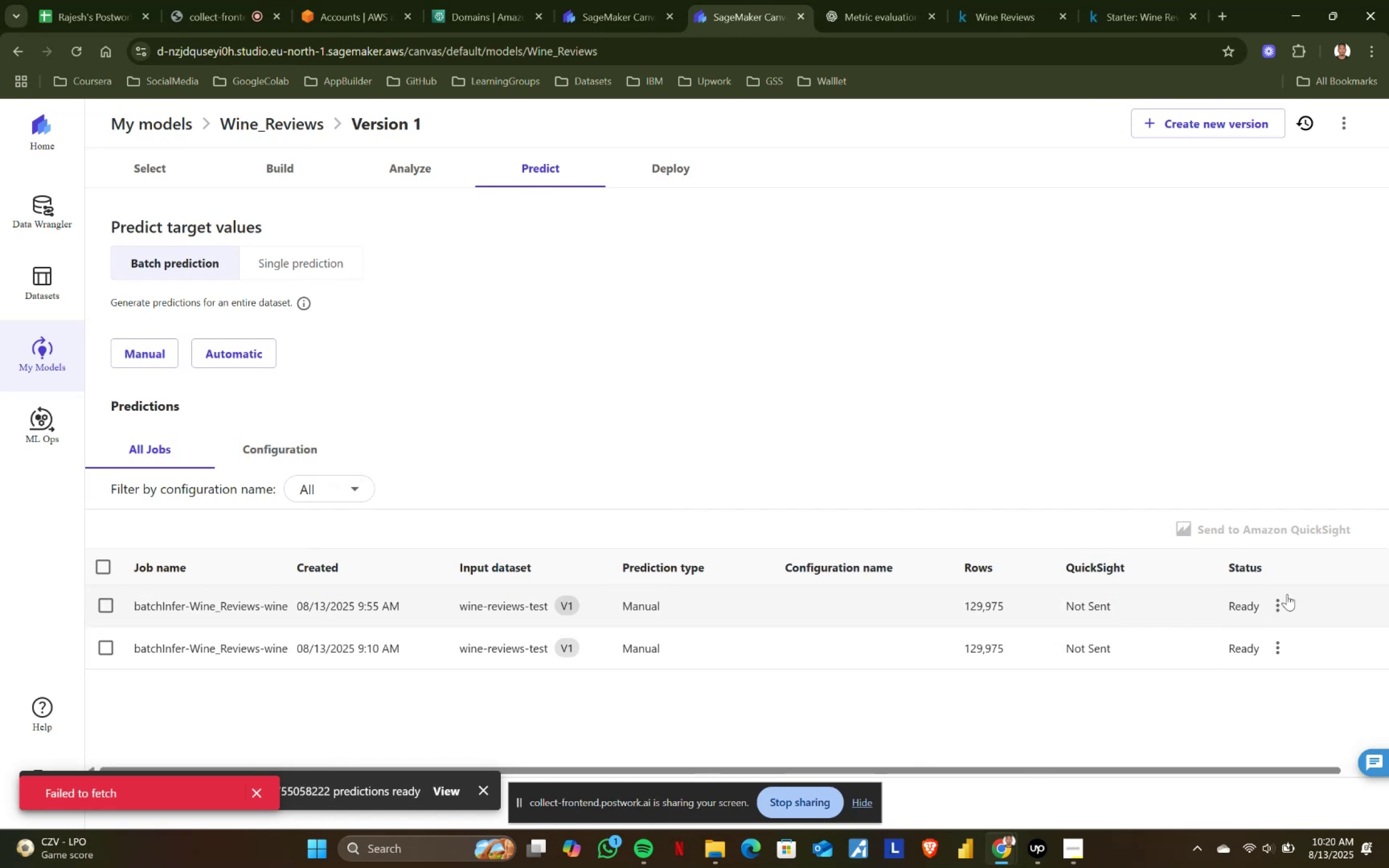 
left_click([1275, 601])
 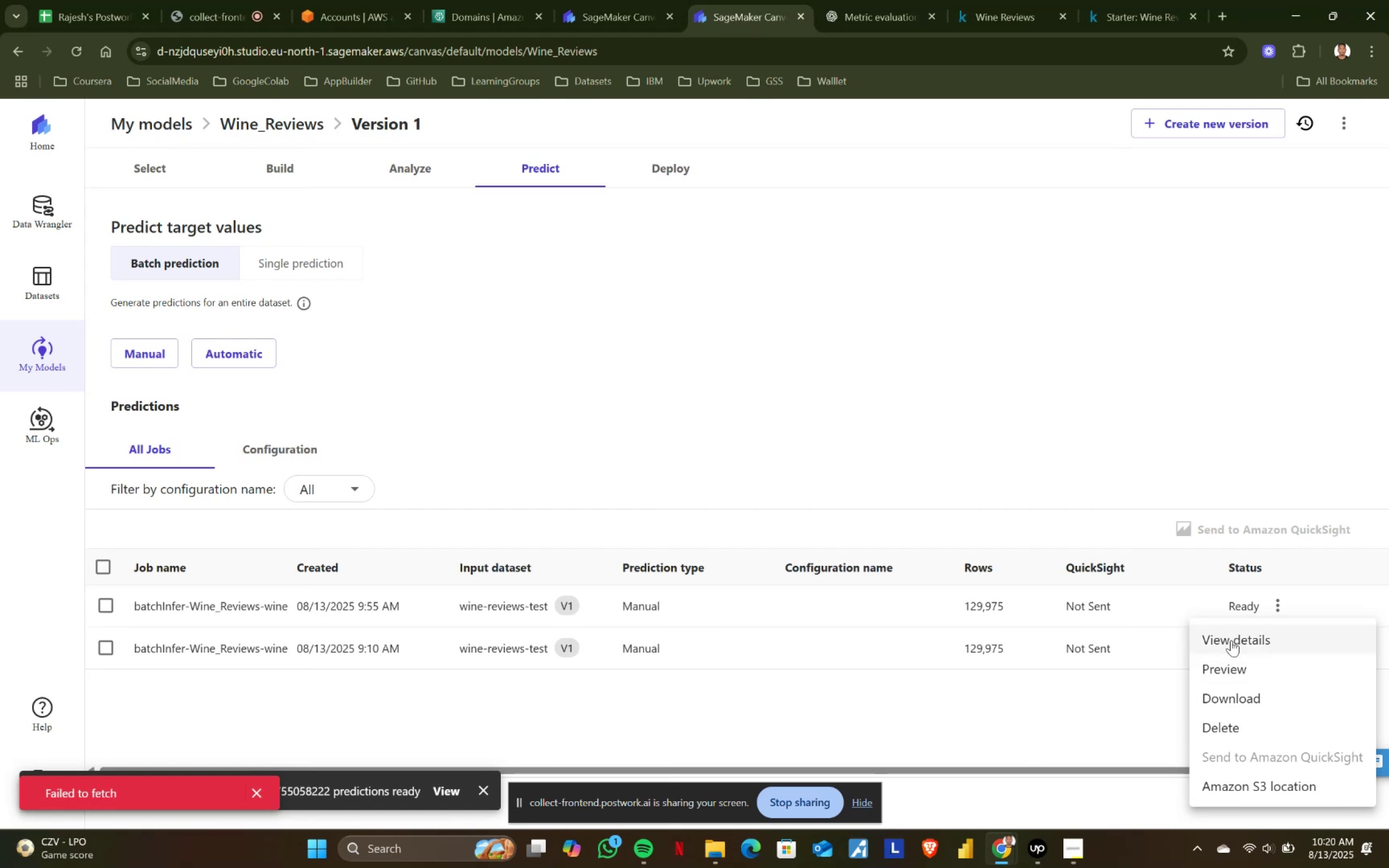 
left_click([1250, 634])
 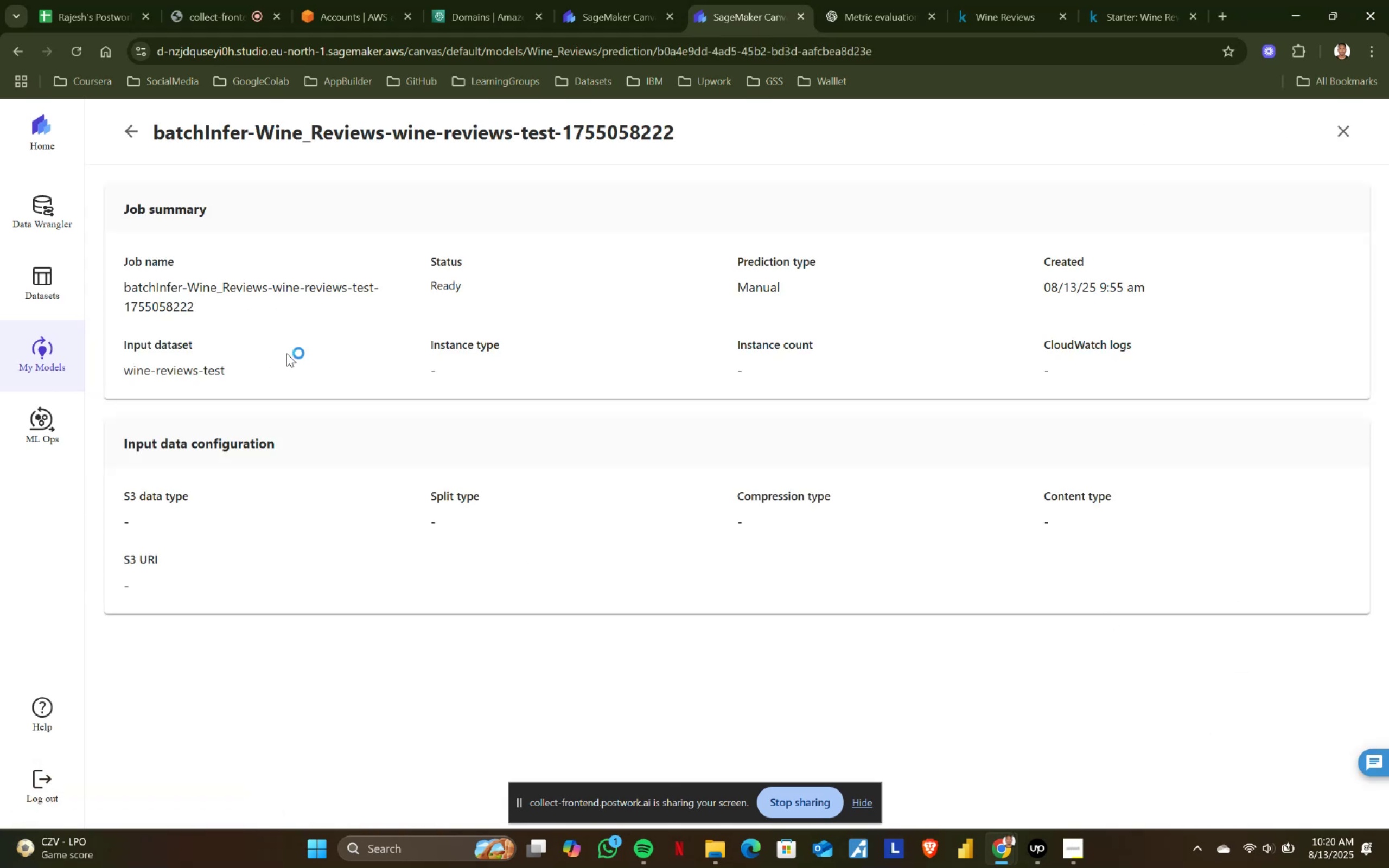 
wait(10.88)
 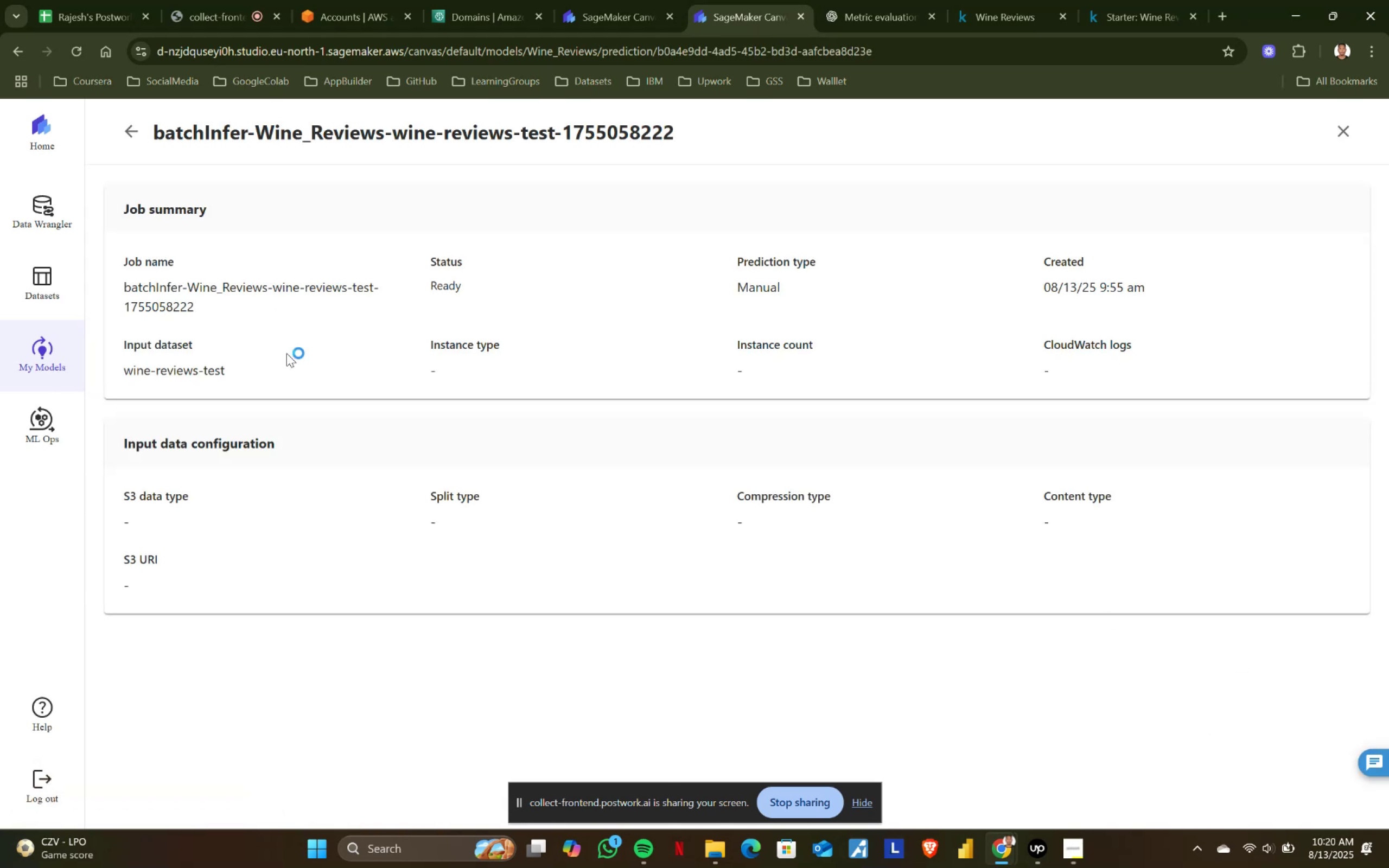 
left_click([132, 129])
 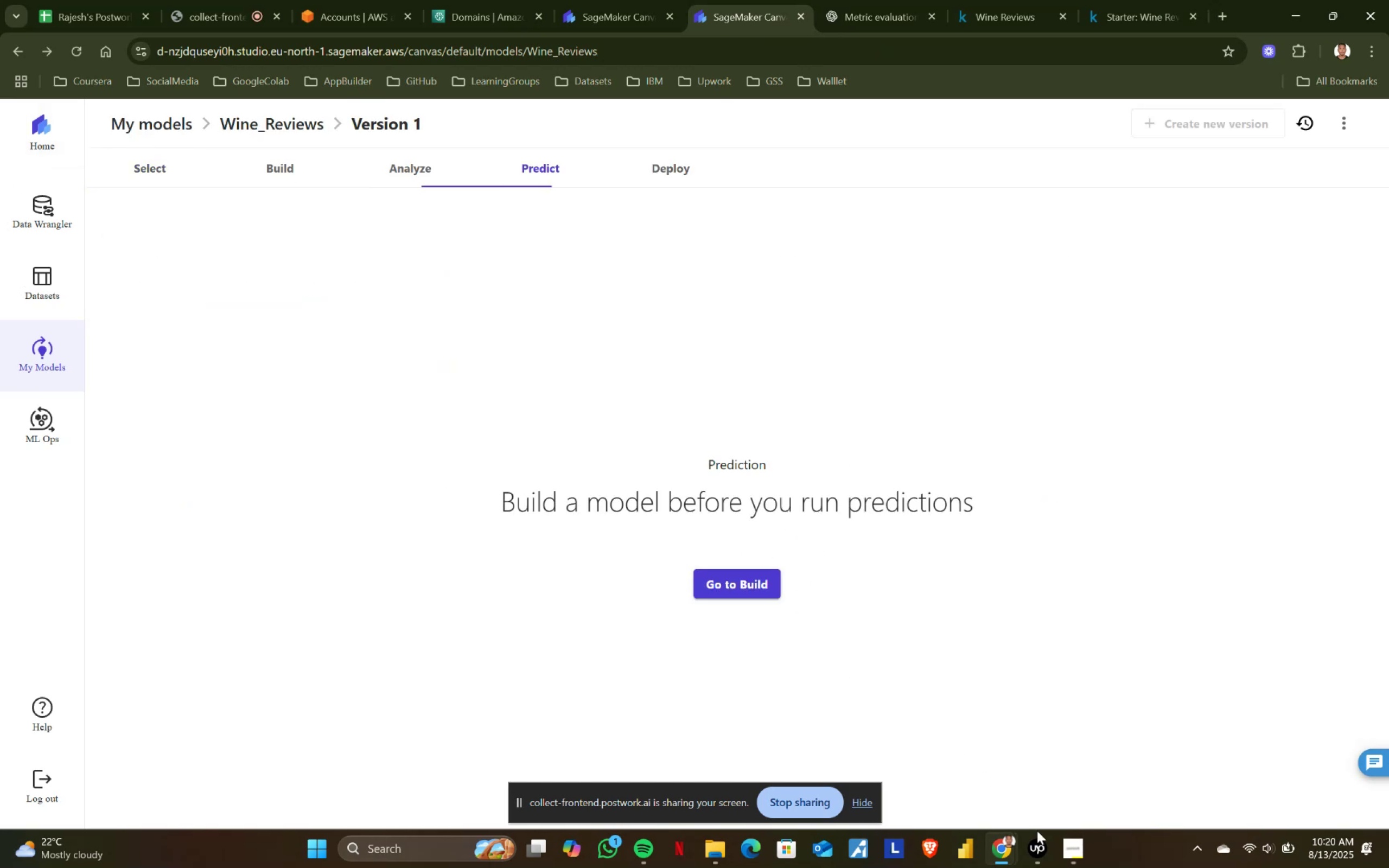 
left_click([1039, 843])
 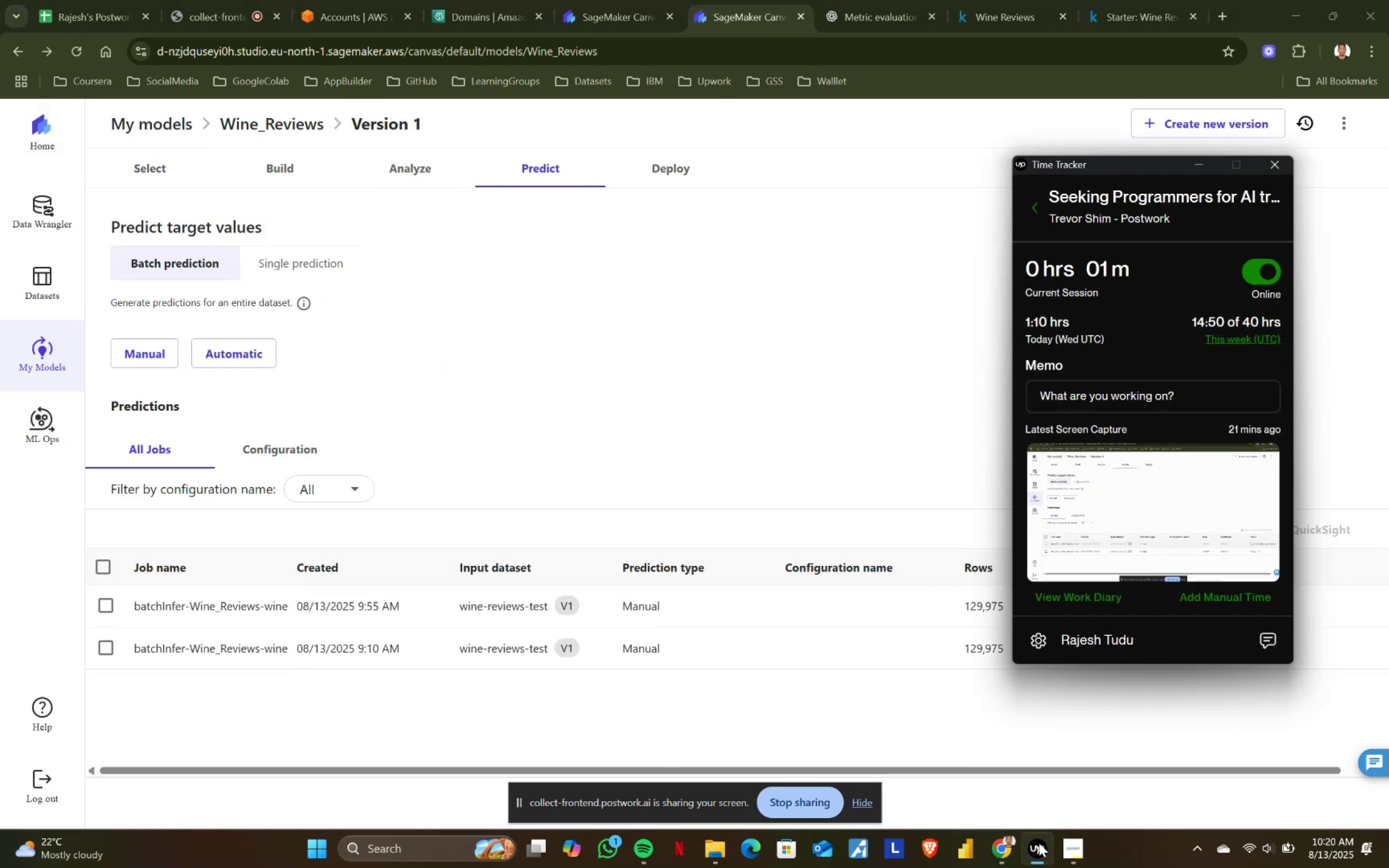 
left_click([1039, 843])
 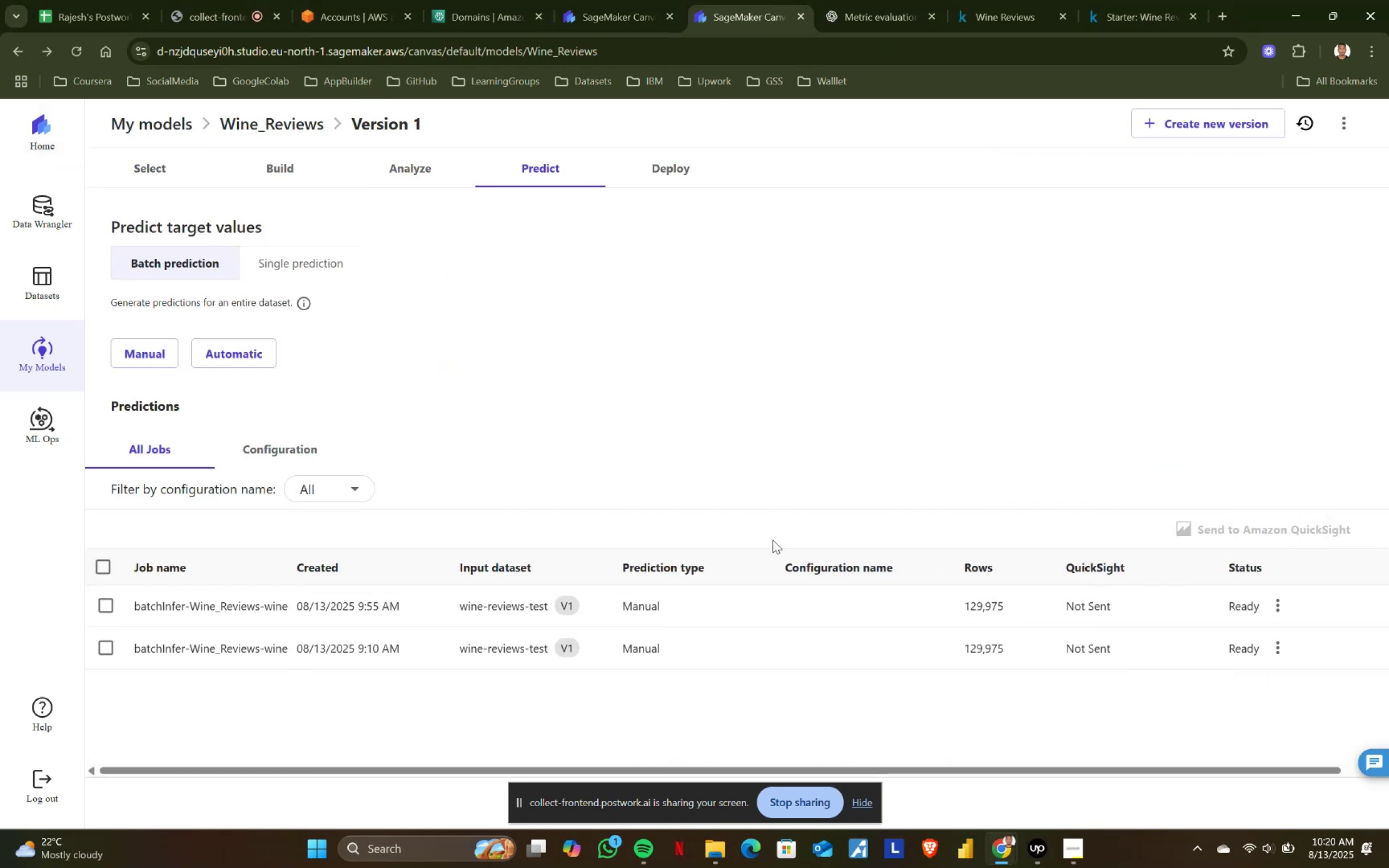 
wait(6.43)
 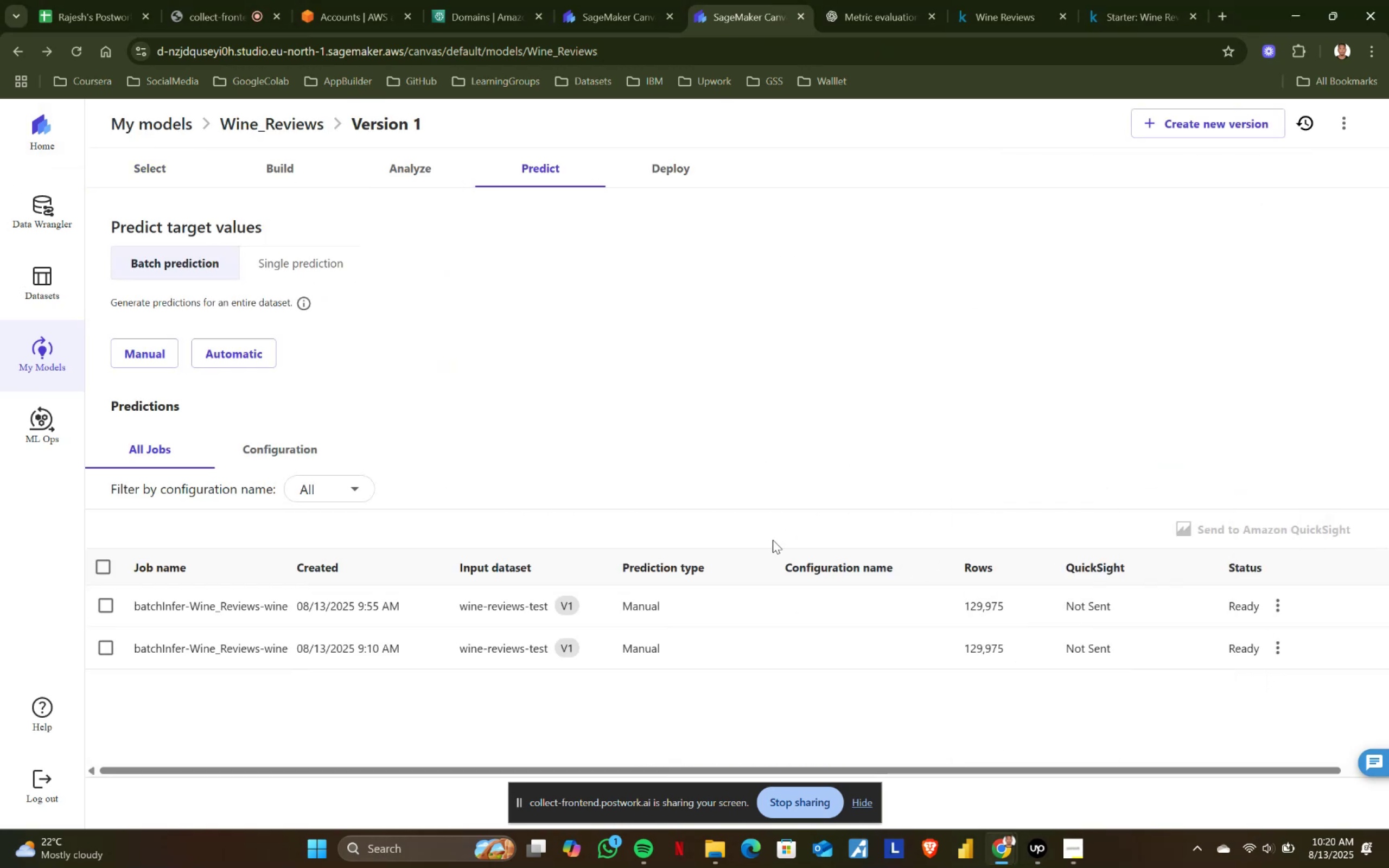 
left_click([1272, 600])
 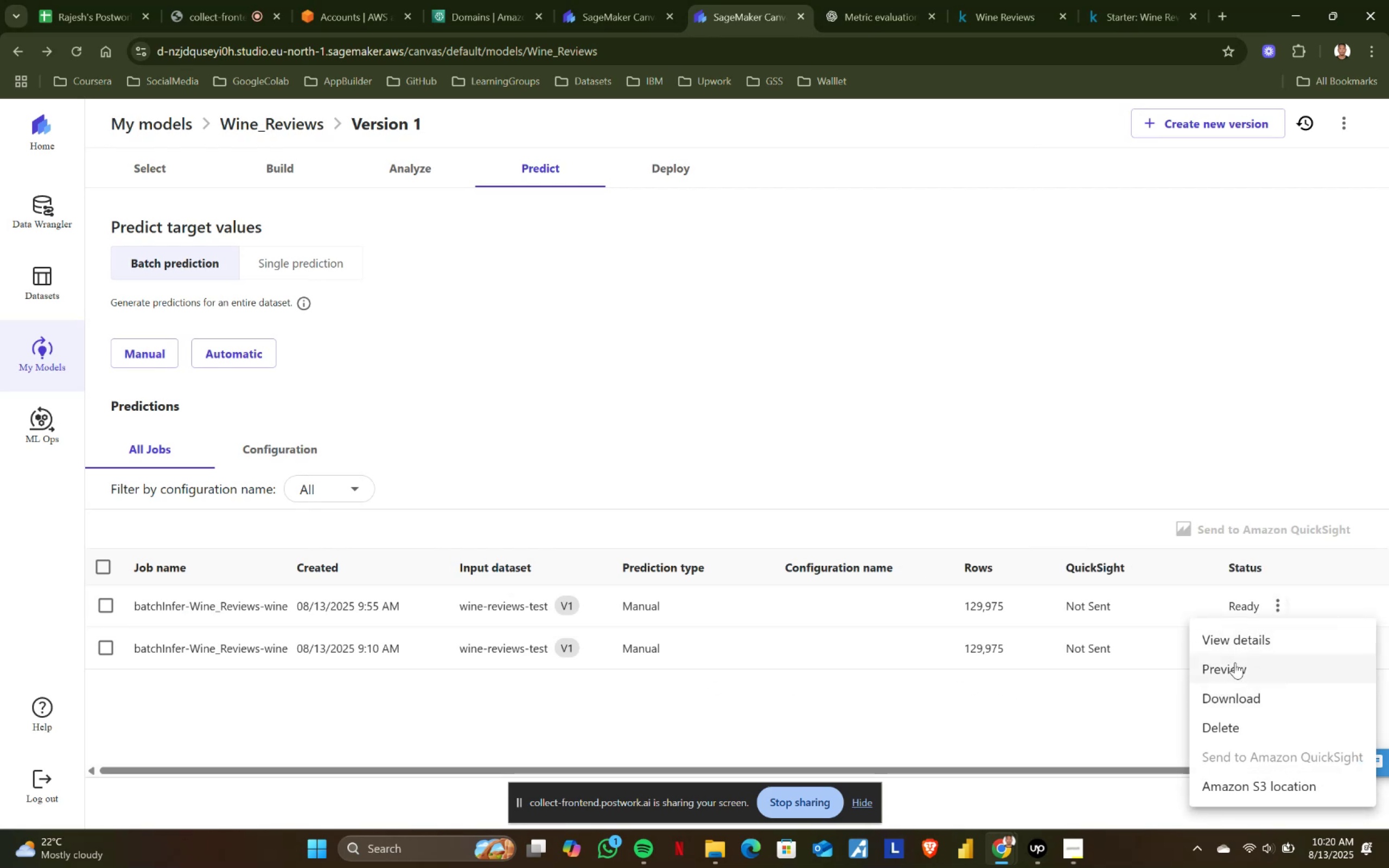 
left_click([1235, 663])
 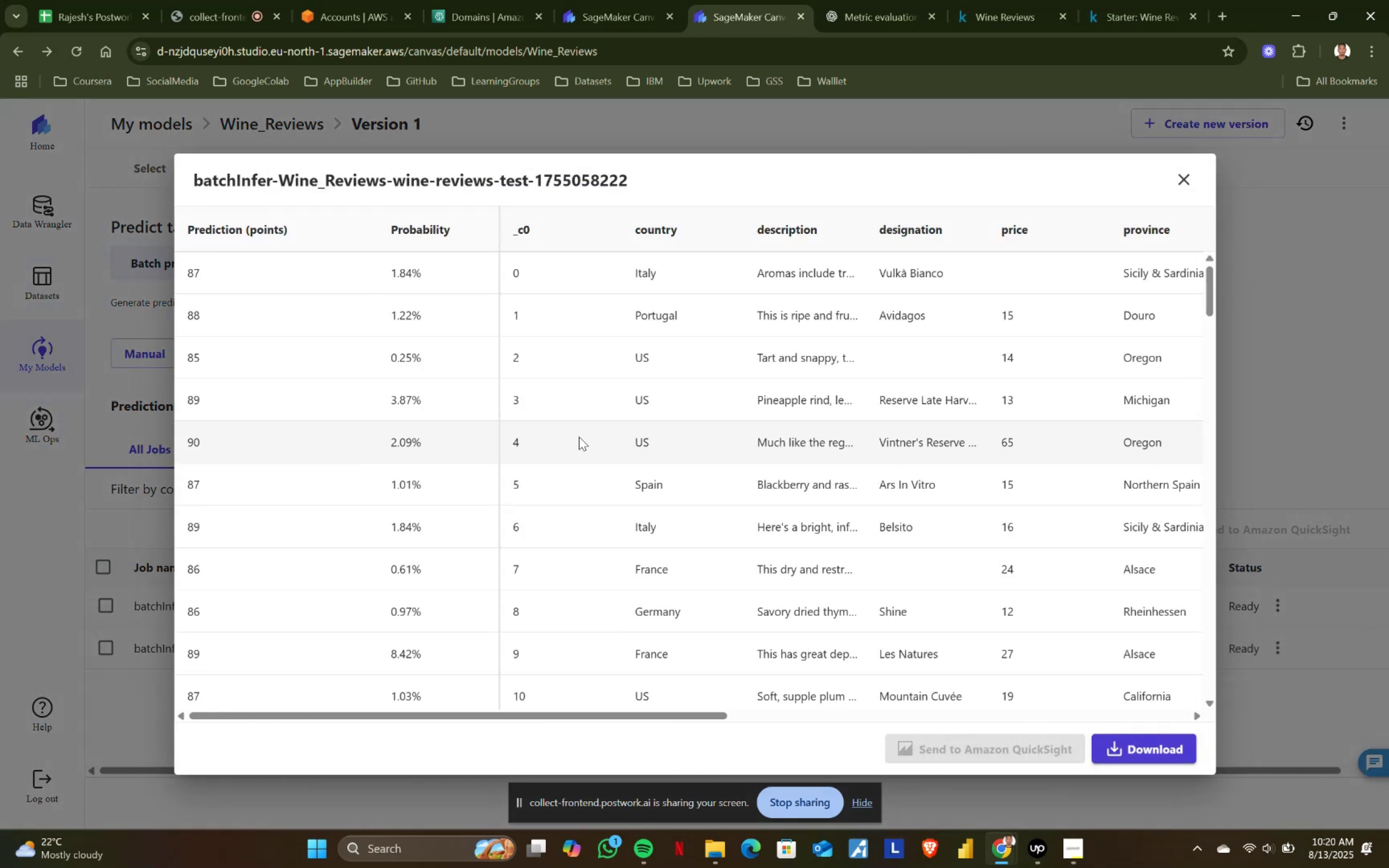 
left_click([954, 751])
 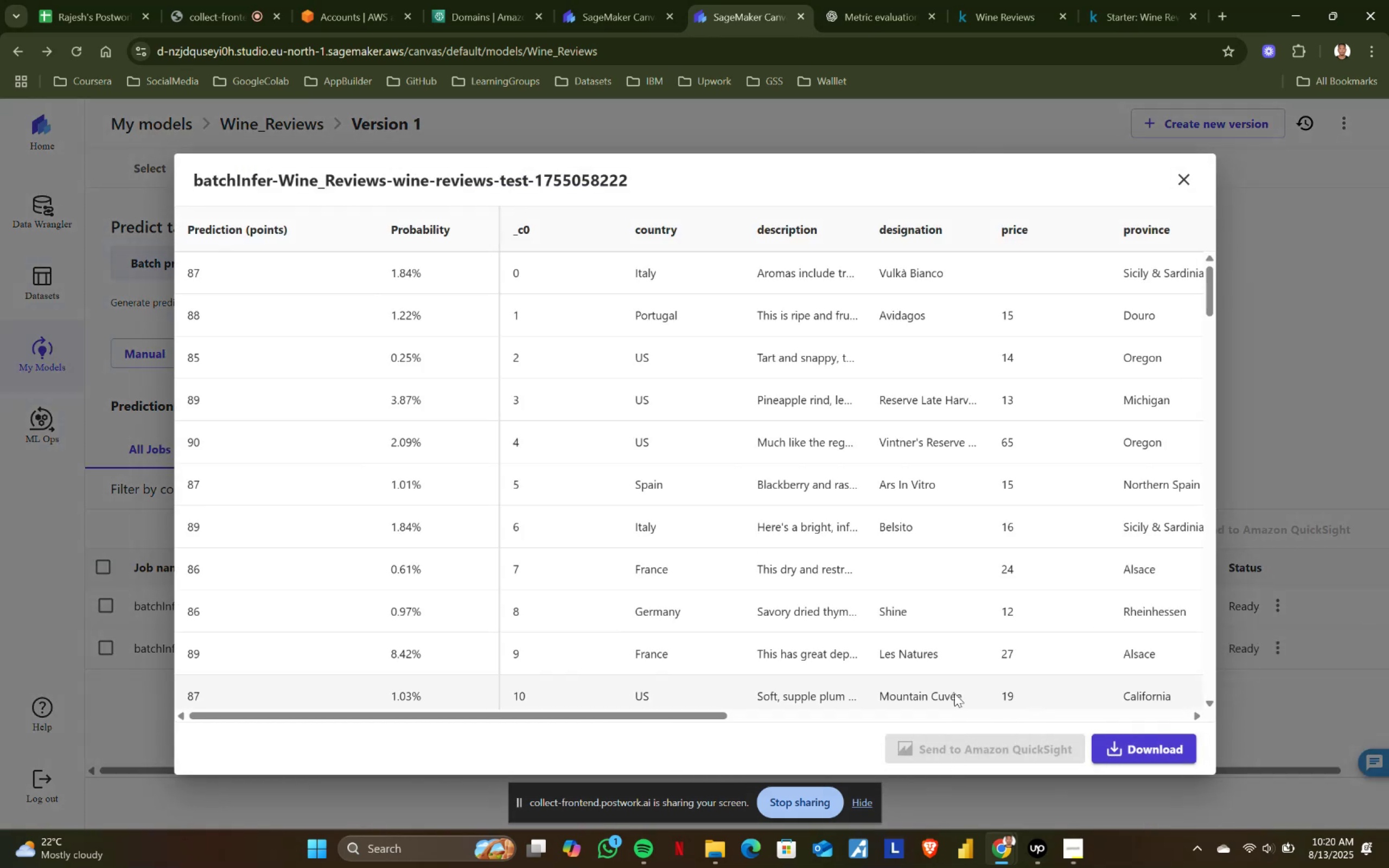 
scroll: coordinate [859, 537], scroll_direction: down, amount: 10.0
 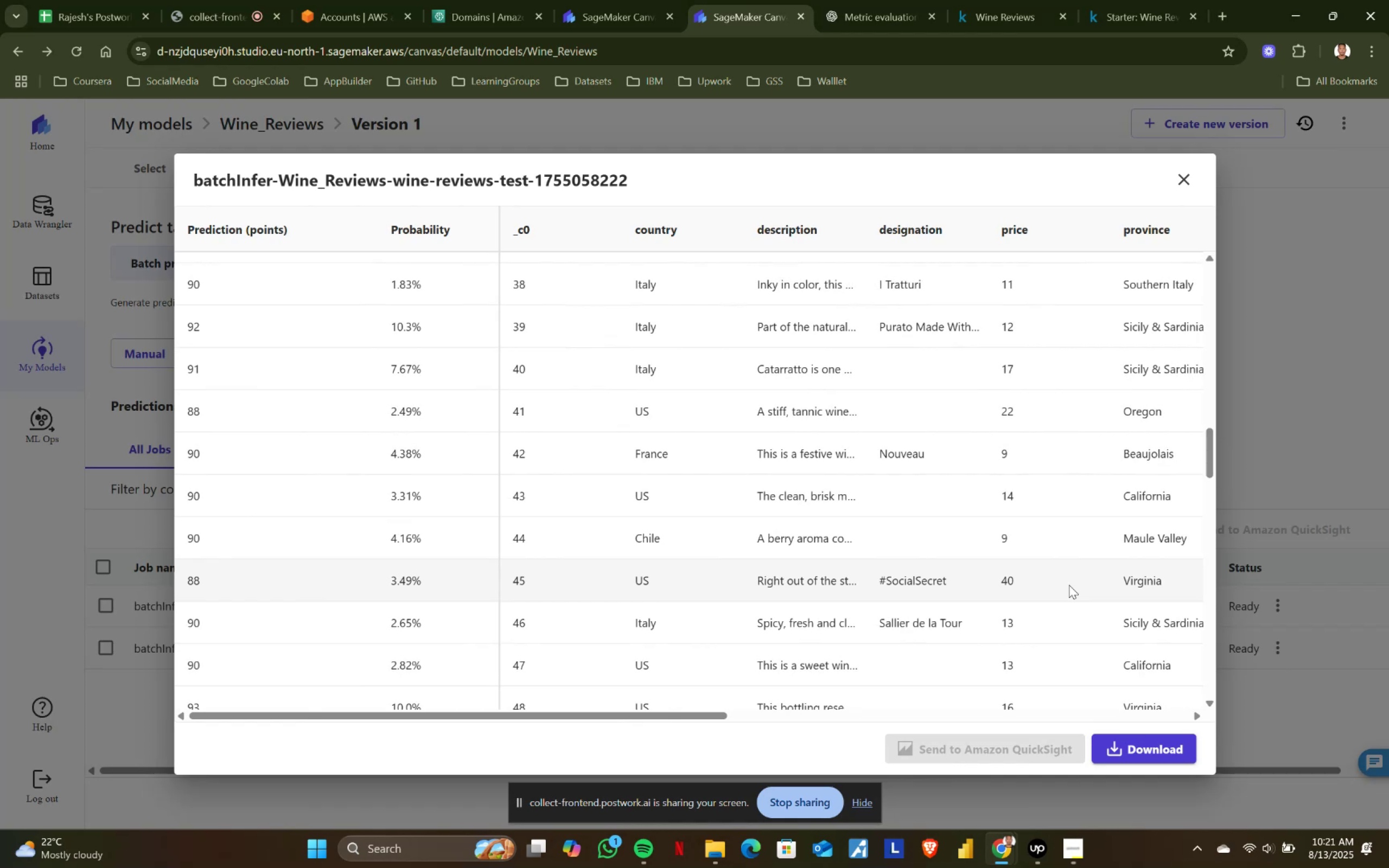 
wait(18.2)
 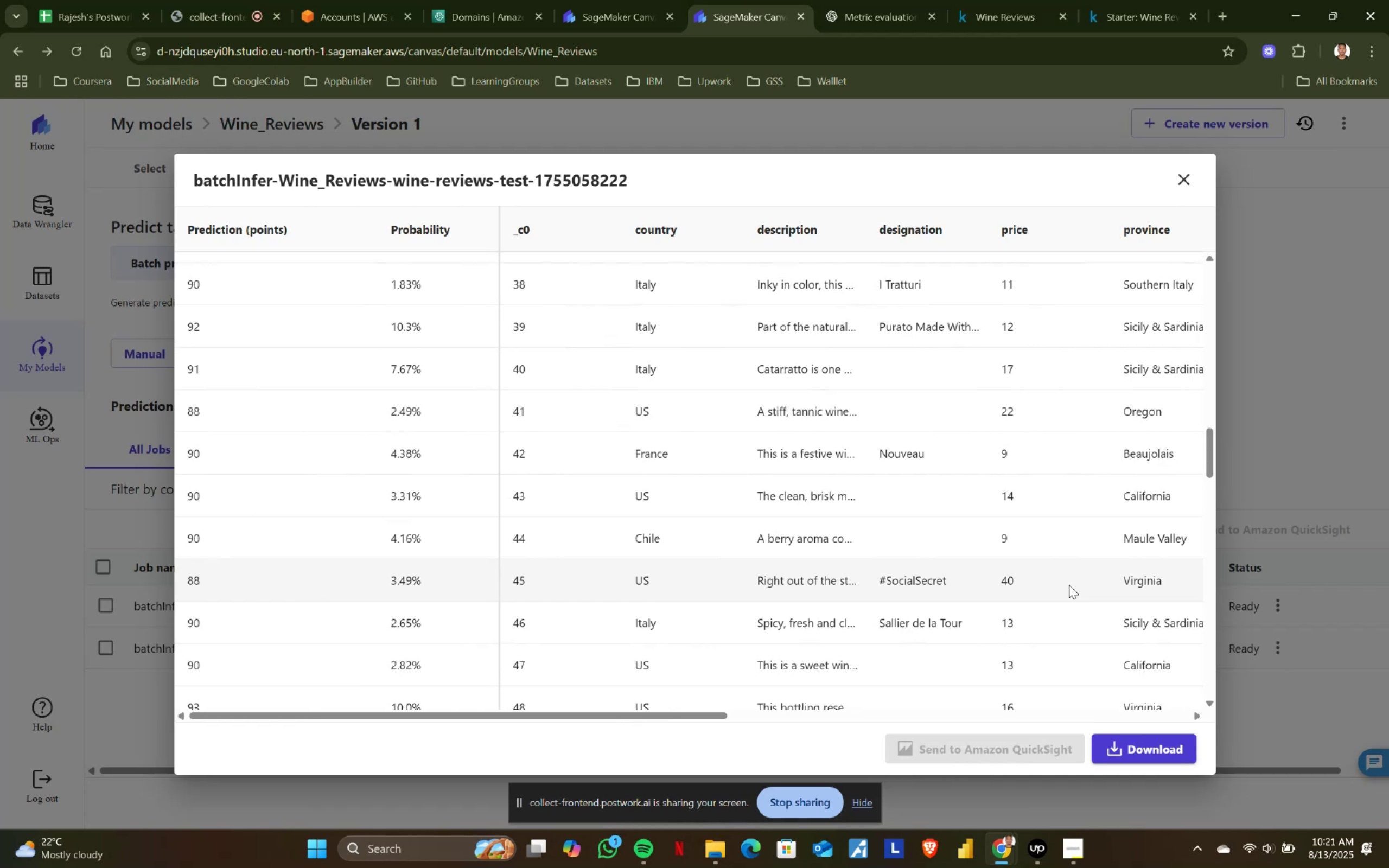 
key(Numpad0)
 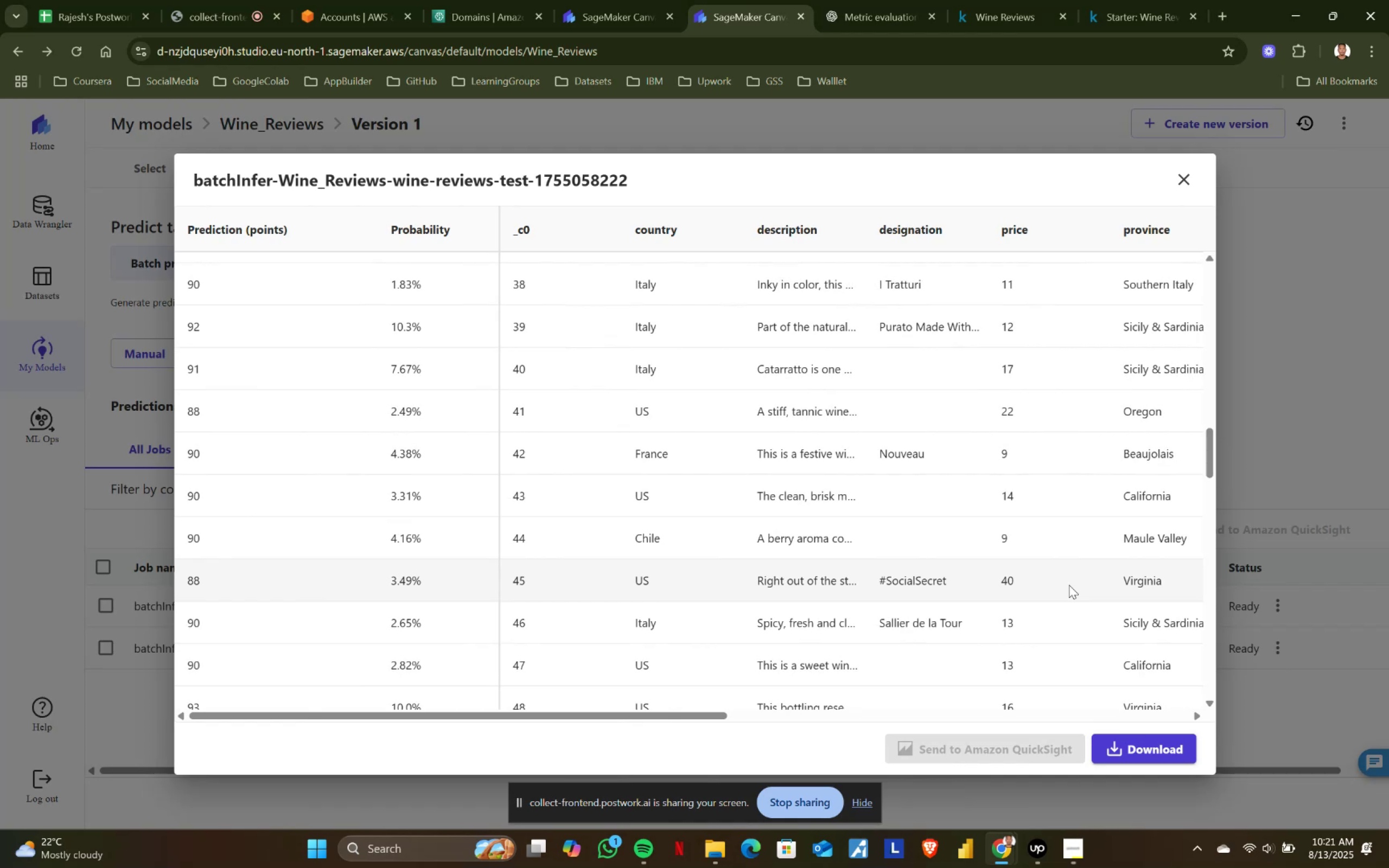 
wait(16.58)
 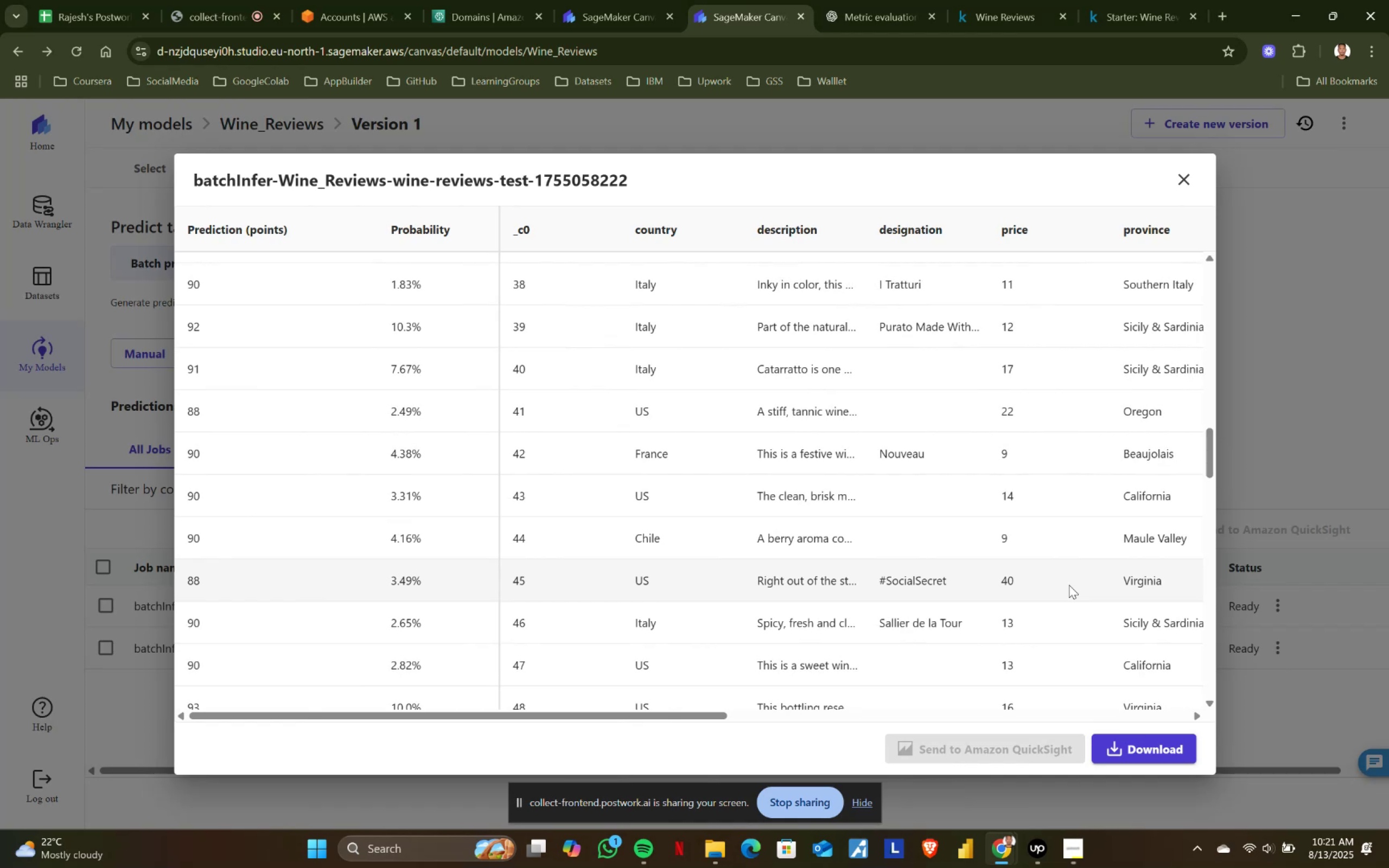 
key(ArrowLeft)
 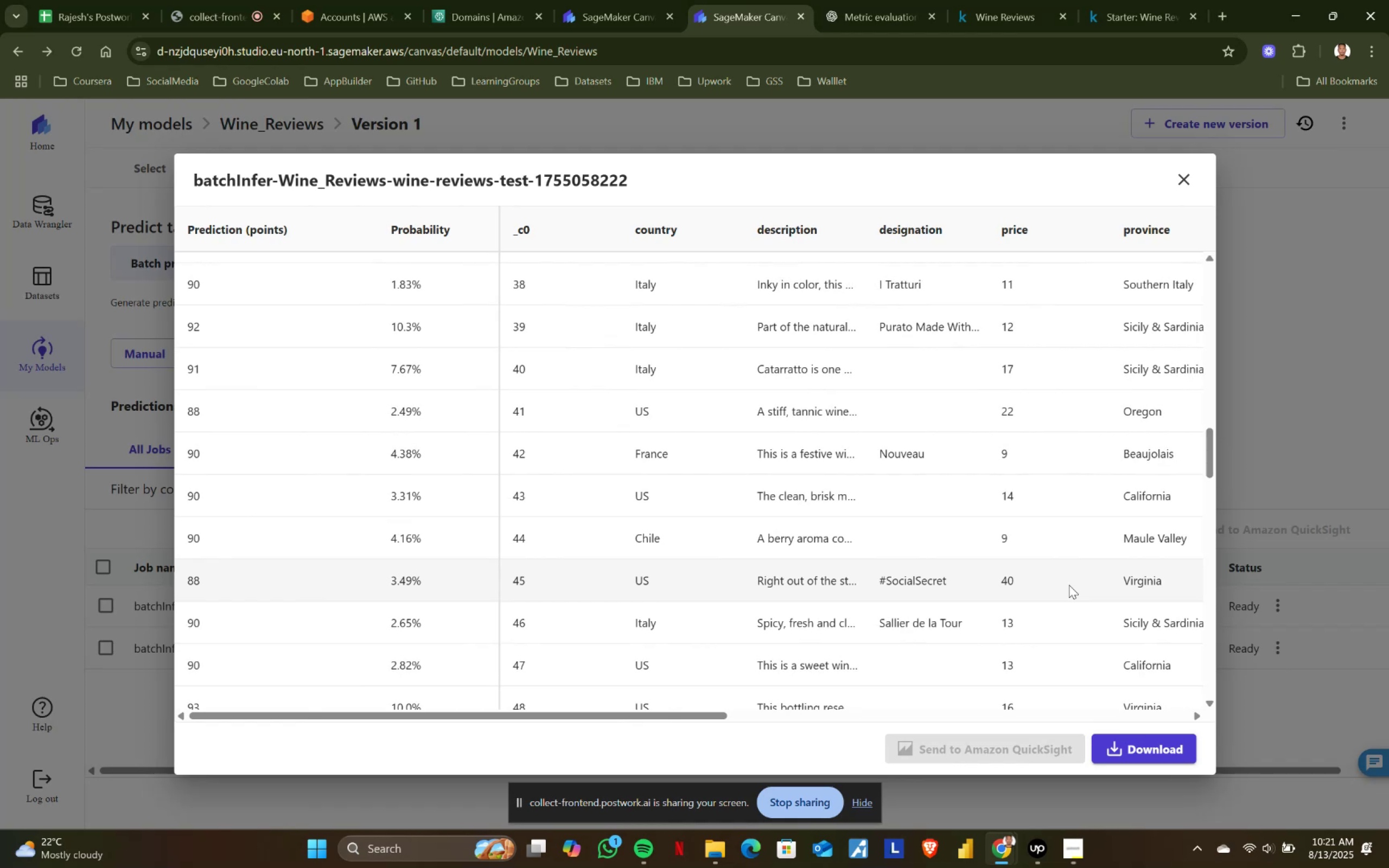 
key(ArrowLeft)
 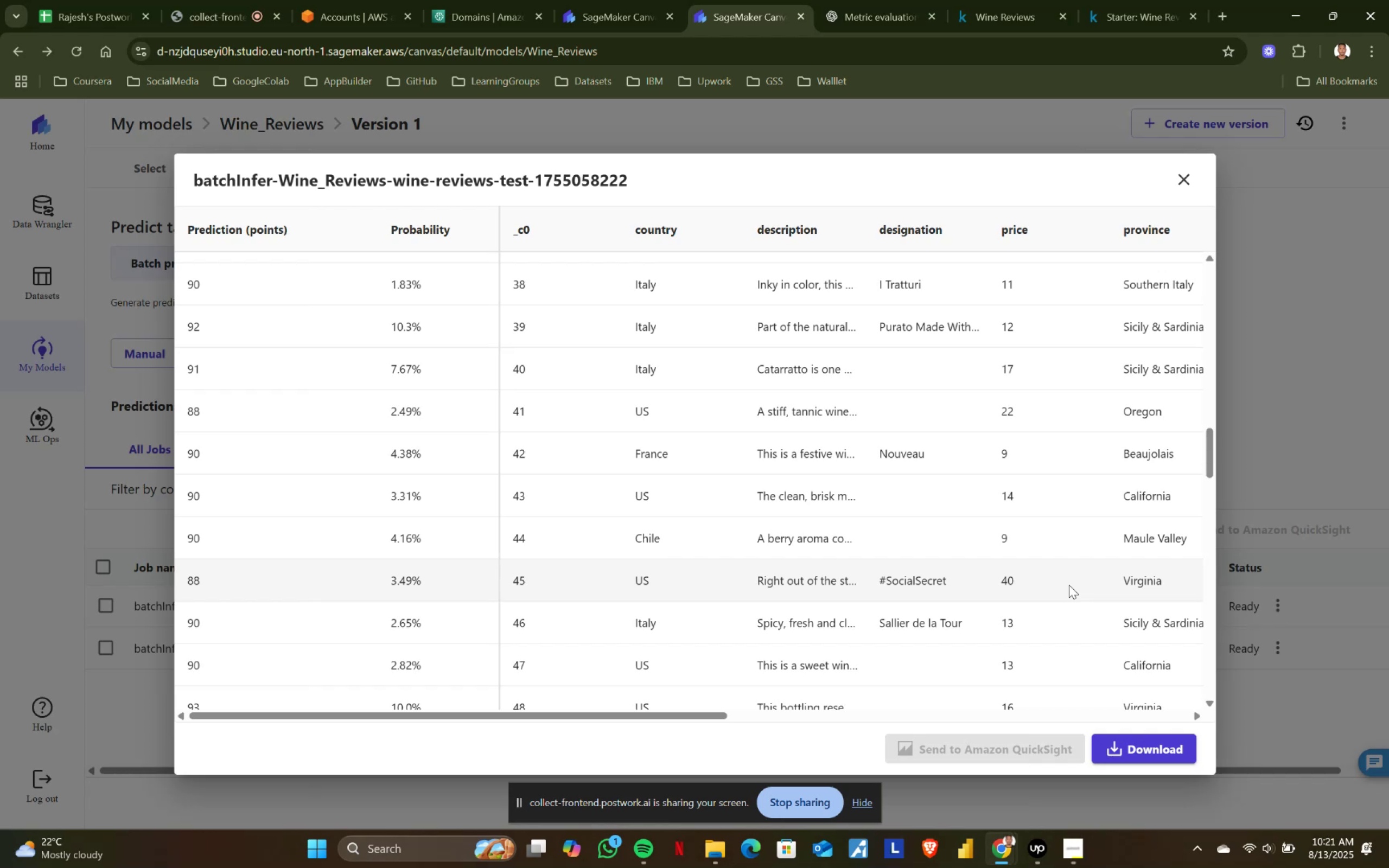 
wait(24.6)
 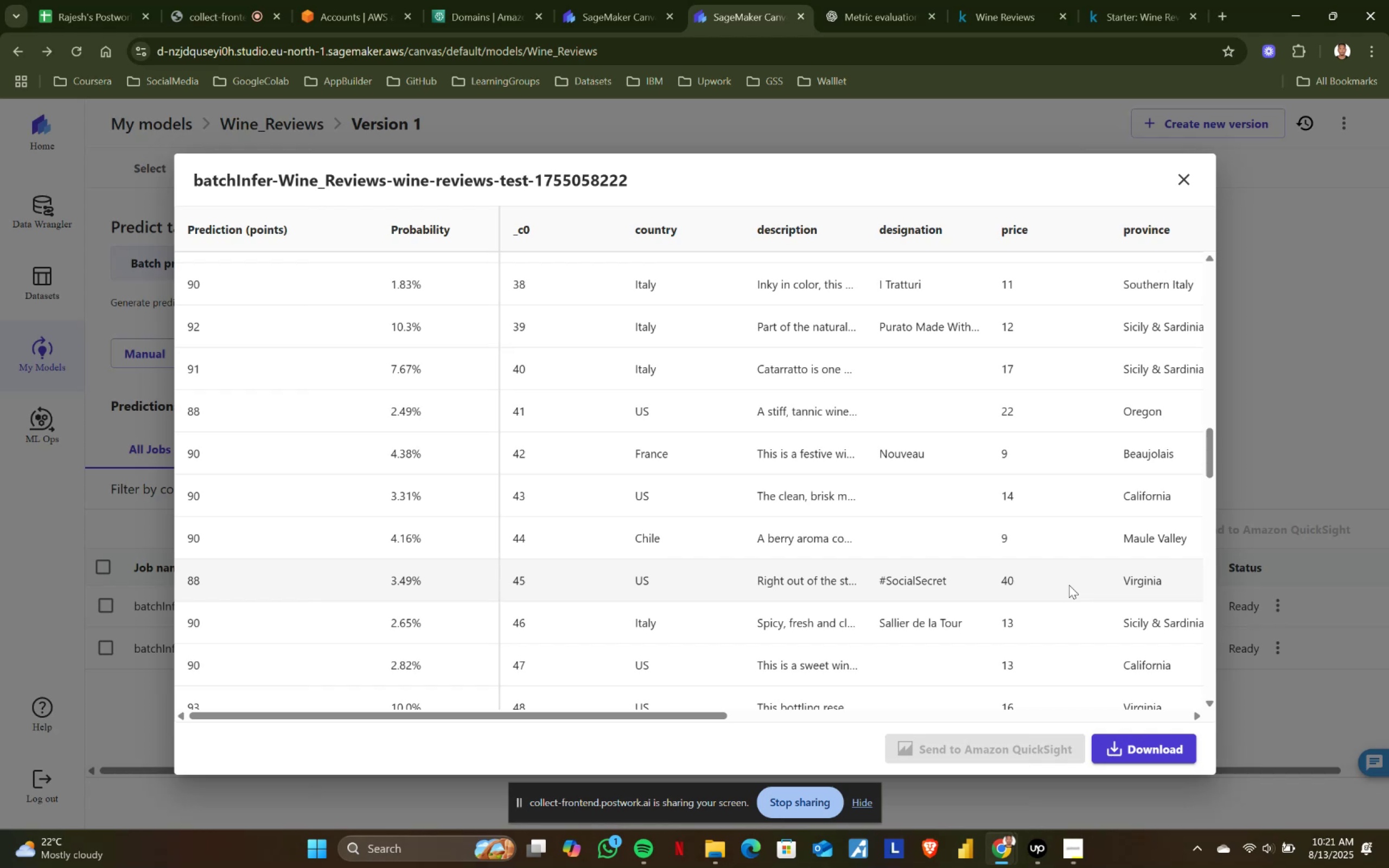 
left_click([1183, 180])
 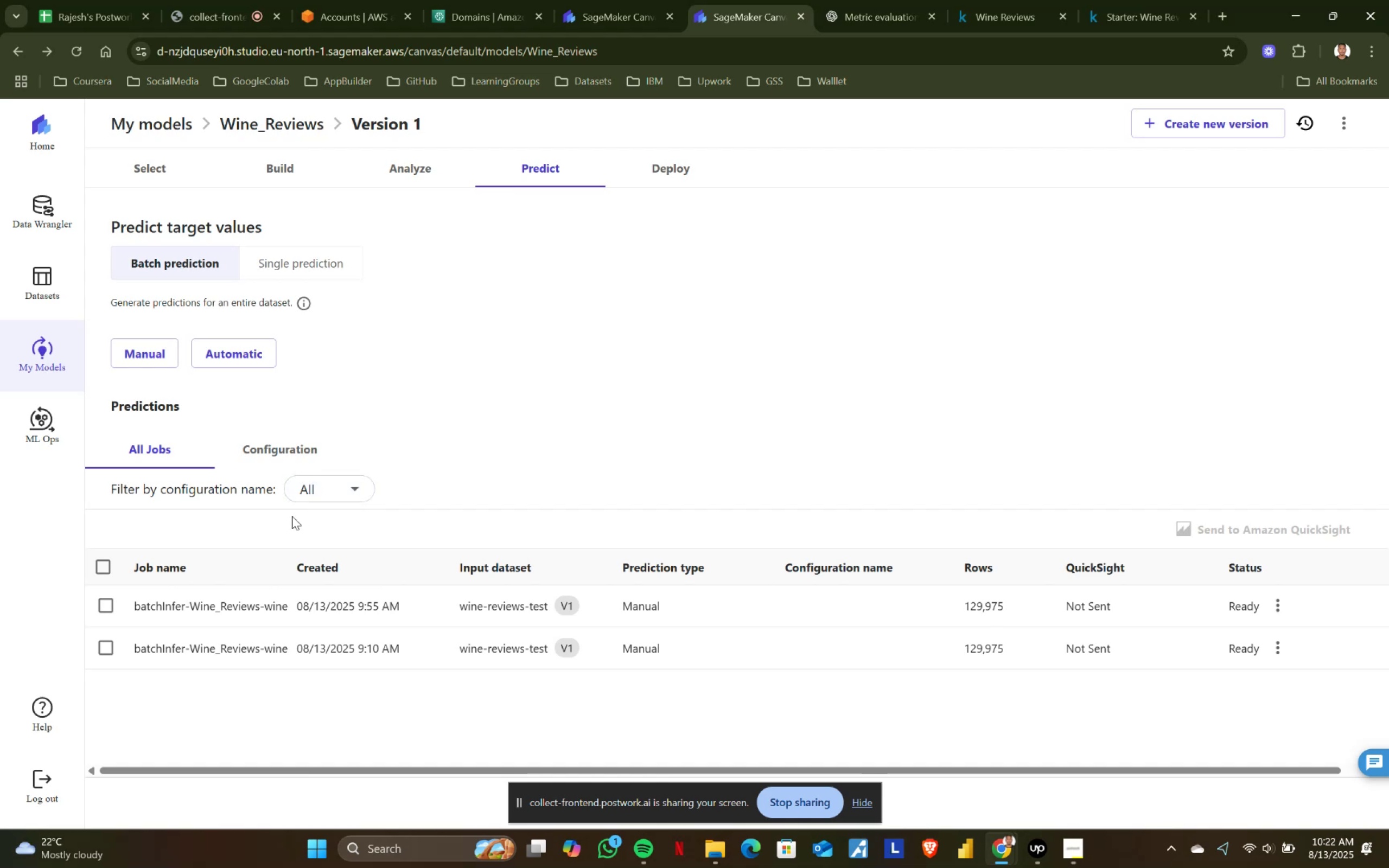 
left_click([200, 0])
 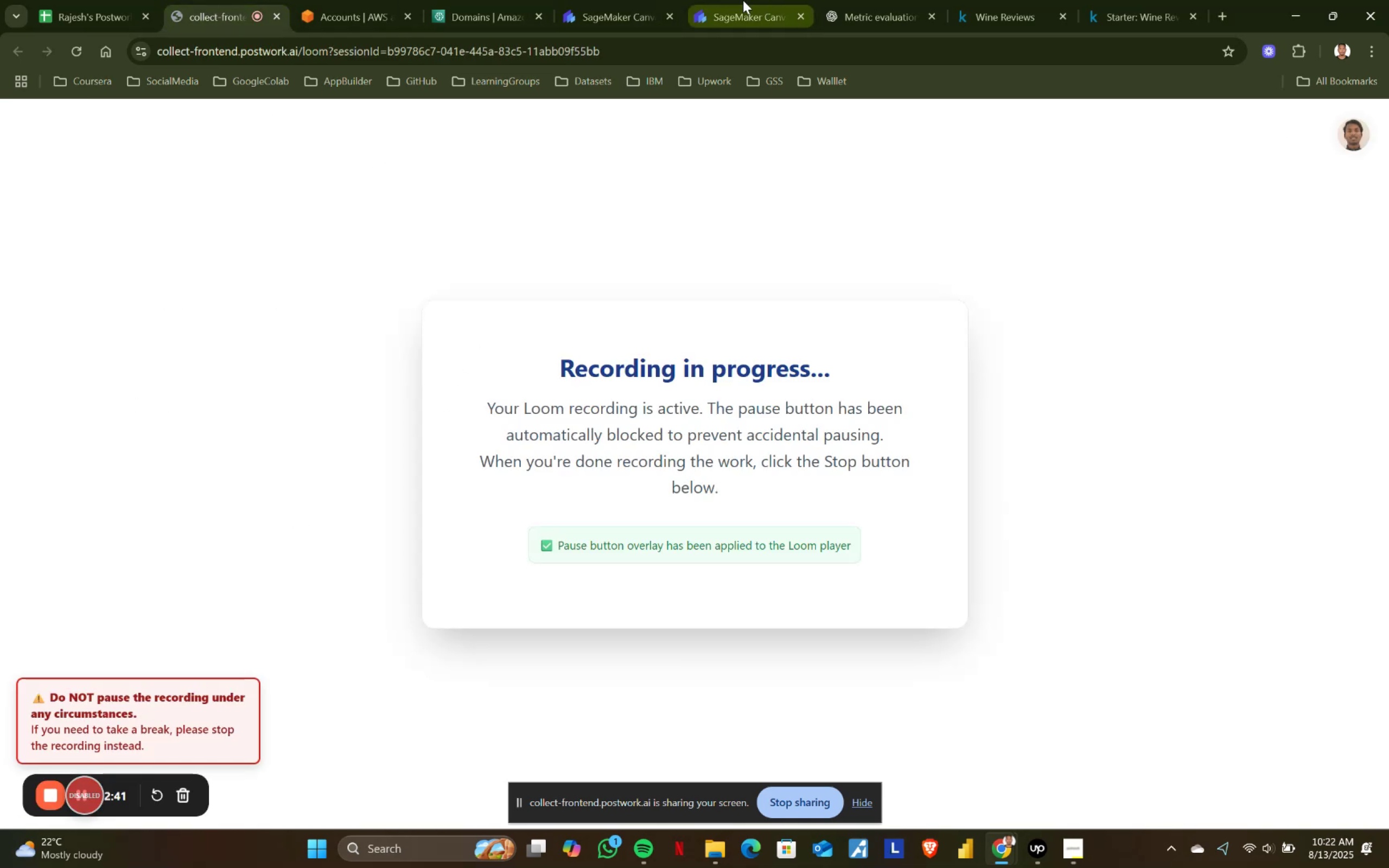 
left_click([743, 0])
 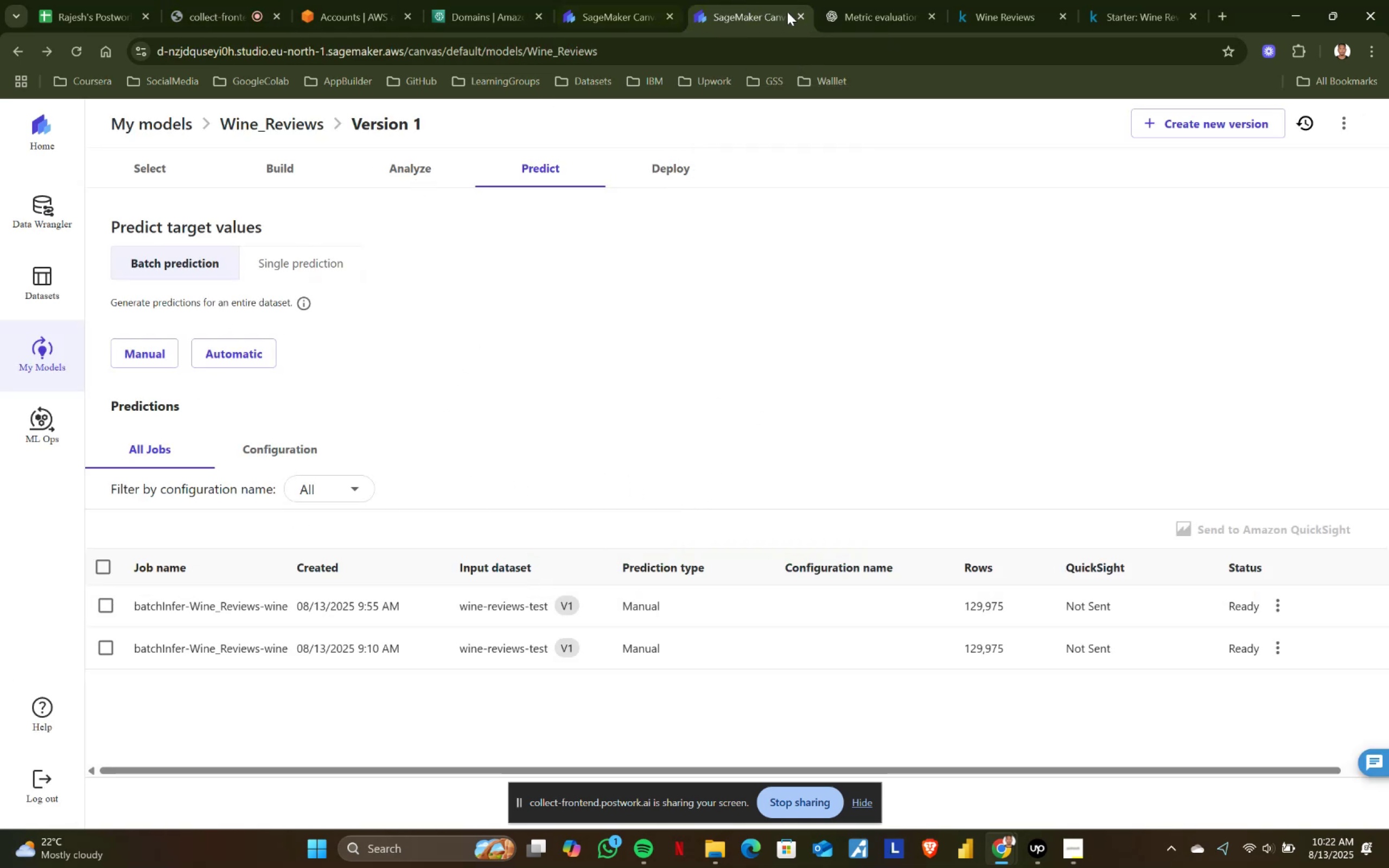 
wait(5.3)
 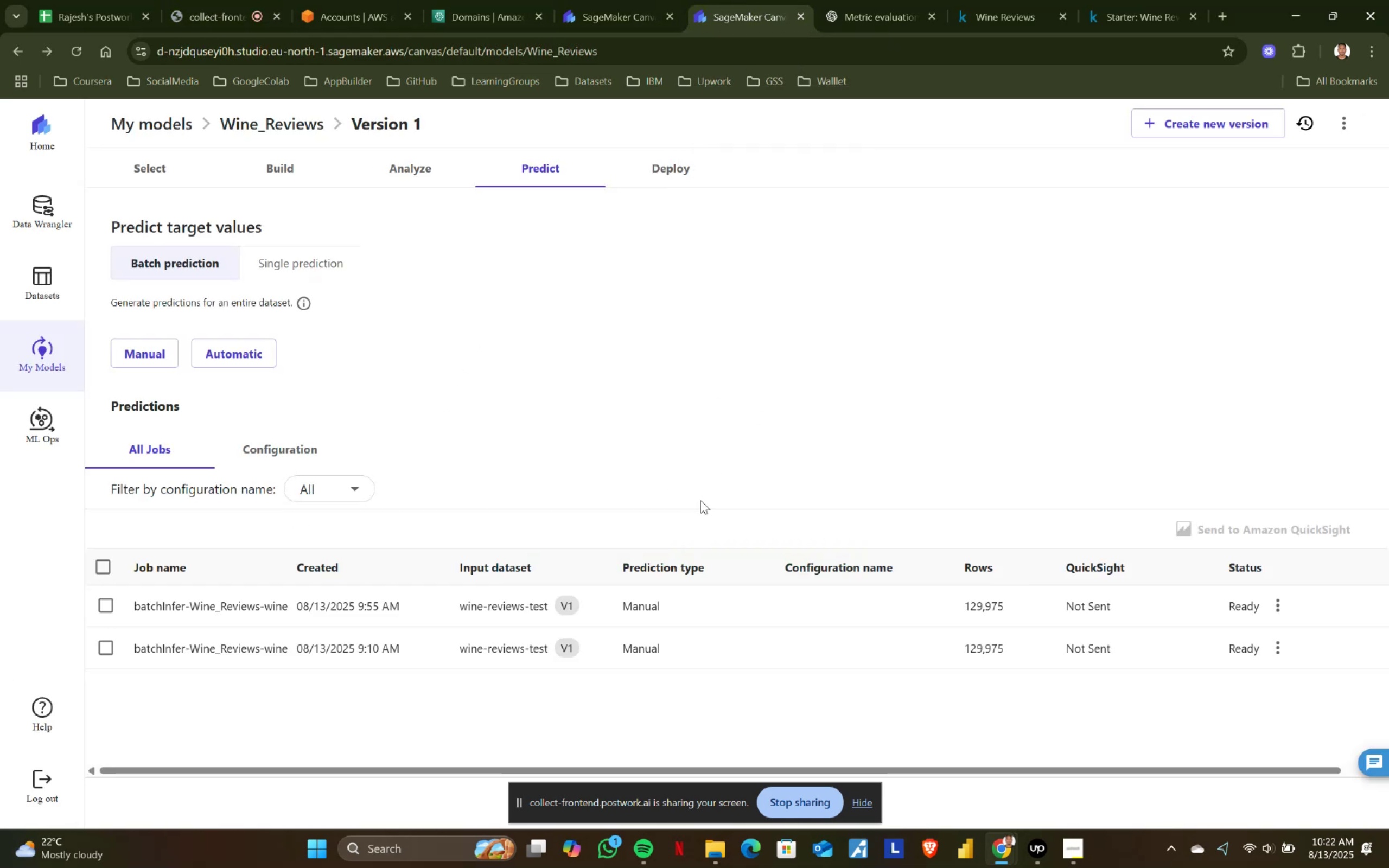 
left_click([672, 159])
 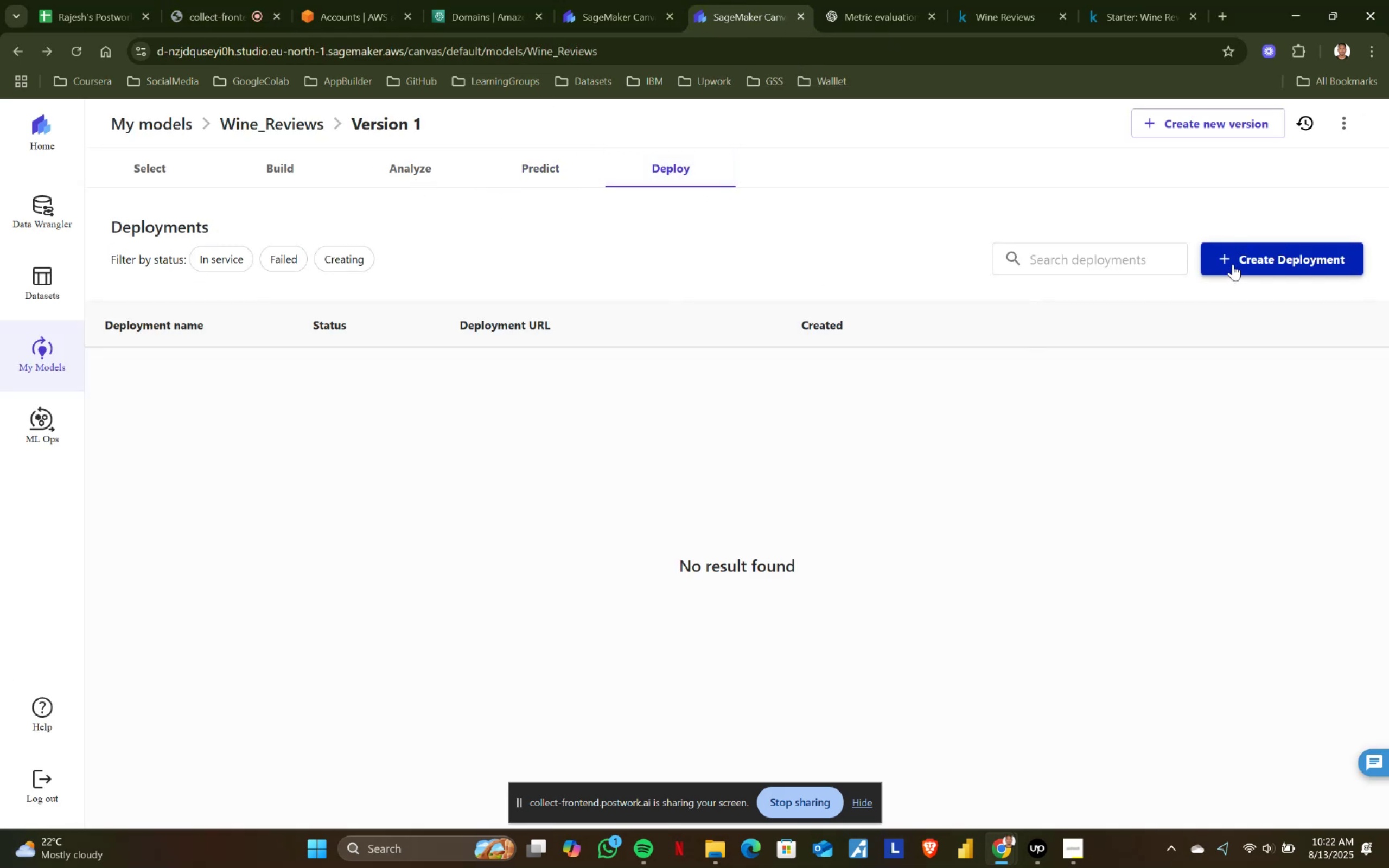 
left_click([1235, 263])
 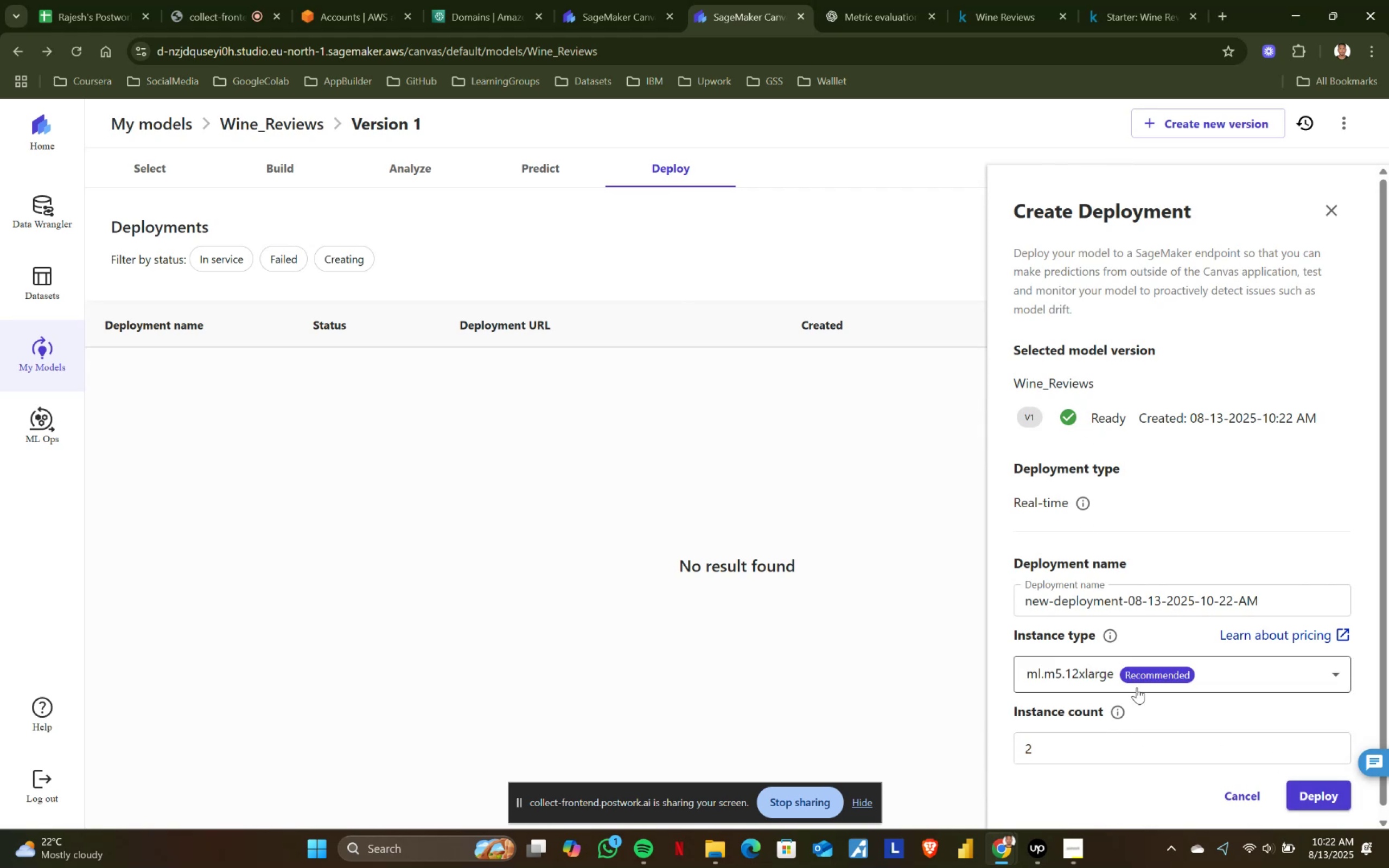 
left_click([1258, 681])
 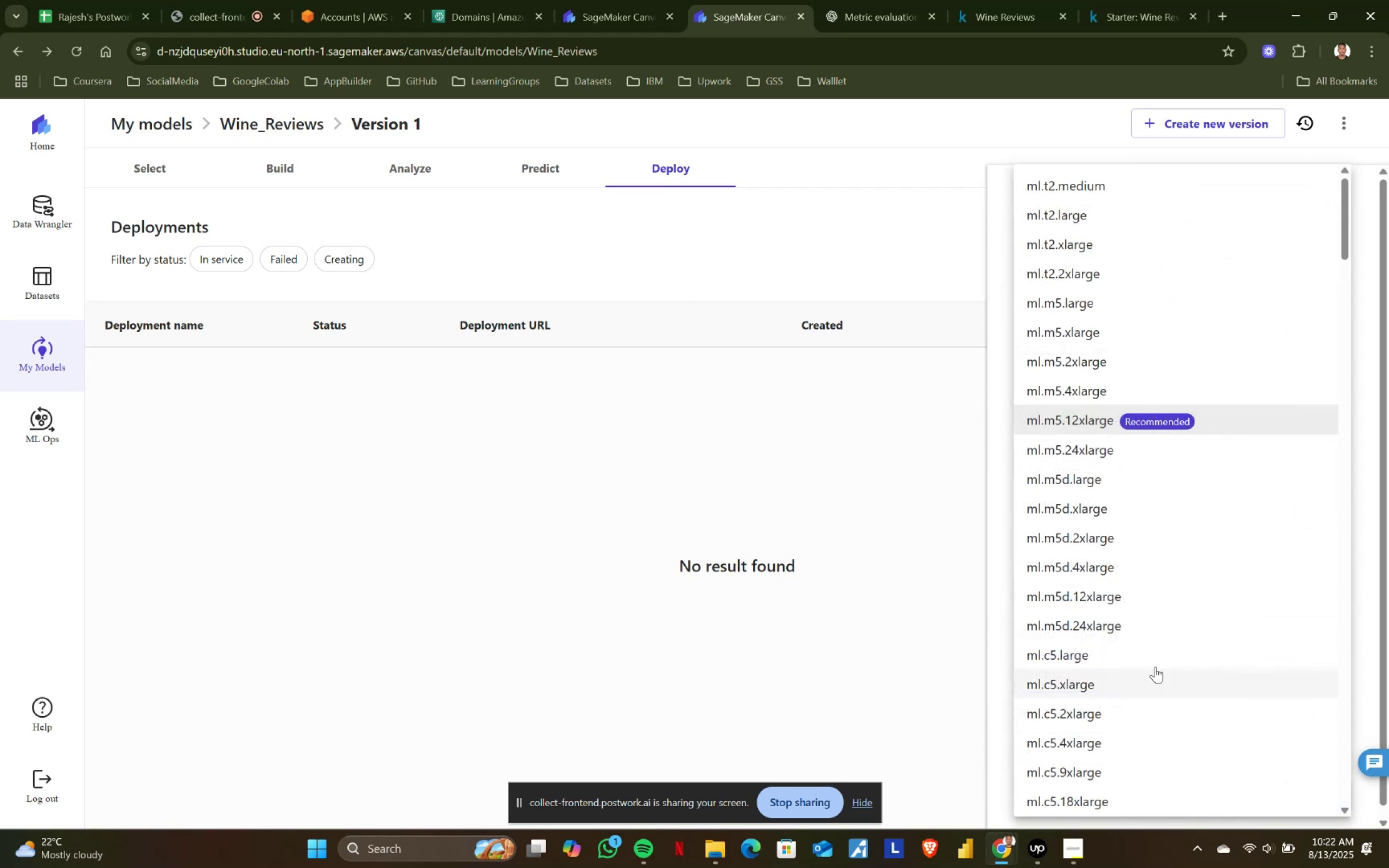 
left_click([936, 620])
 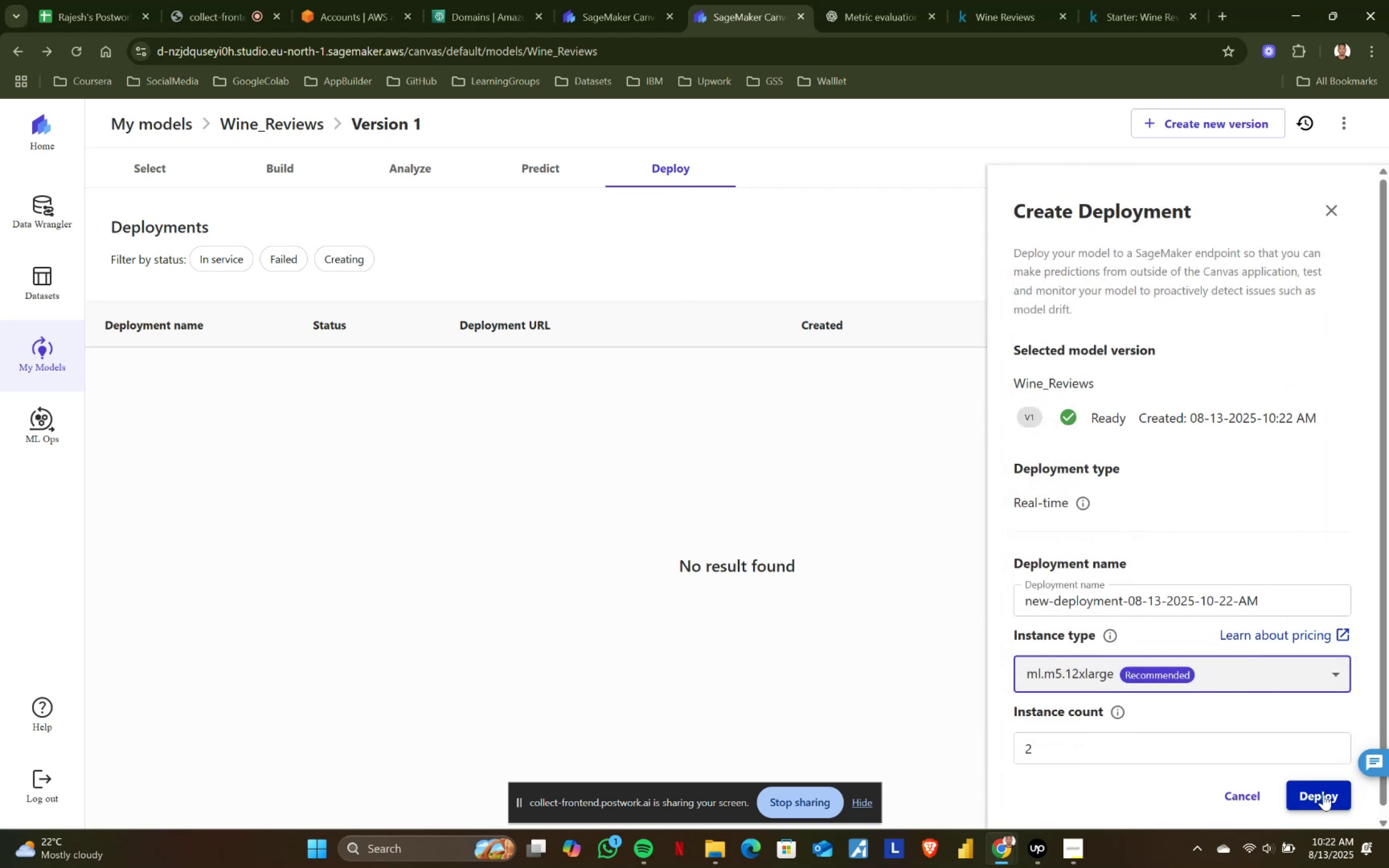 
left_click([1323, 794])
 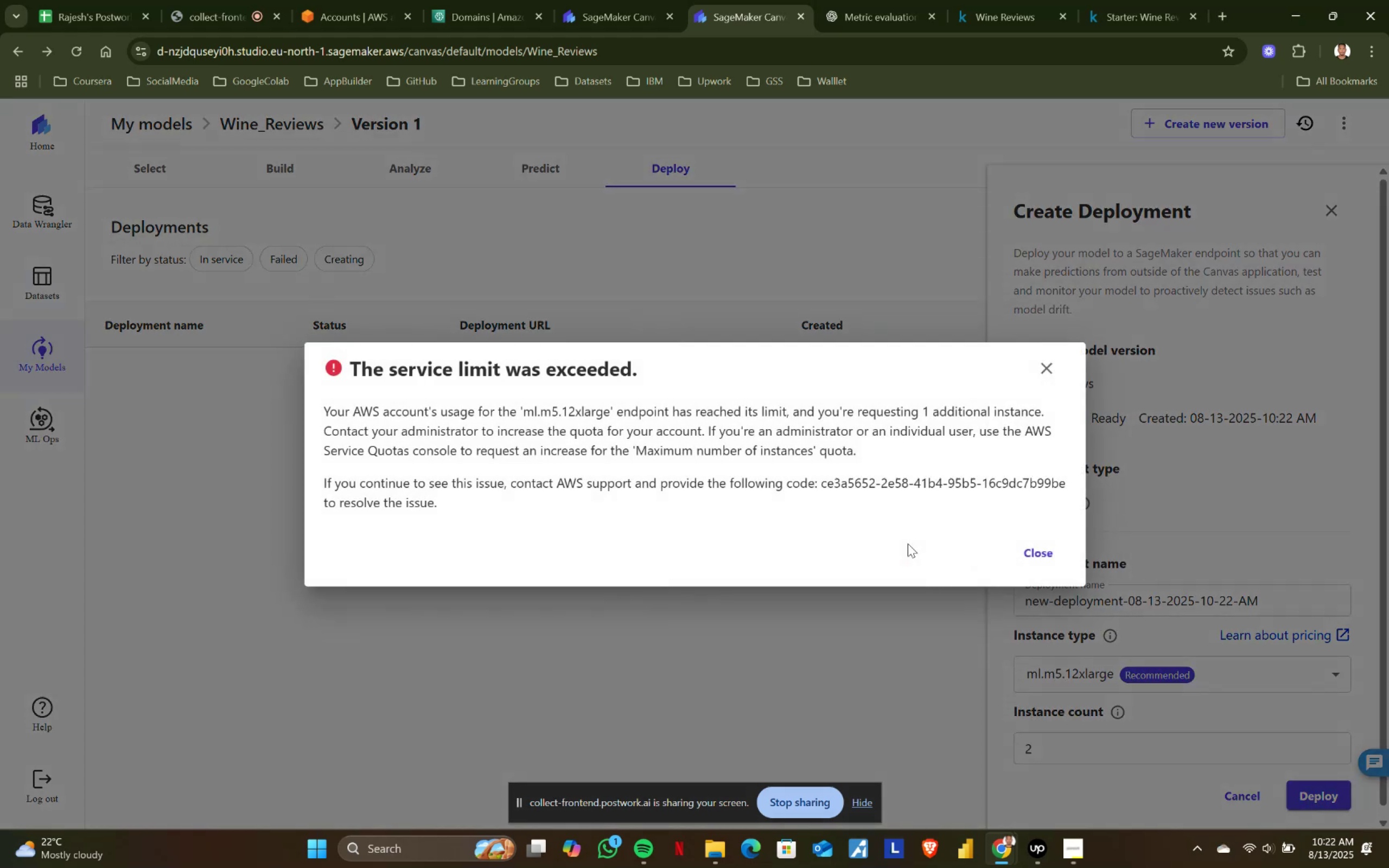 
wait(5.1)
 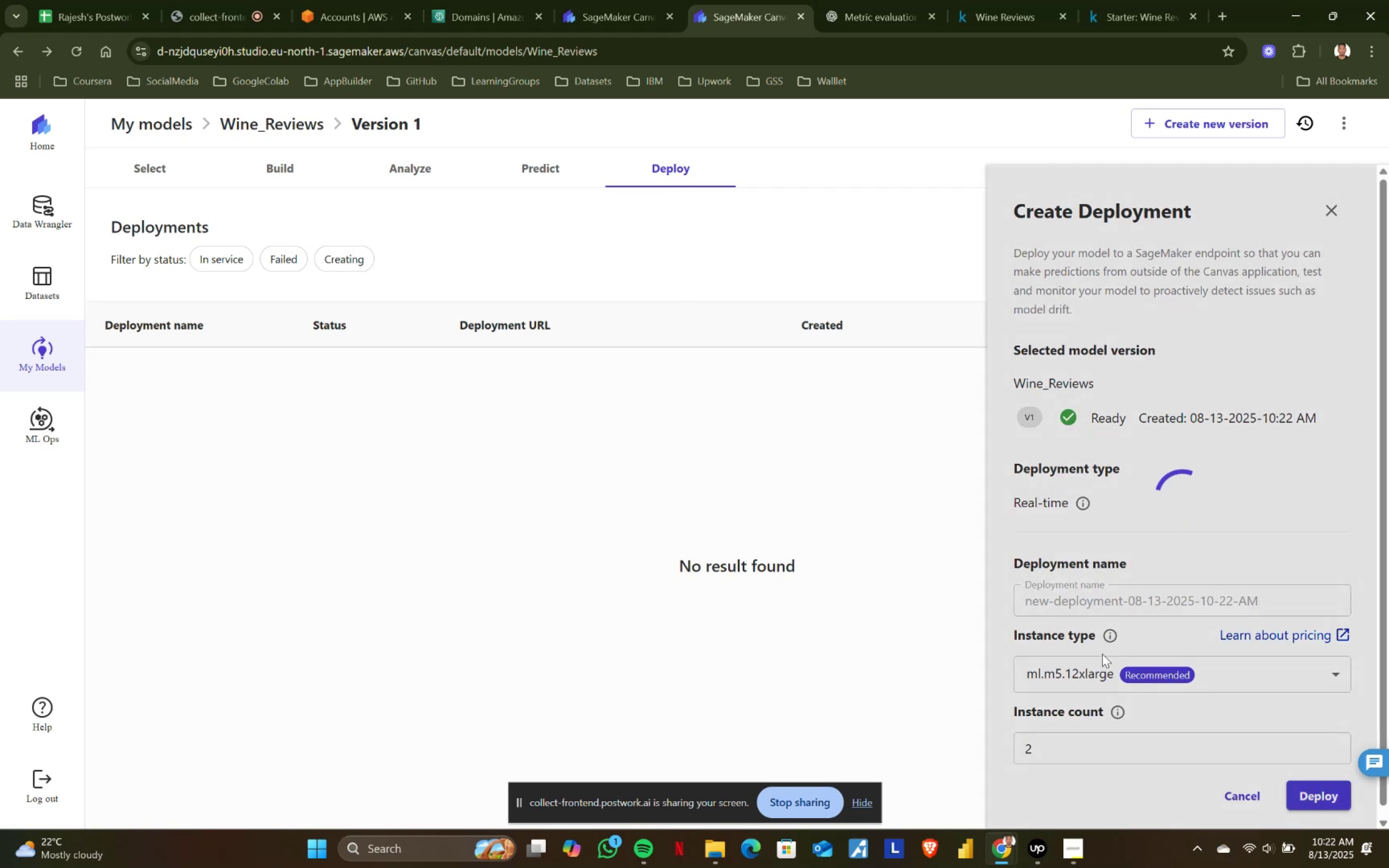 
left_click([1038, 553])
 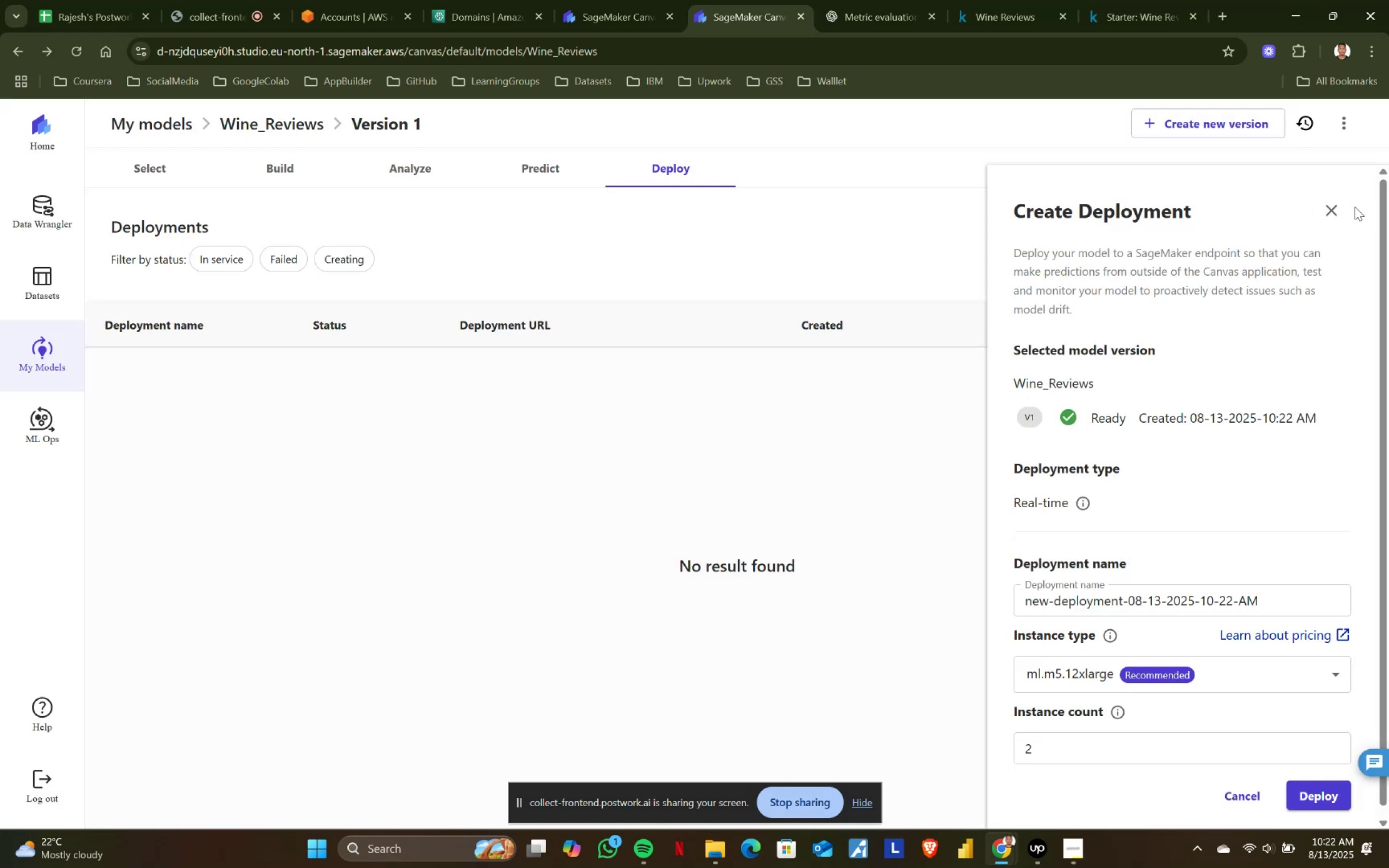 
left_click([1335, 211])
 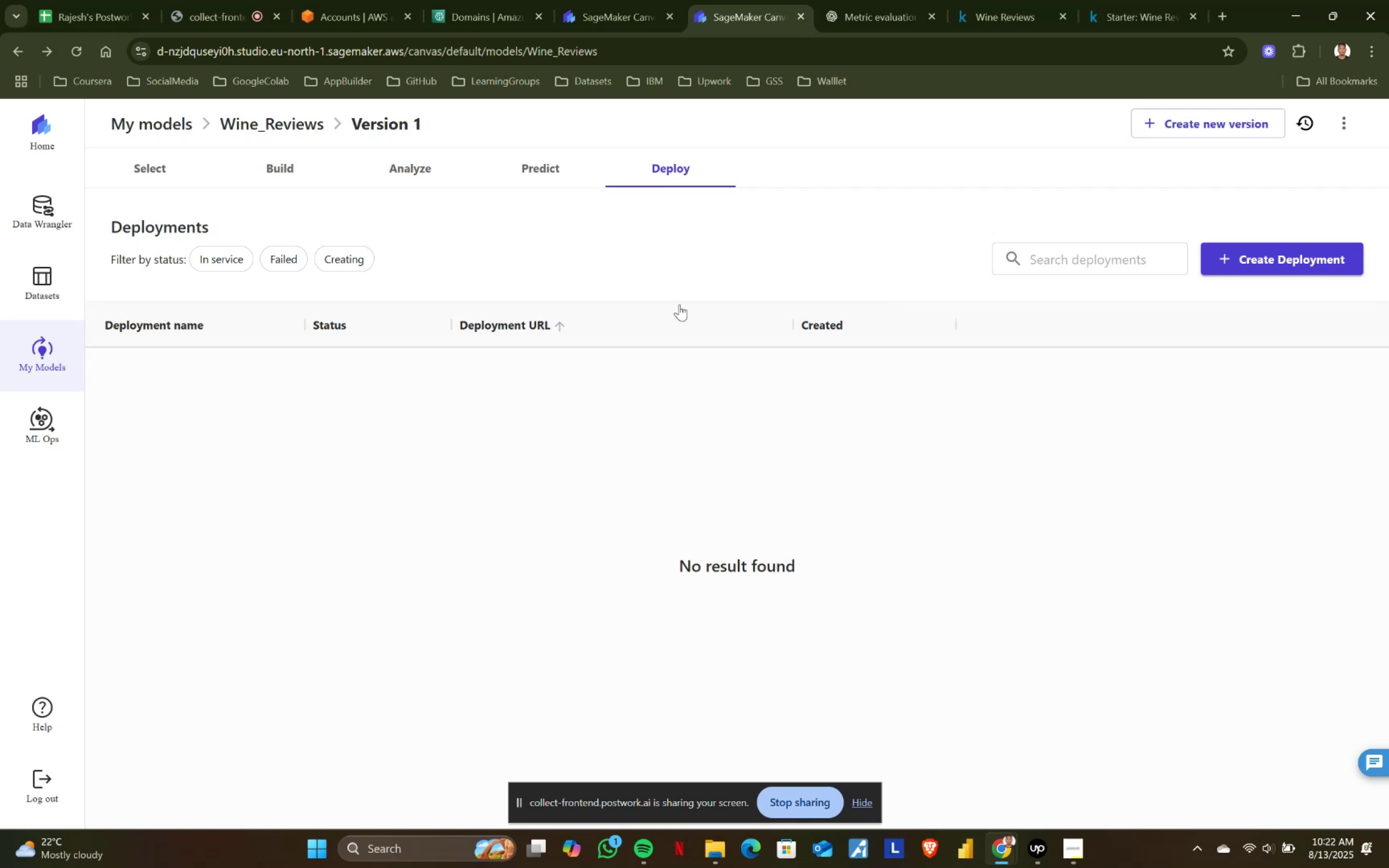 
wait(14.89)
 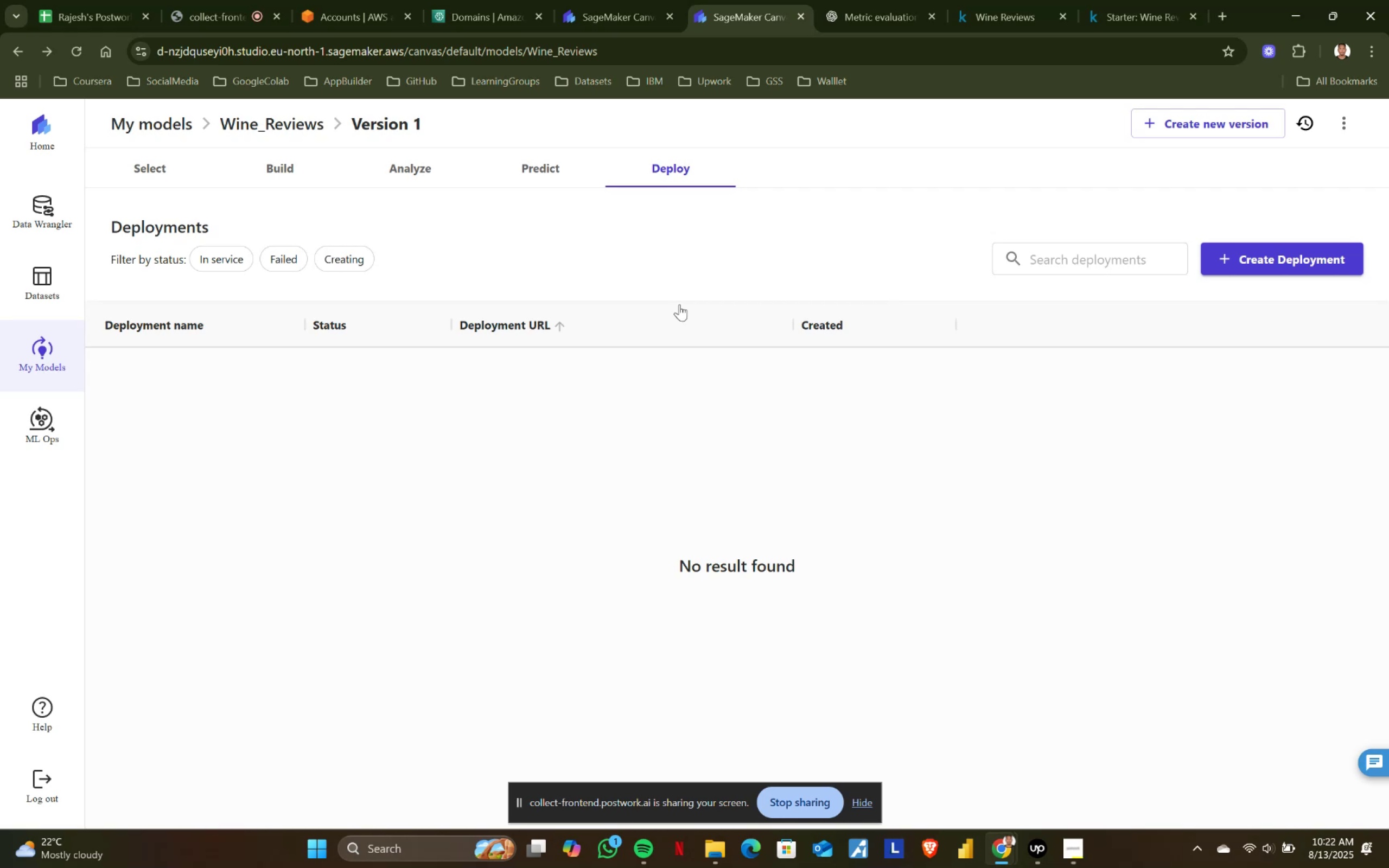 
left_click([295, 167])
 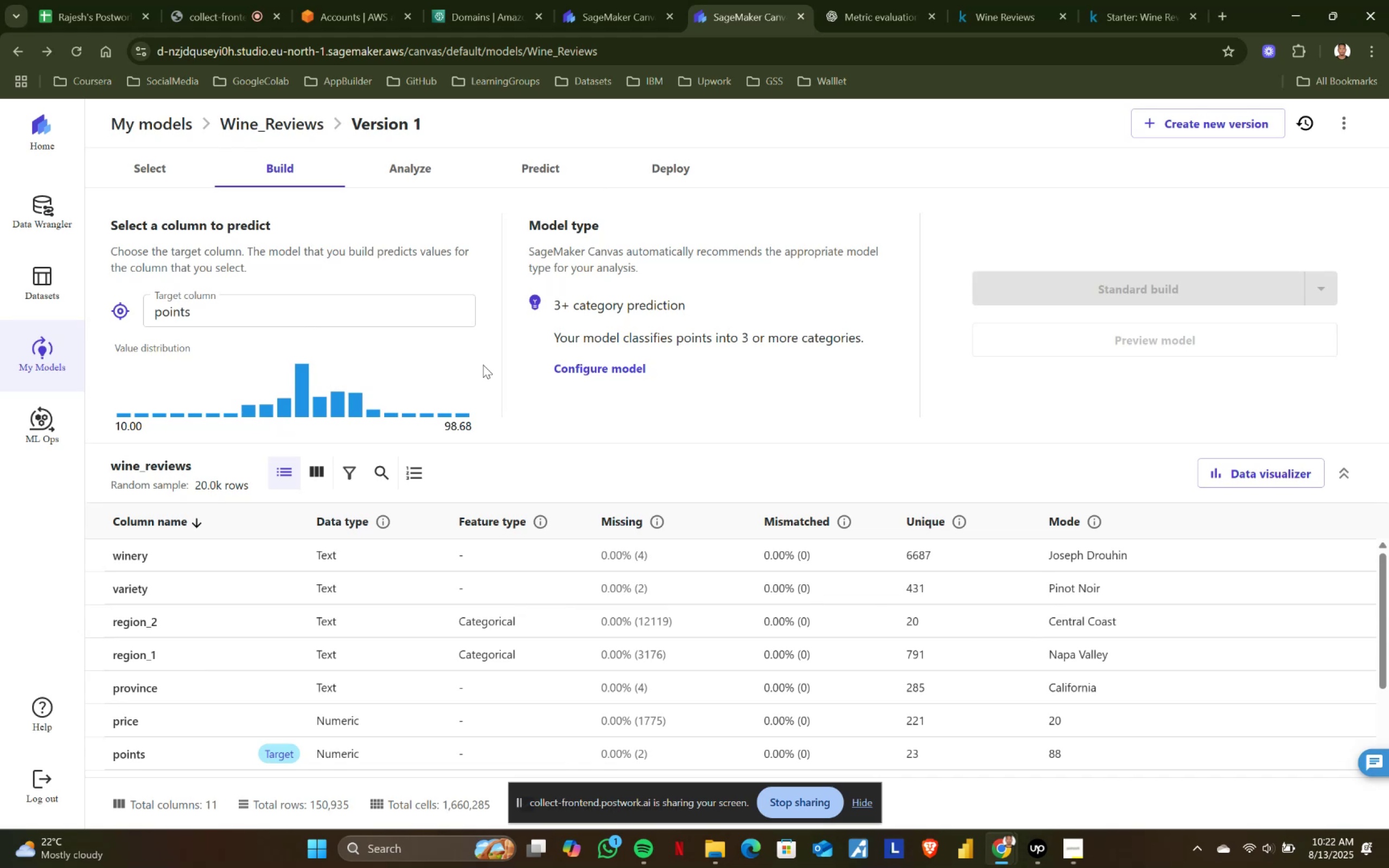 
wait(5.21)
 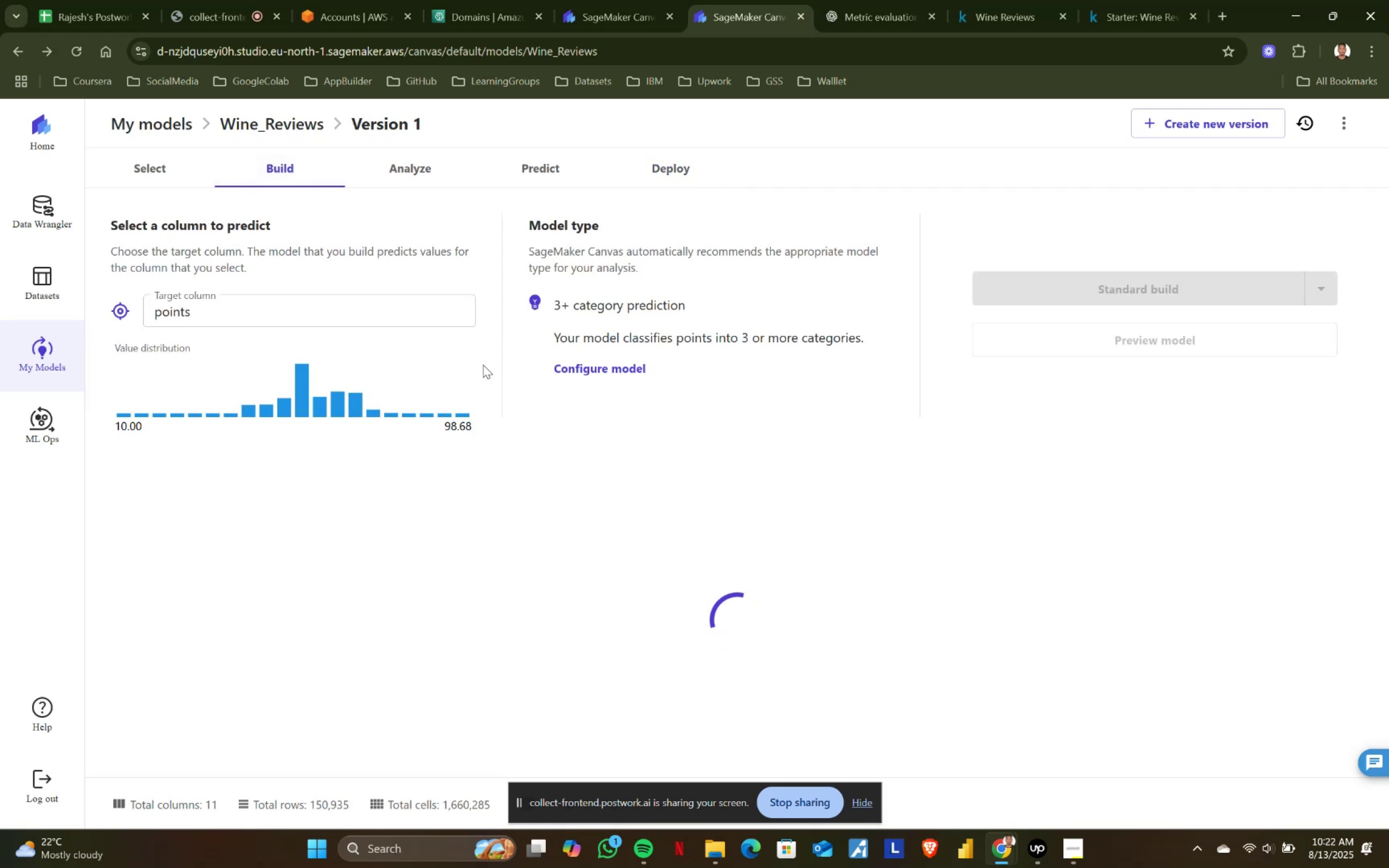 
scroll: coordinate [558, 440], scroll_direction: down, amount: 3.0
 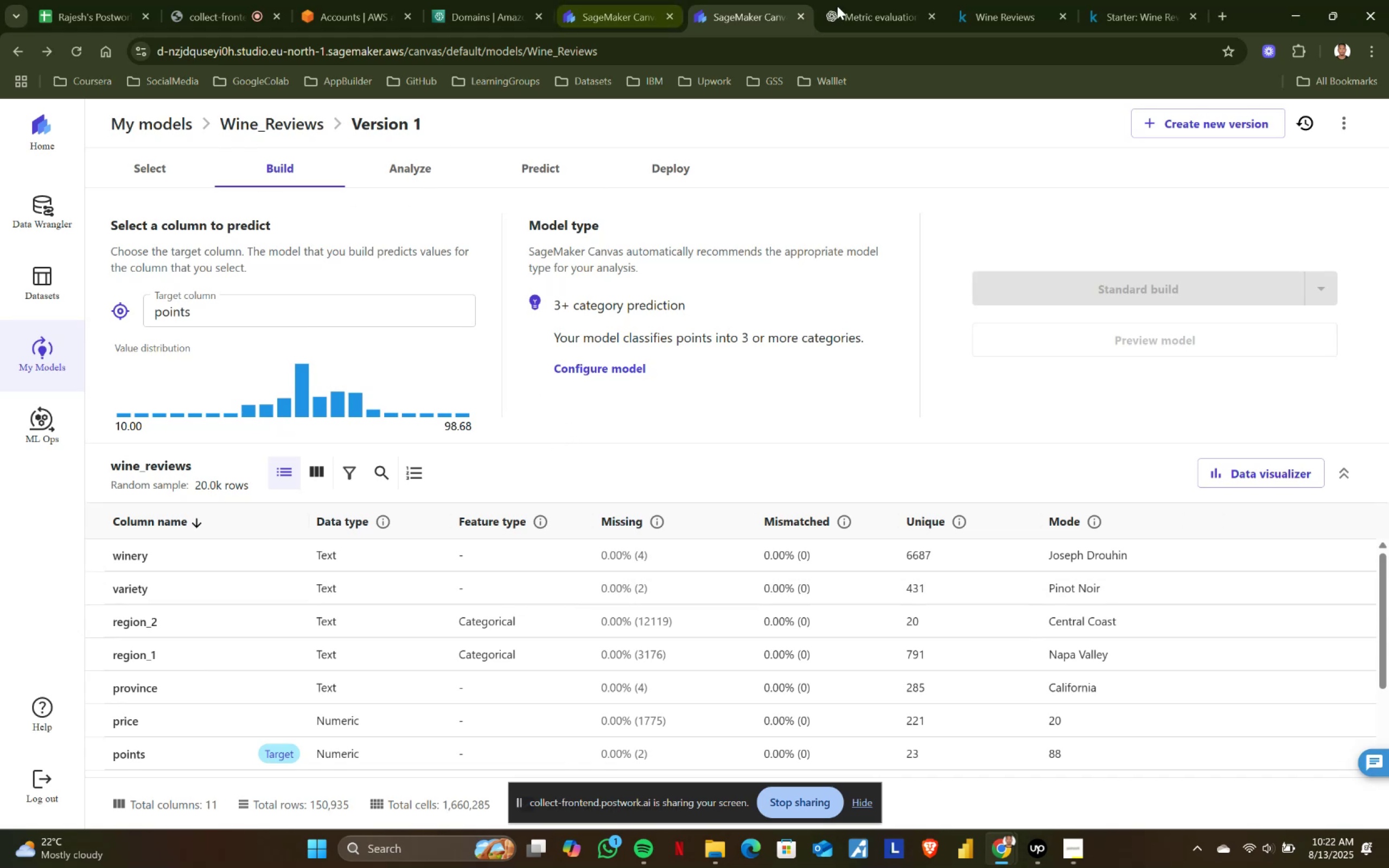 
left_click([797, 12])
 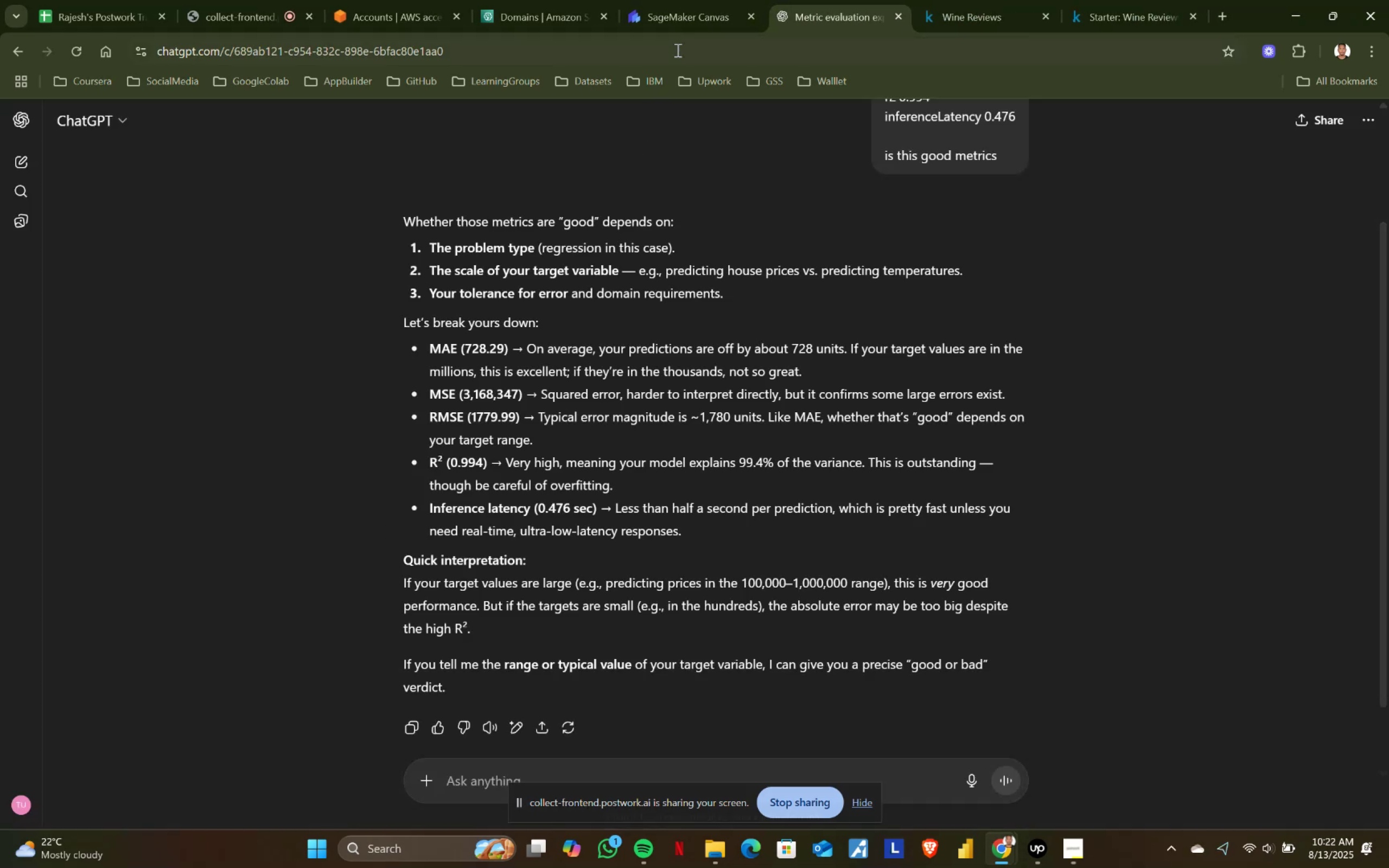 
left_click([681, 12])
 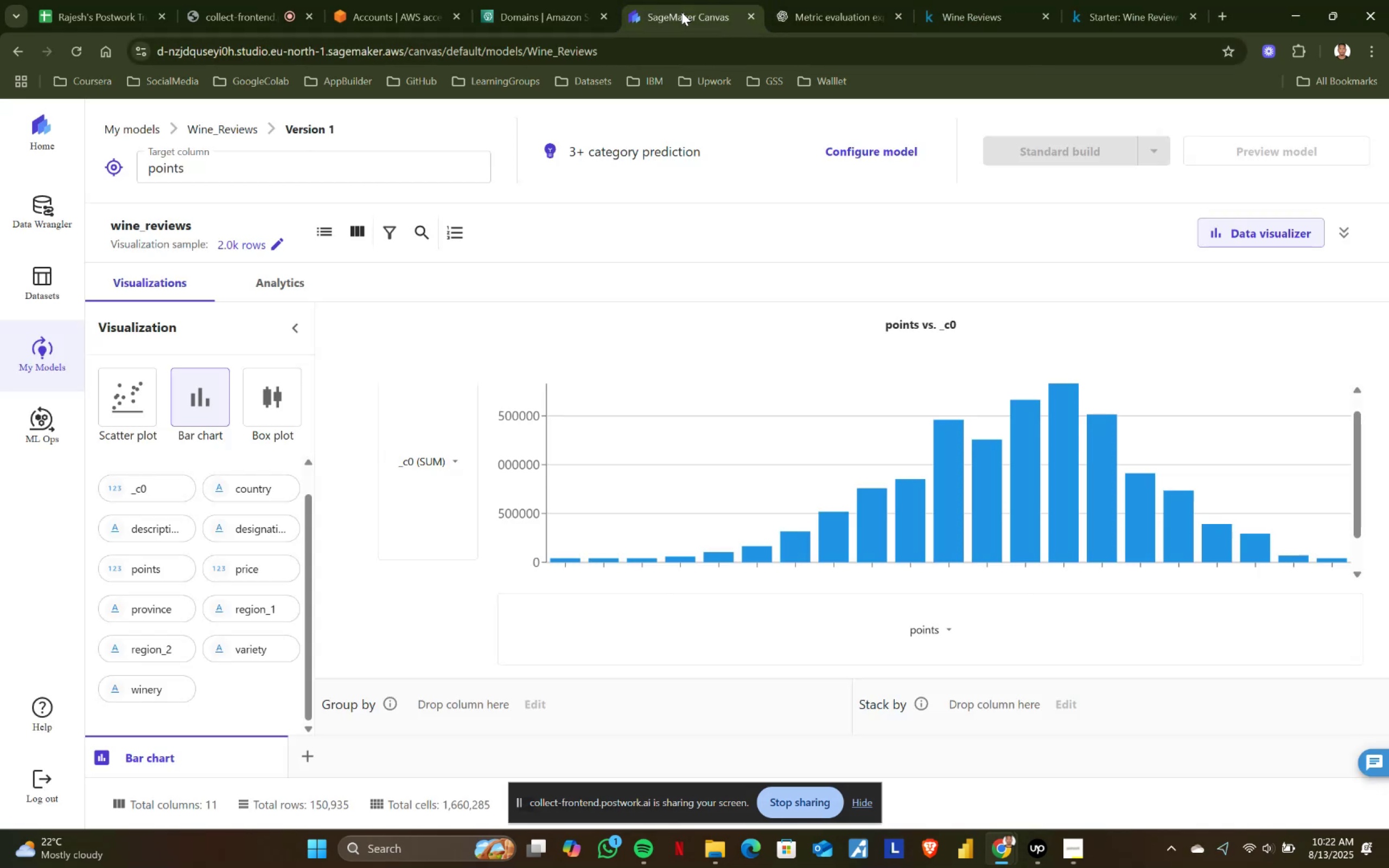 
mouse_move([670, 406])
 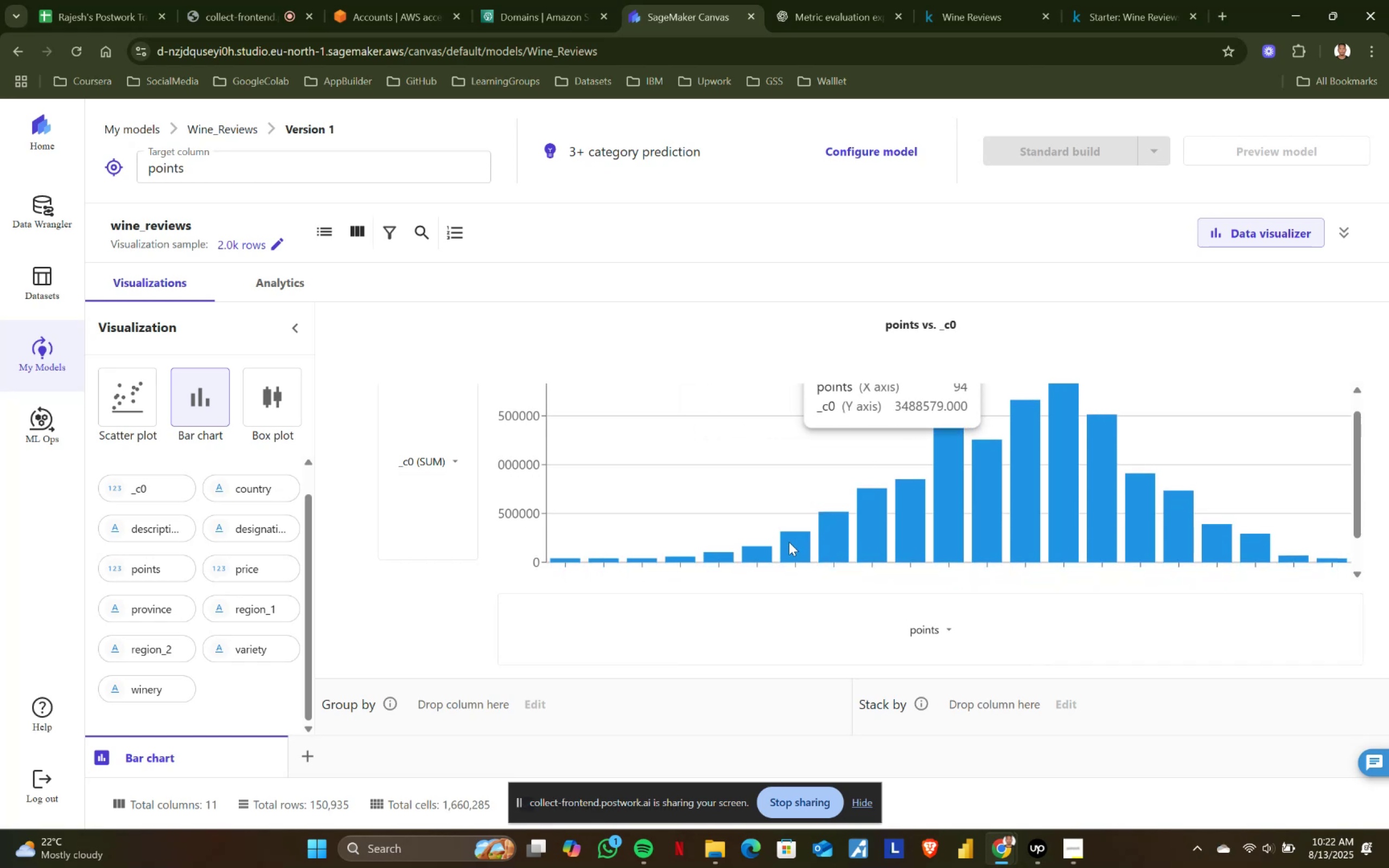 
scroll: coordinate [837, 531], scroll_direction: up, amount: 2.0
 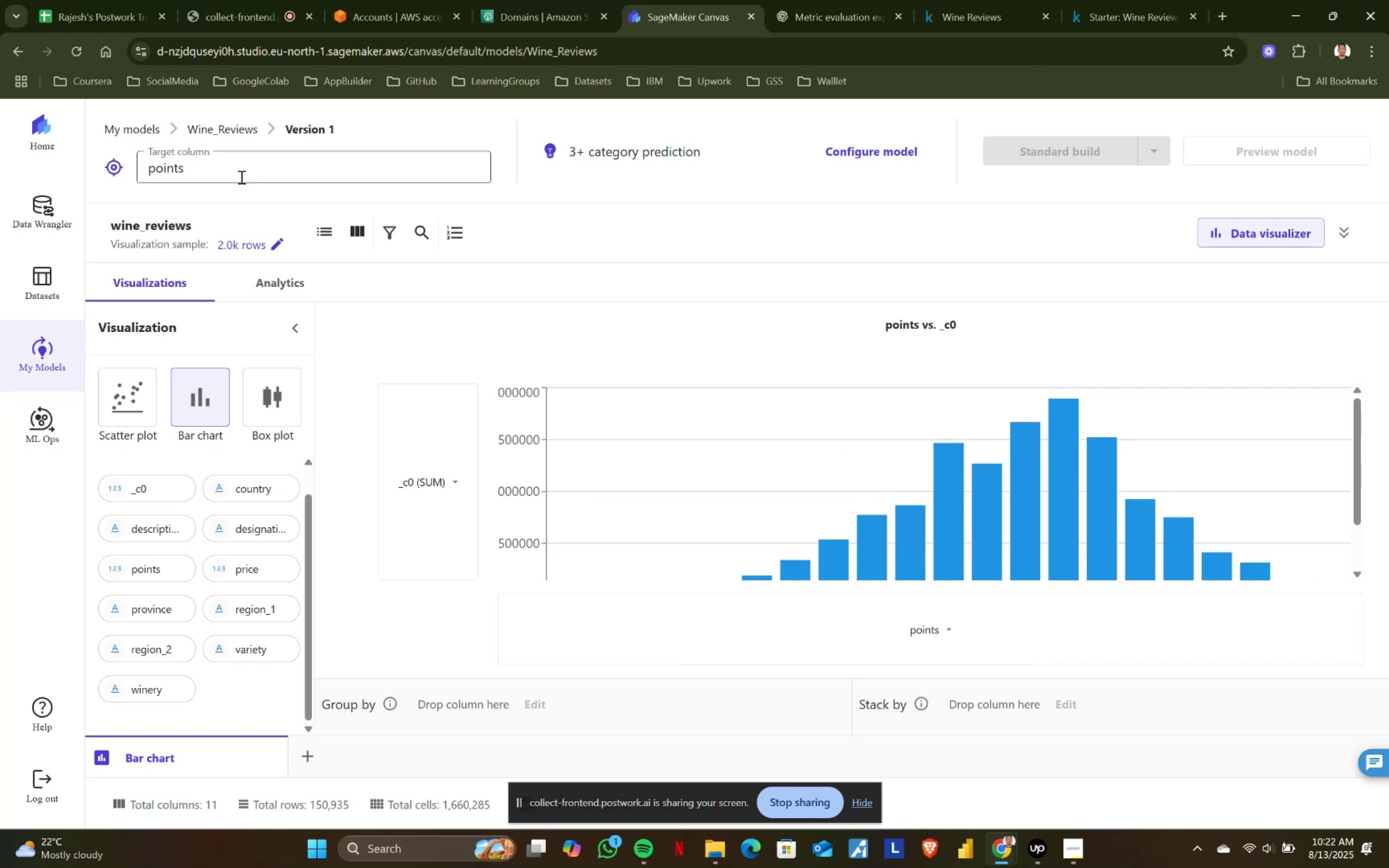 
left_click([403, 0])
 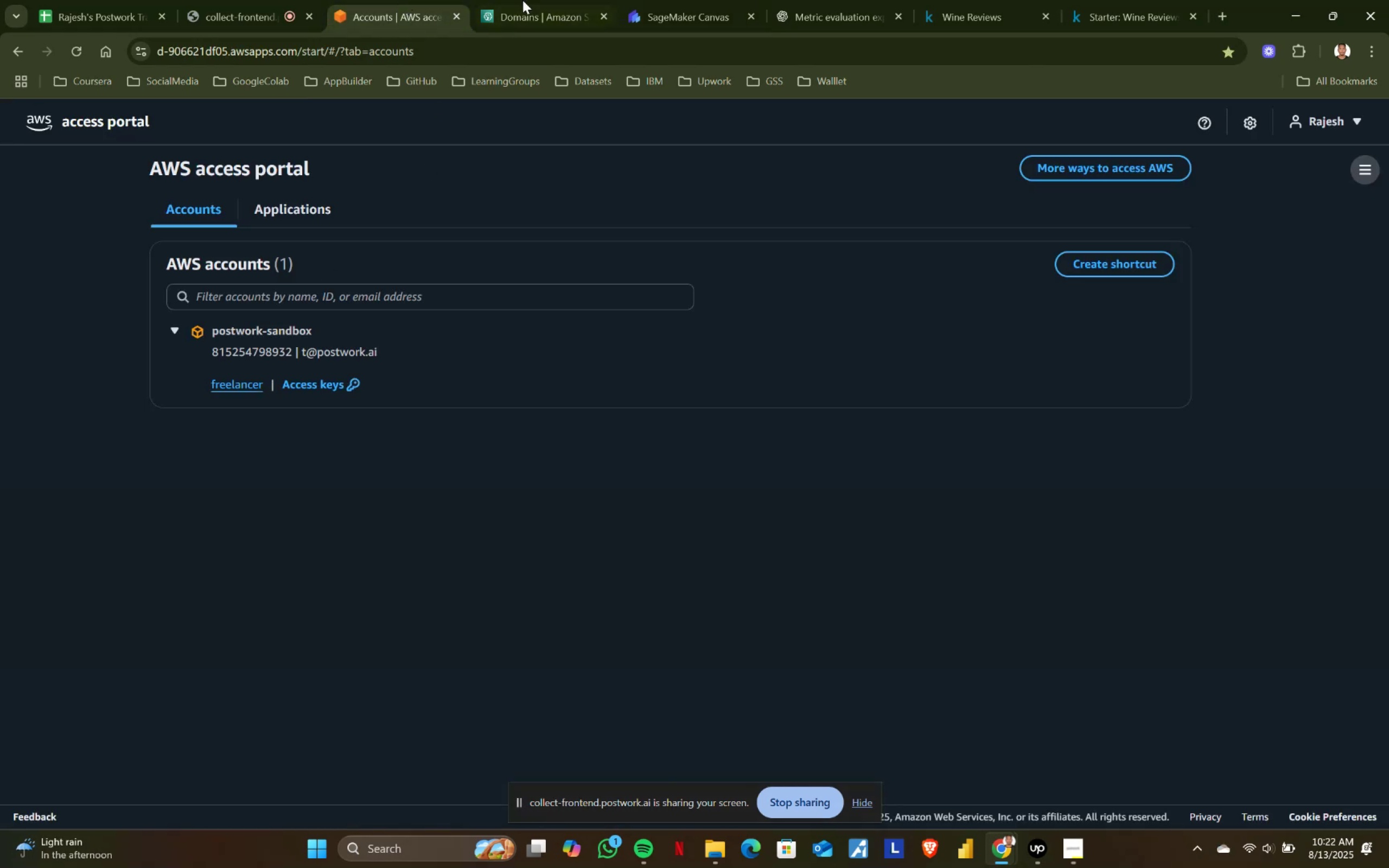 
left_click([545, 0])
 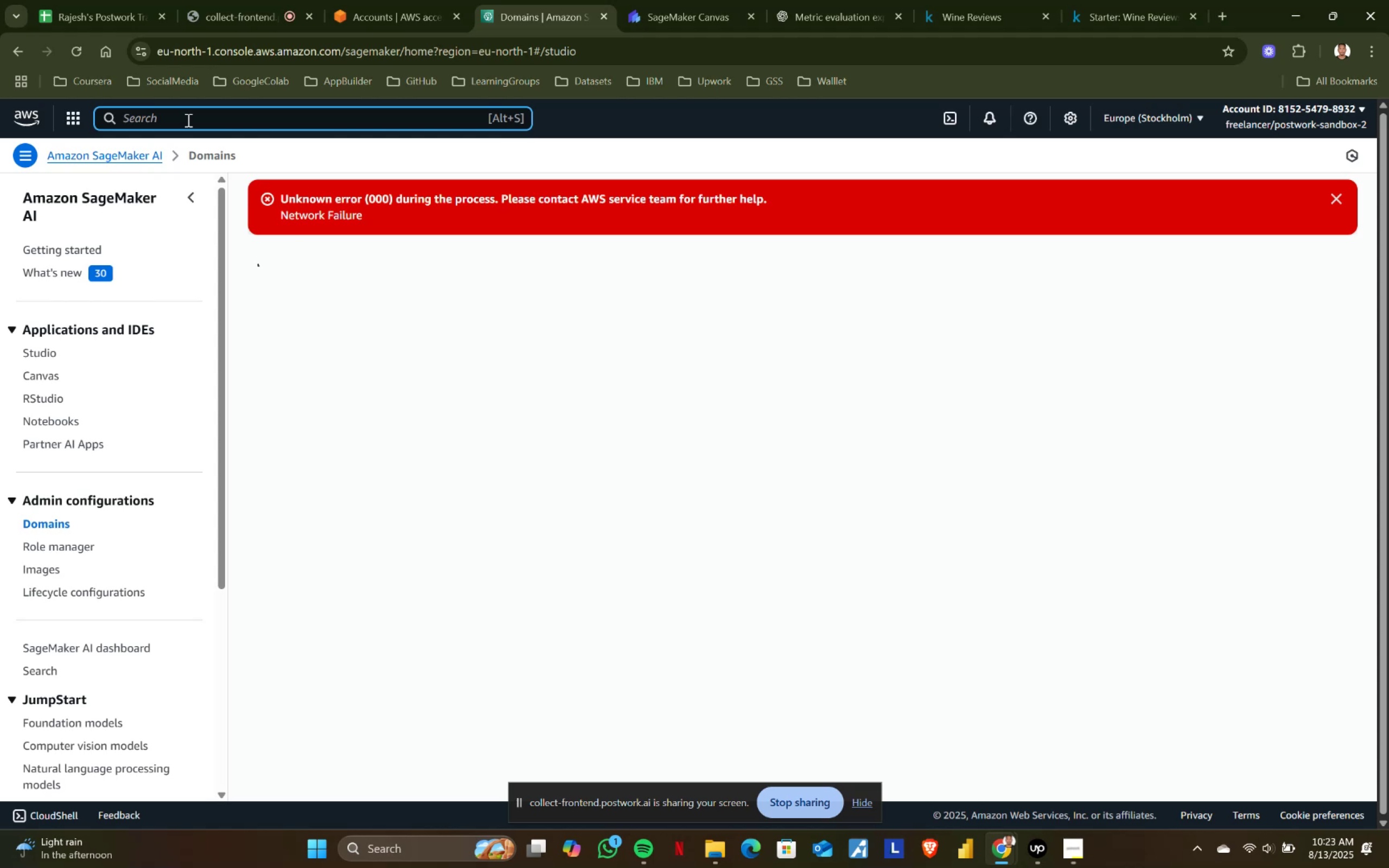 
left_click([187, 120])
 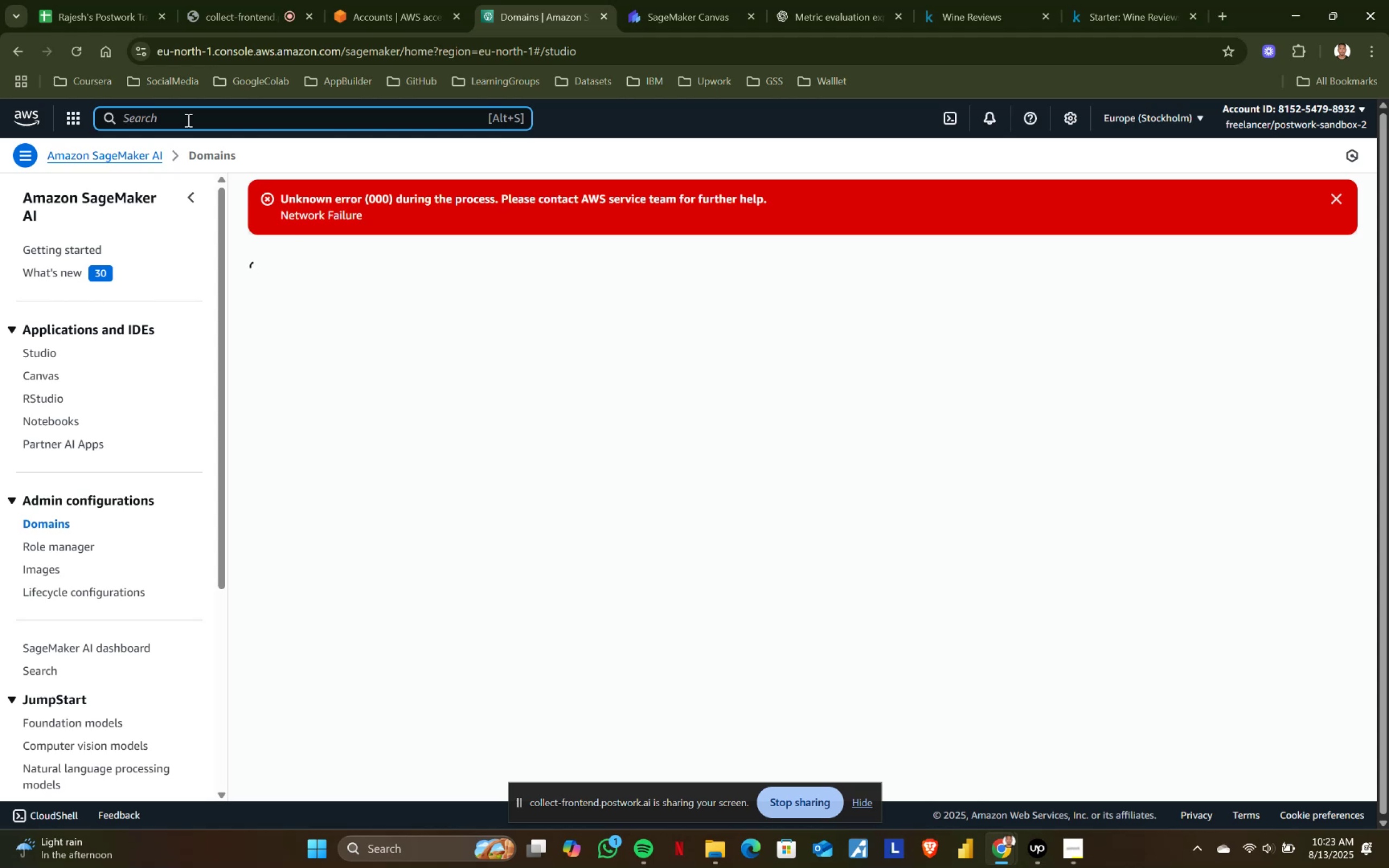 
type(s3)
 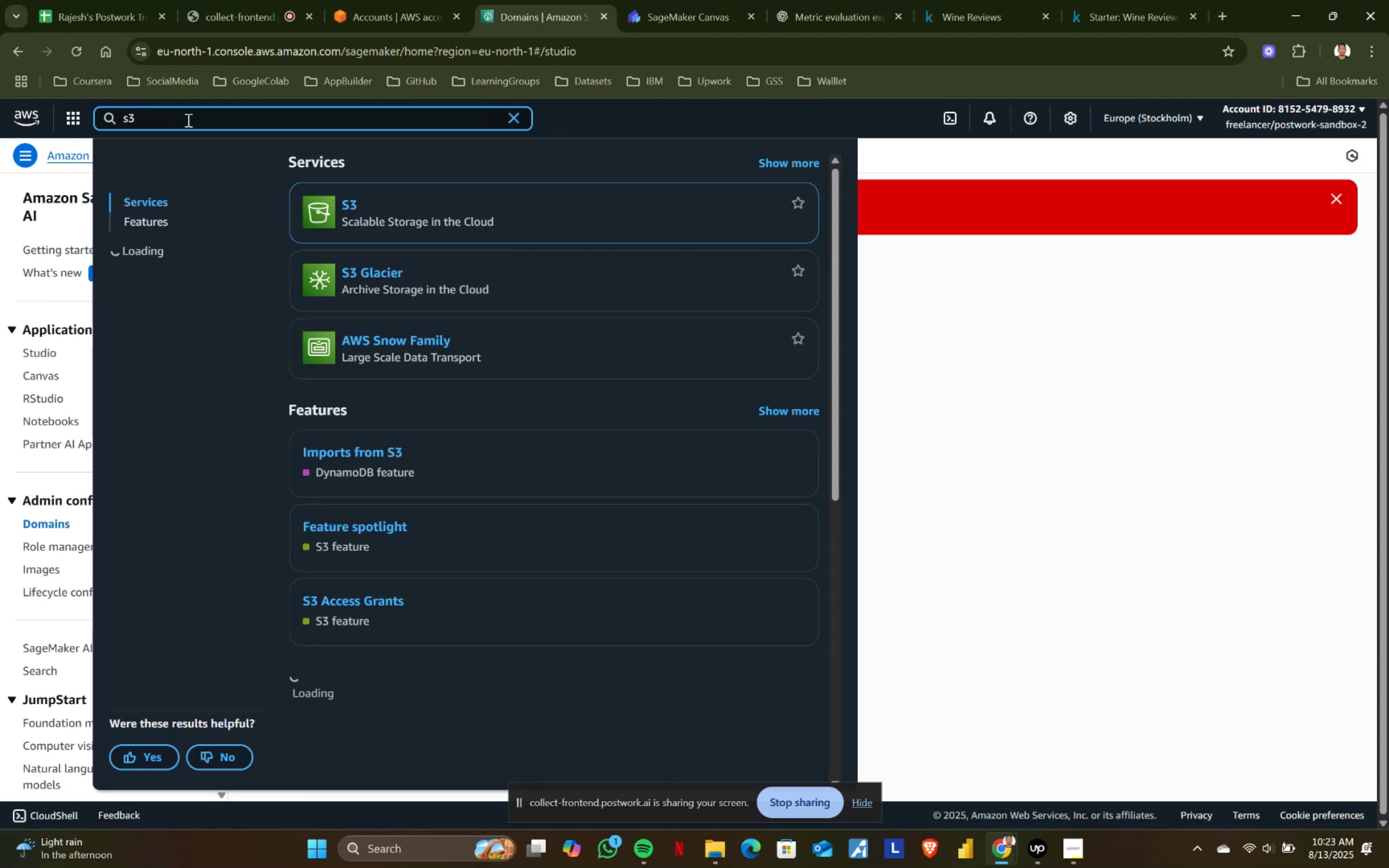 
key(Enter)
 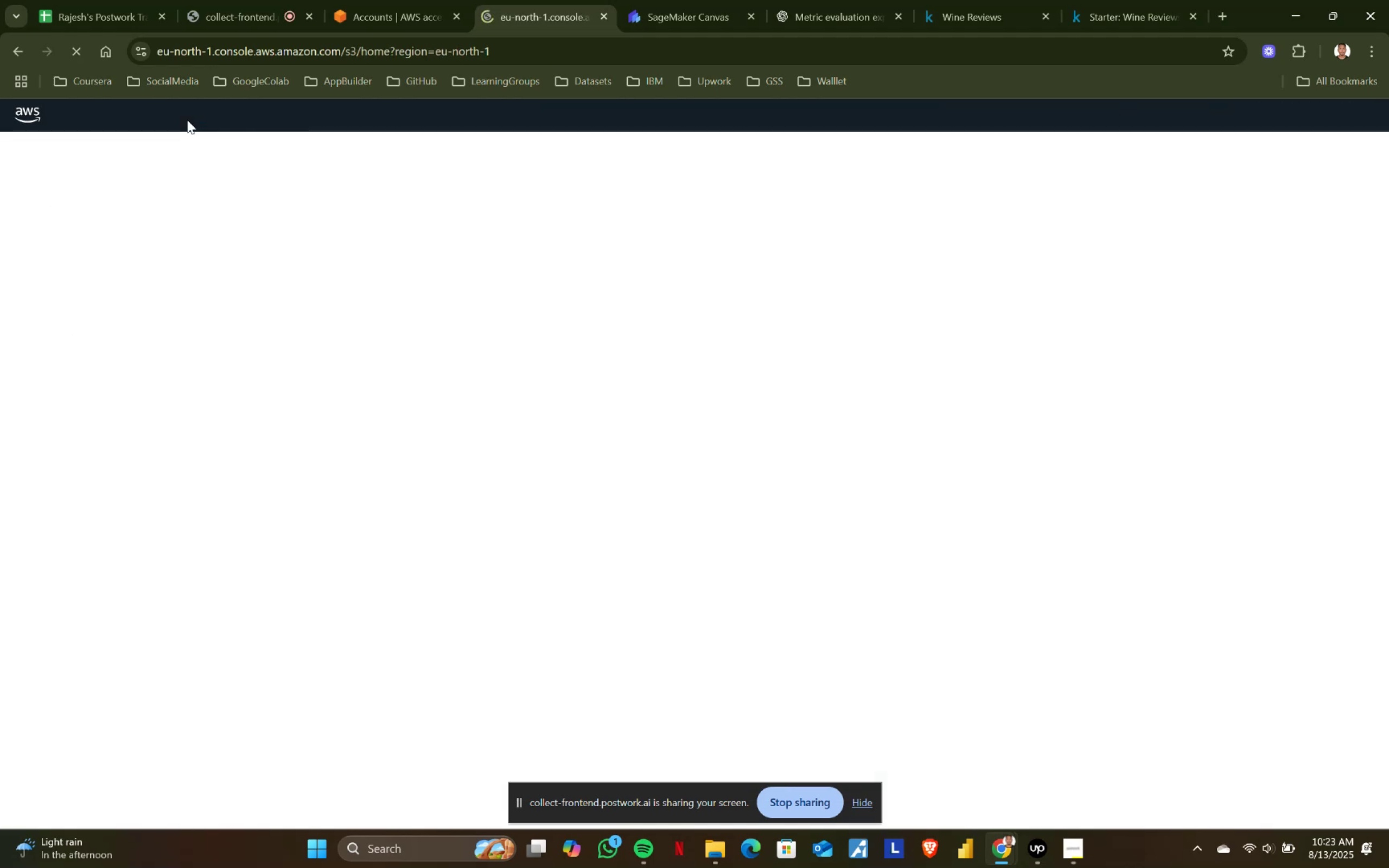 
mouse_move([324, 186])
 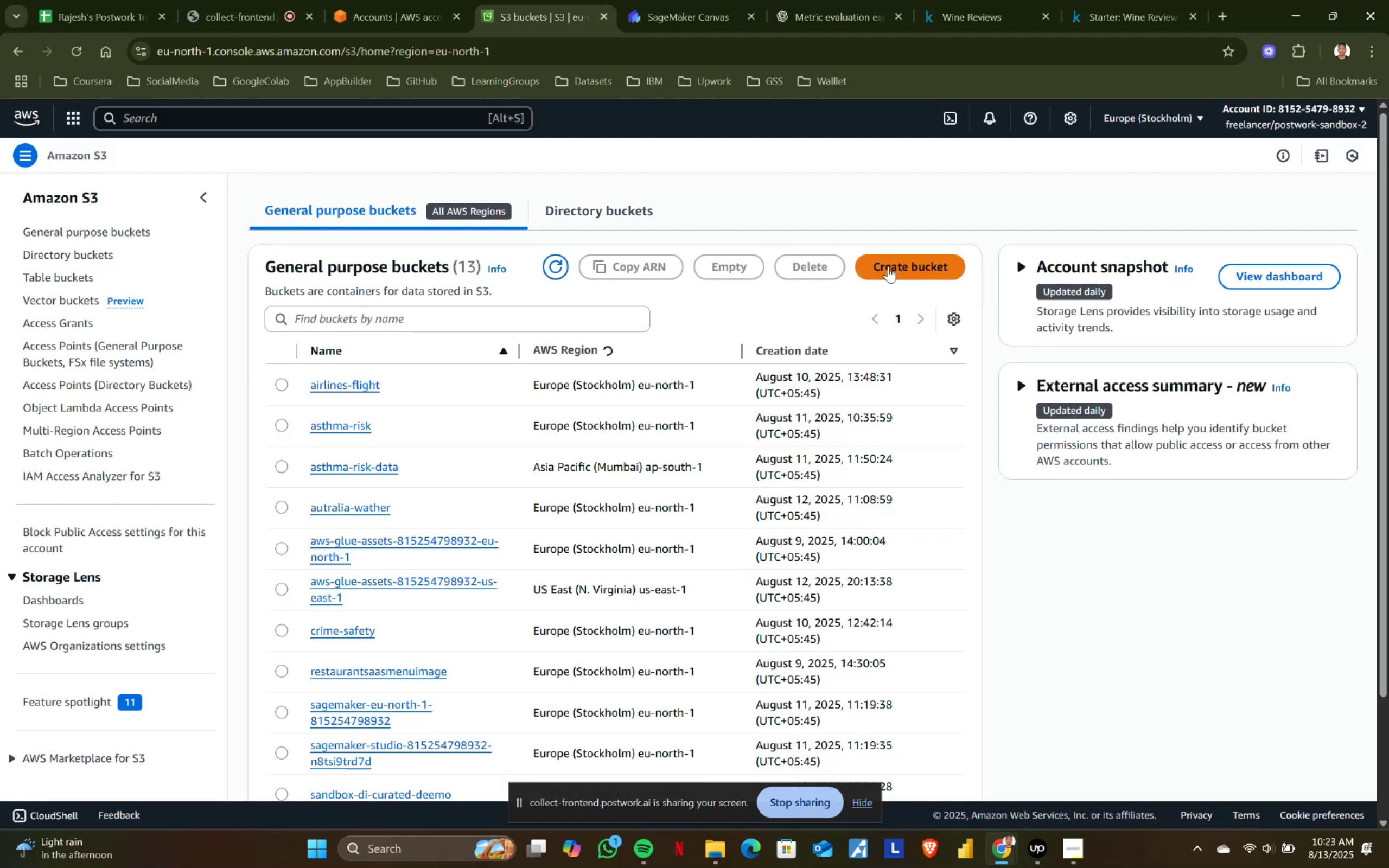 
left_click([888, 266])
 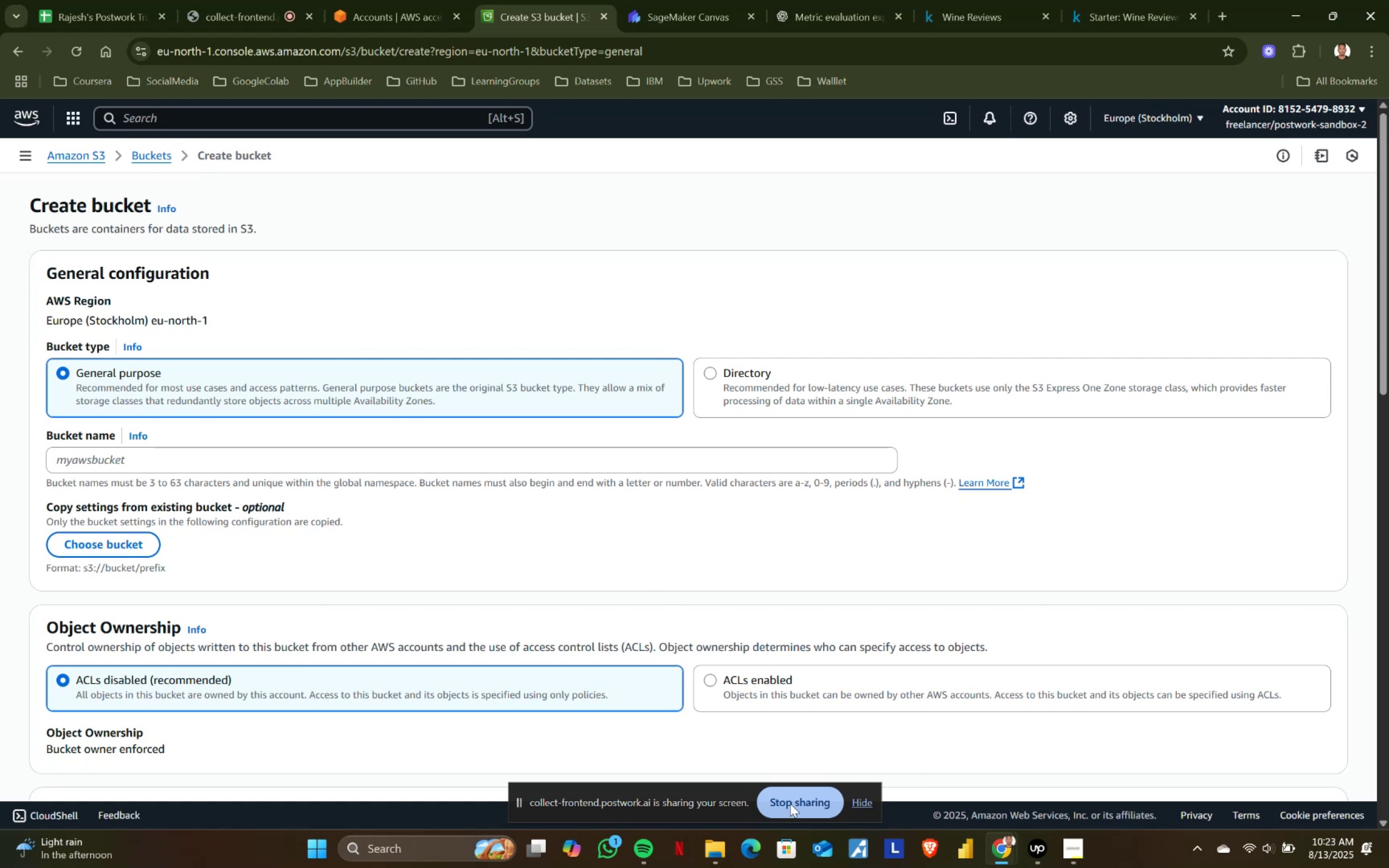 
left_click([713, 850])
 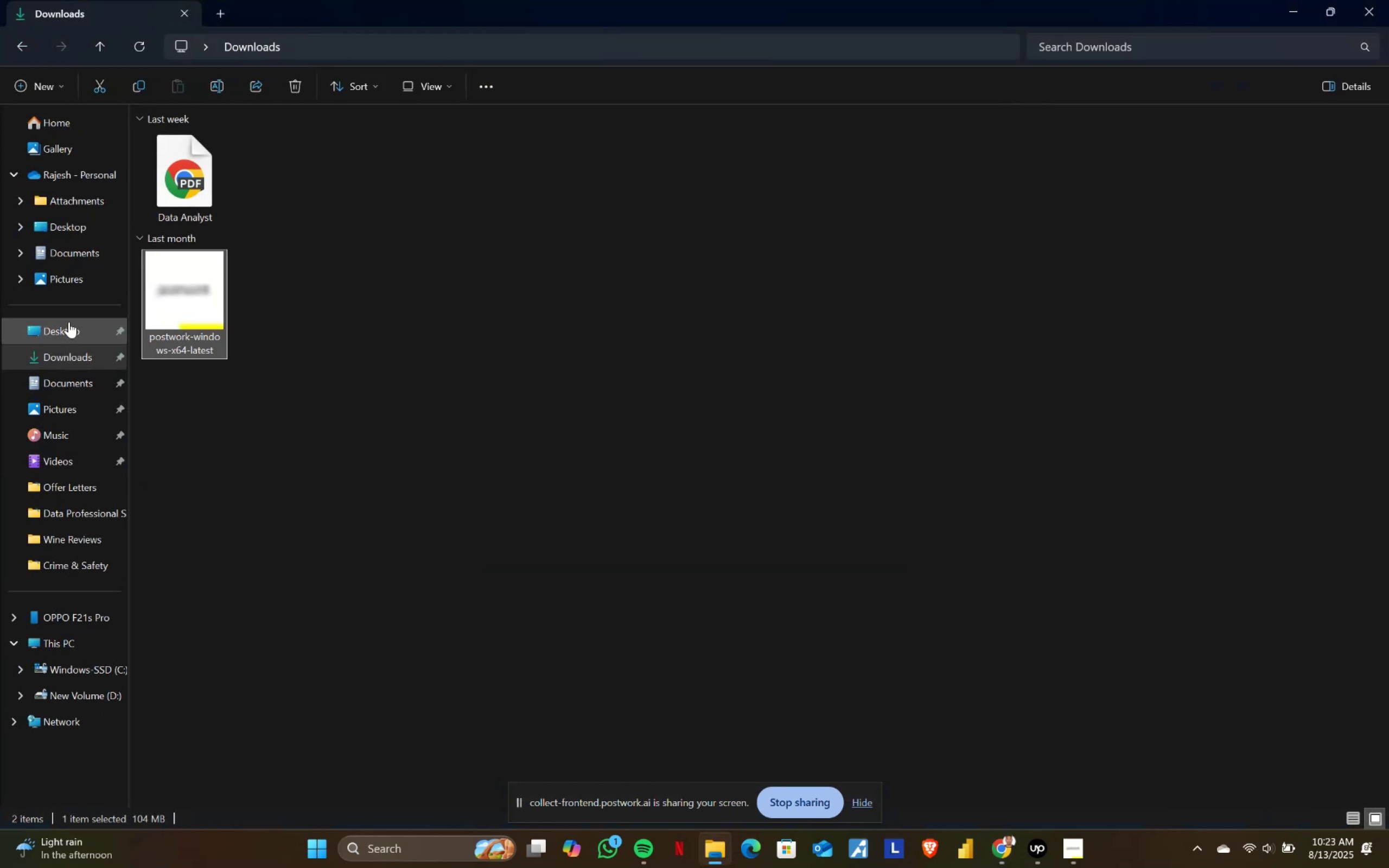 
left_click([75, 687])
 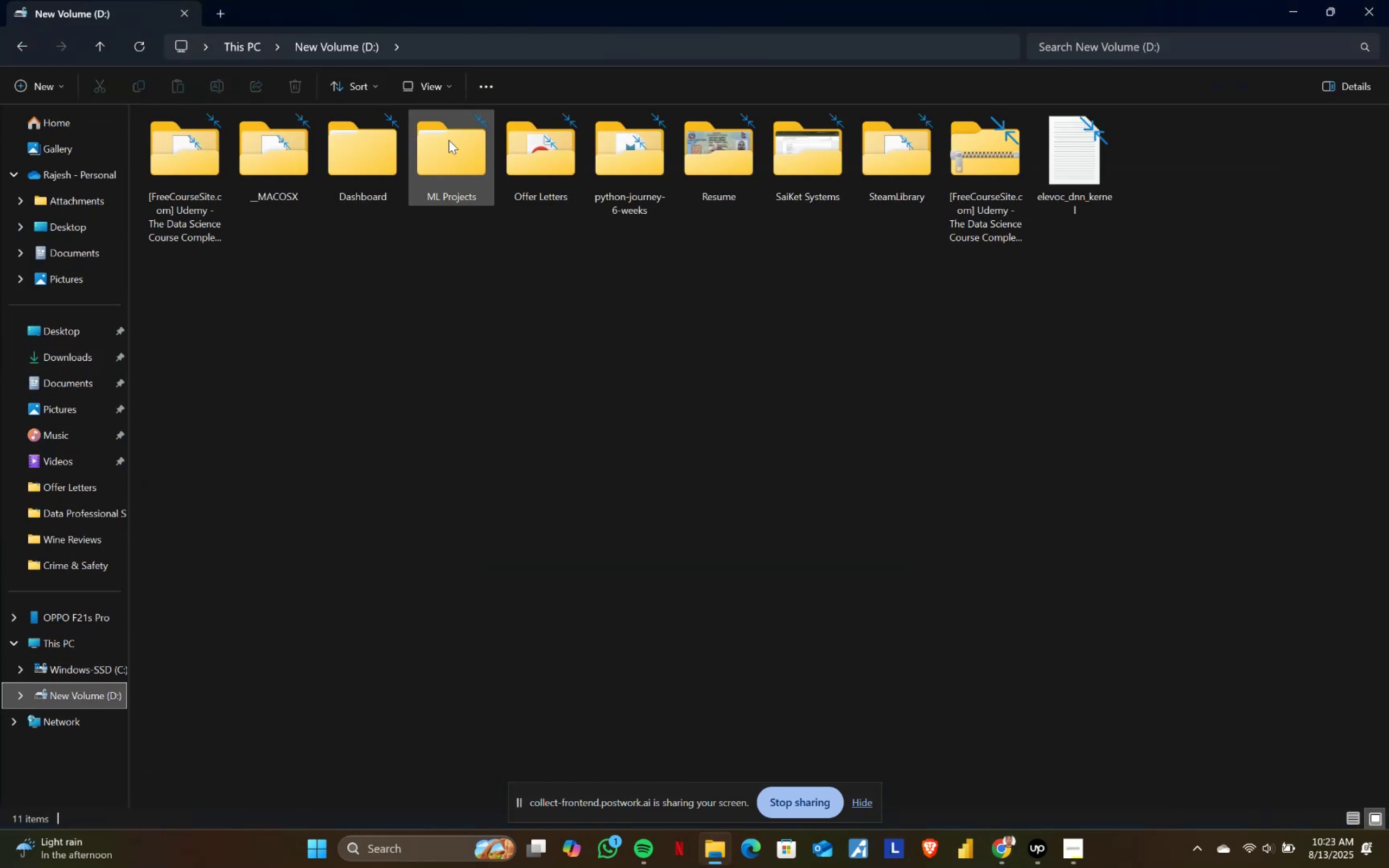 
double_click([449, 140])
 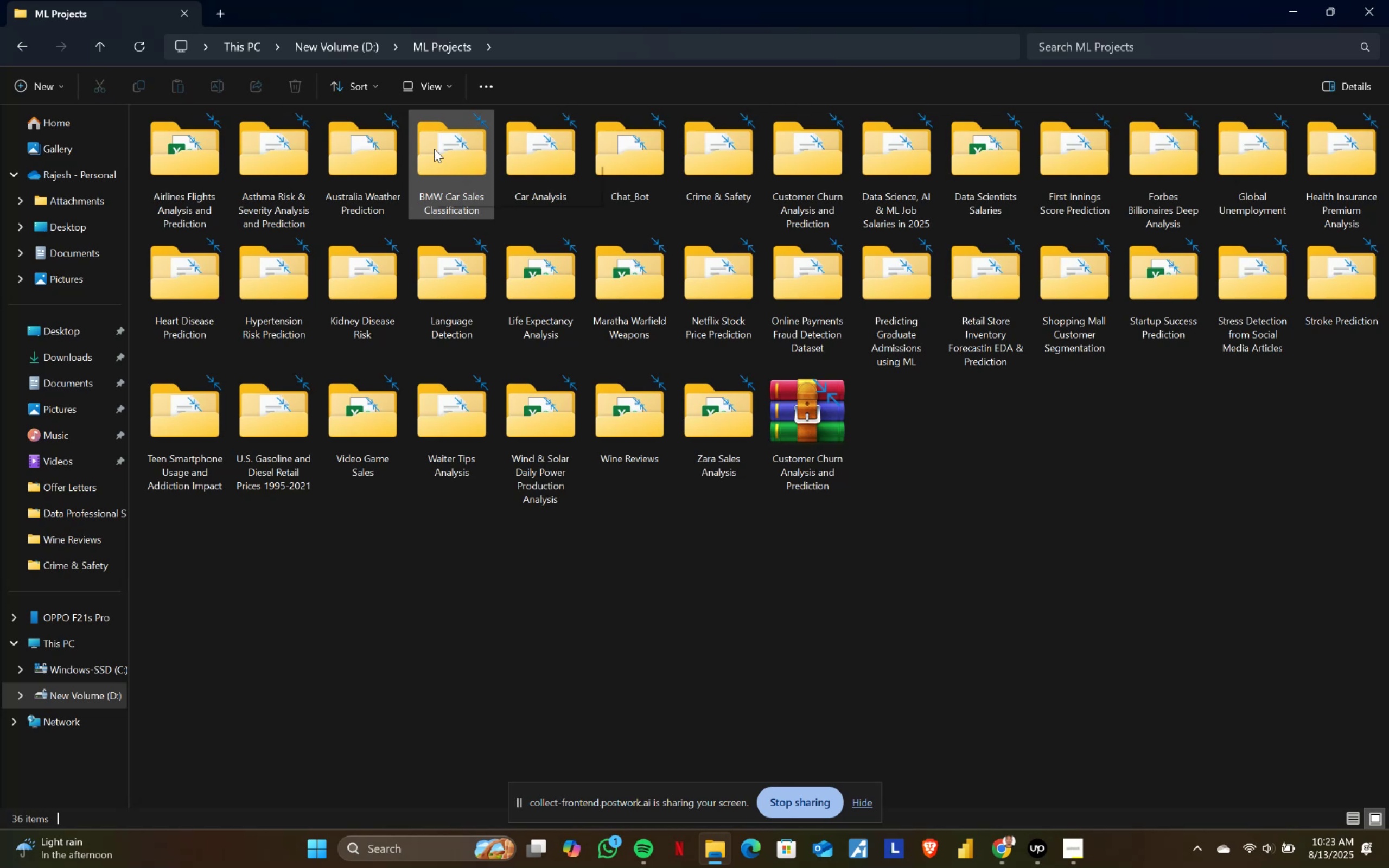 
wait(5.54)
 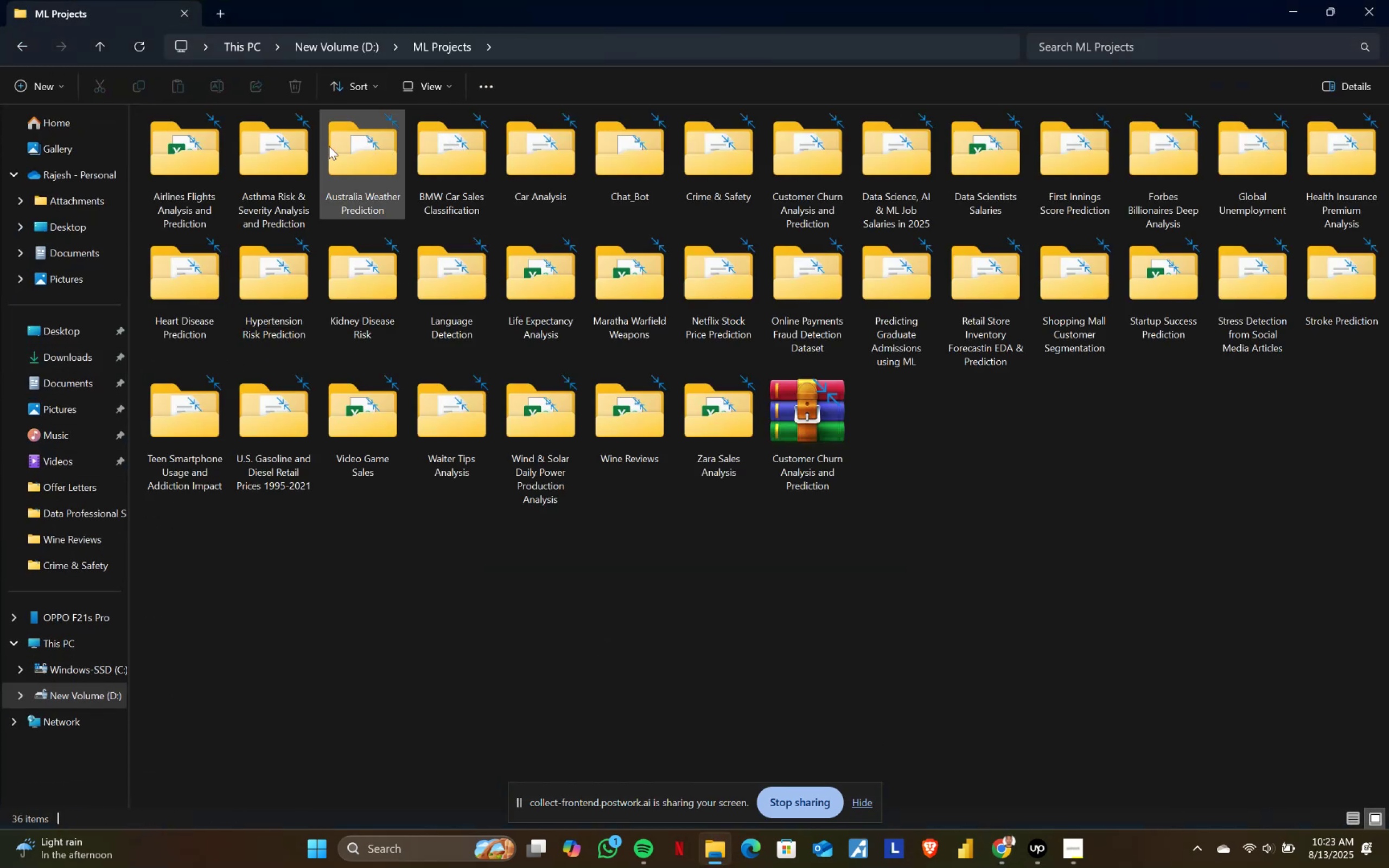 
double_click([434, 149])
 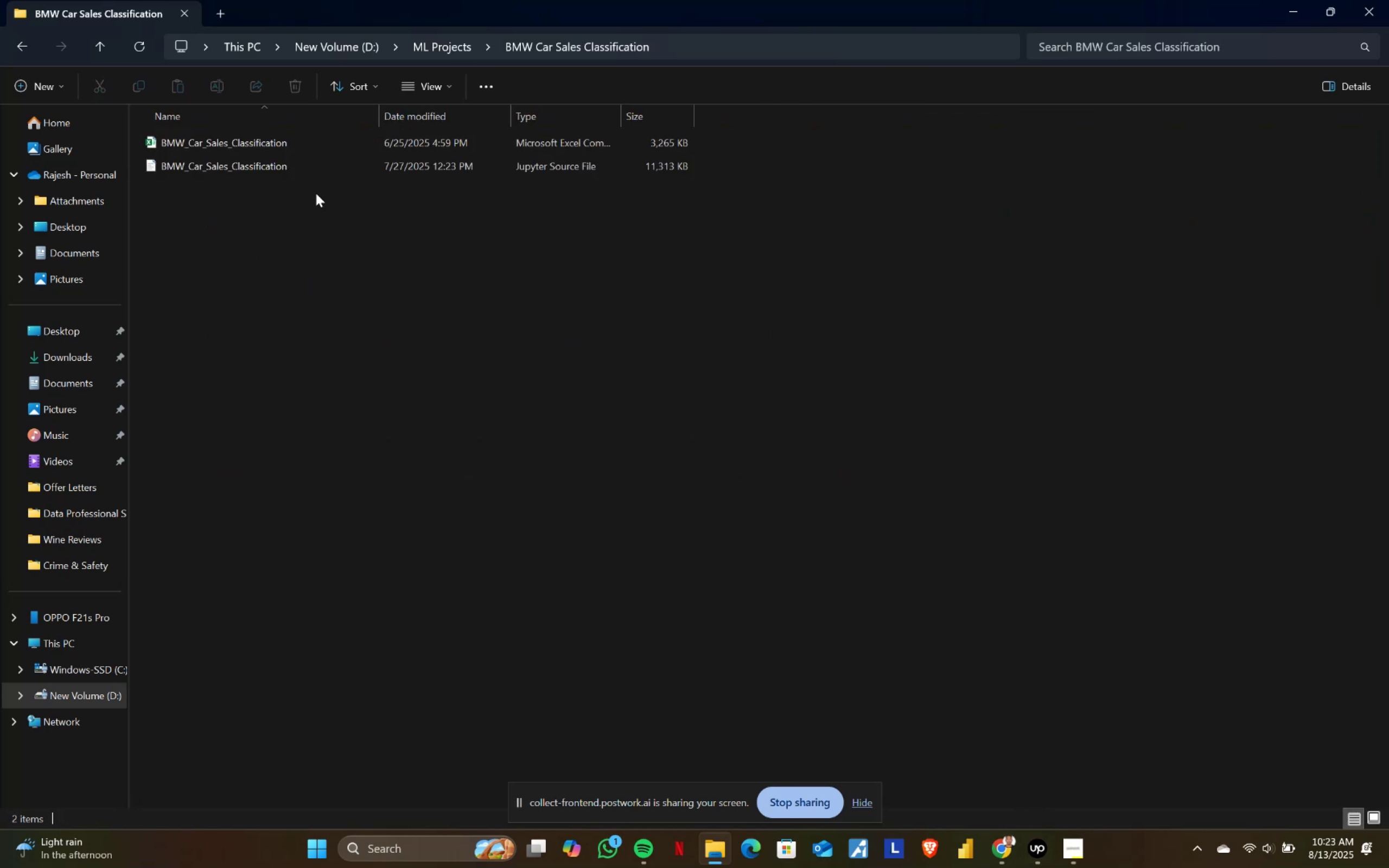 
double_click([224, 145])
 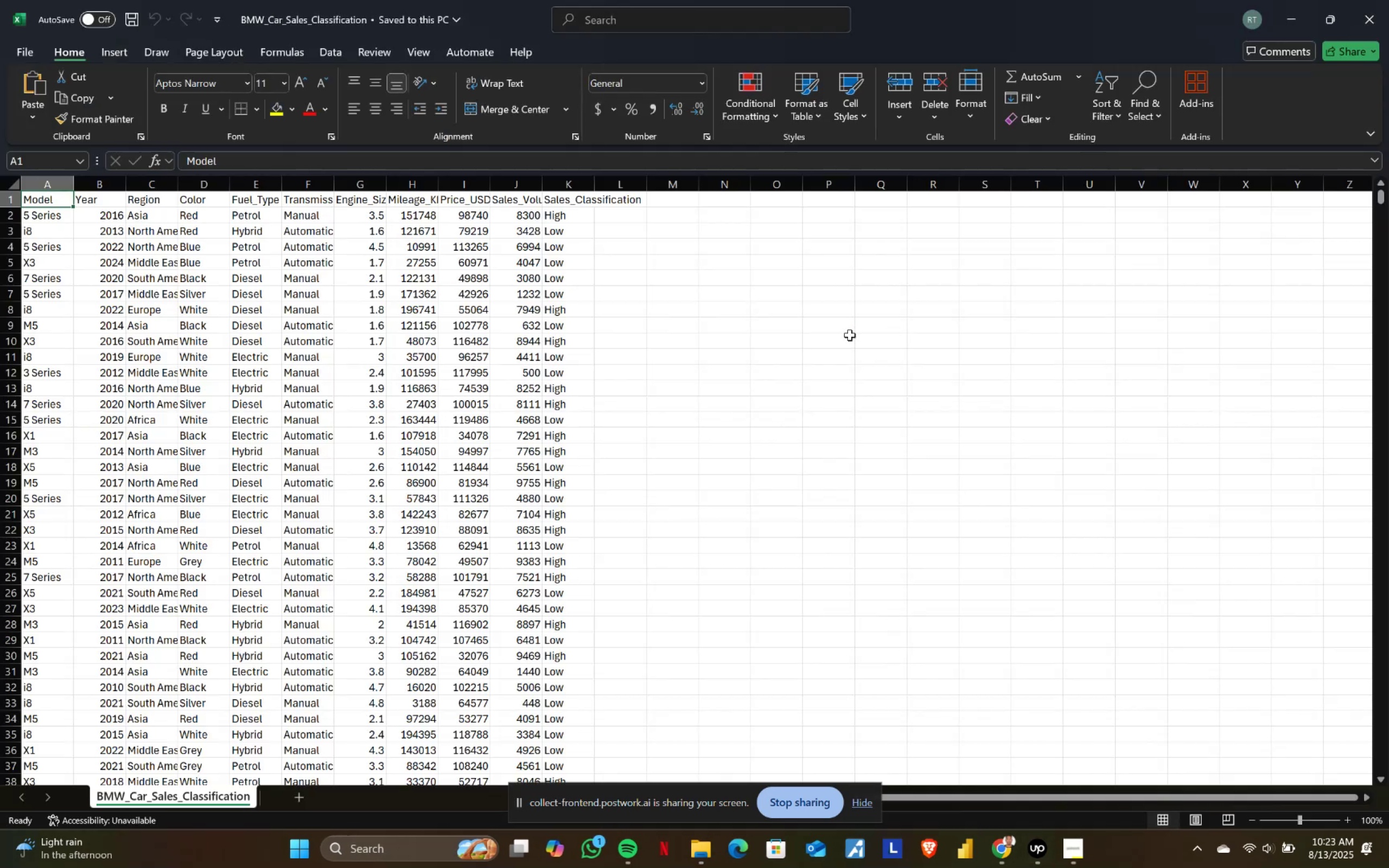 
left_click([1388, 0])
 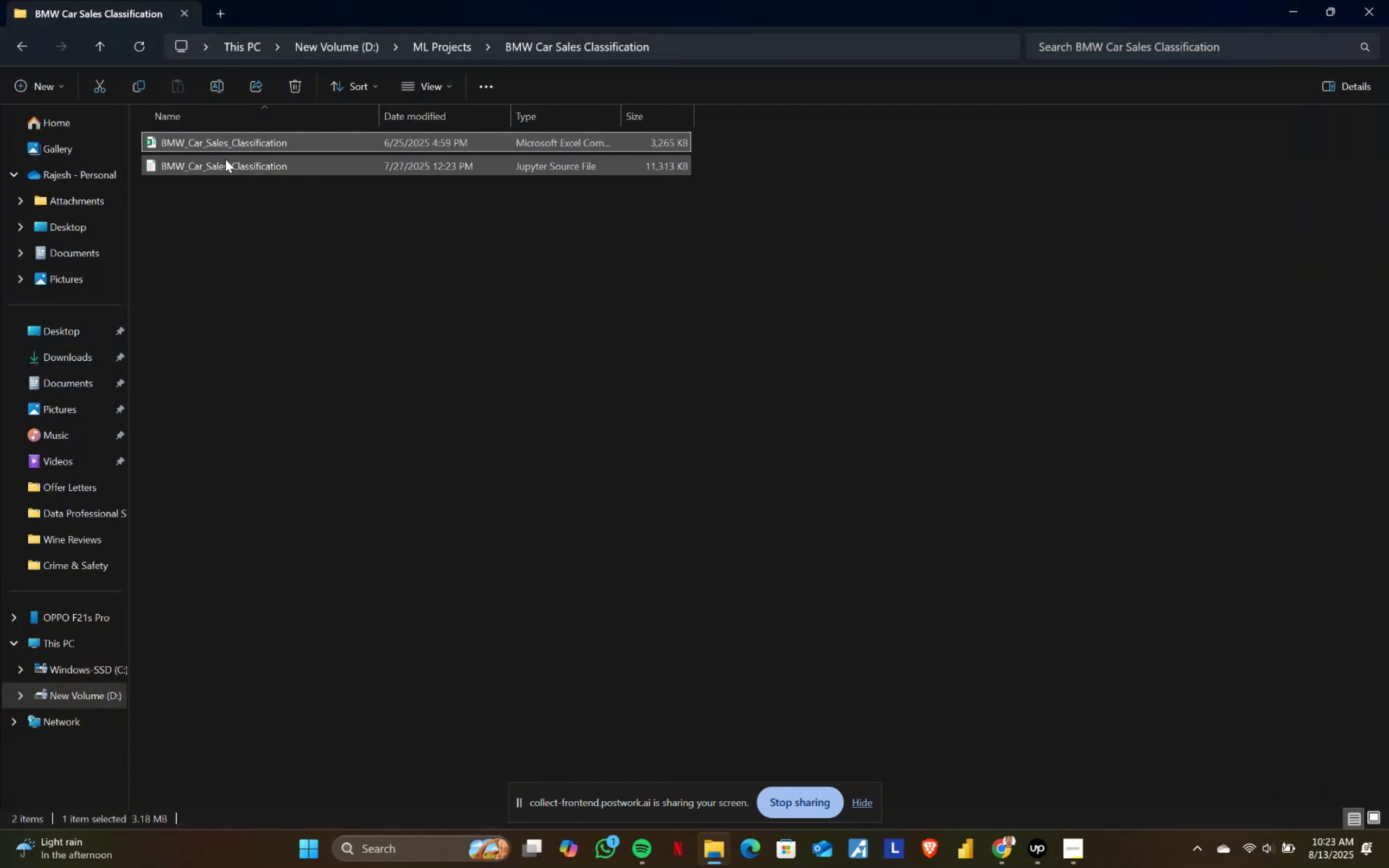 
left_click([223, 142])
 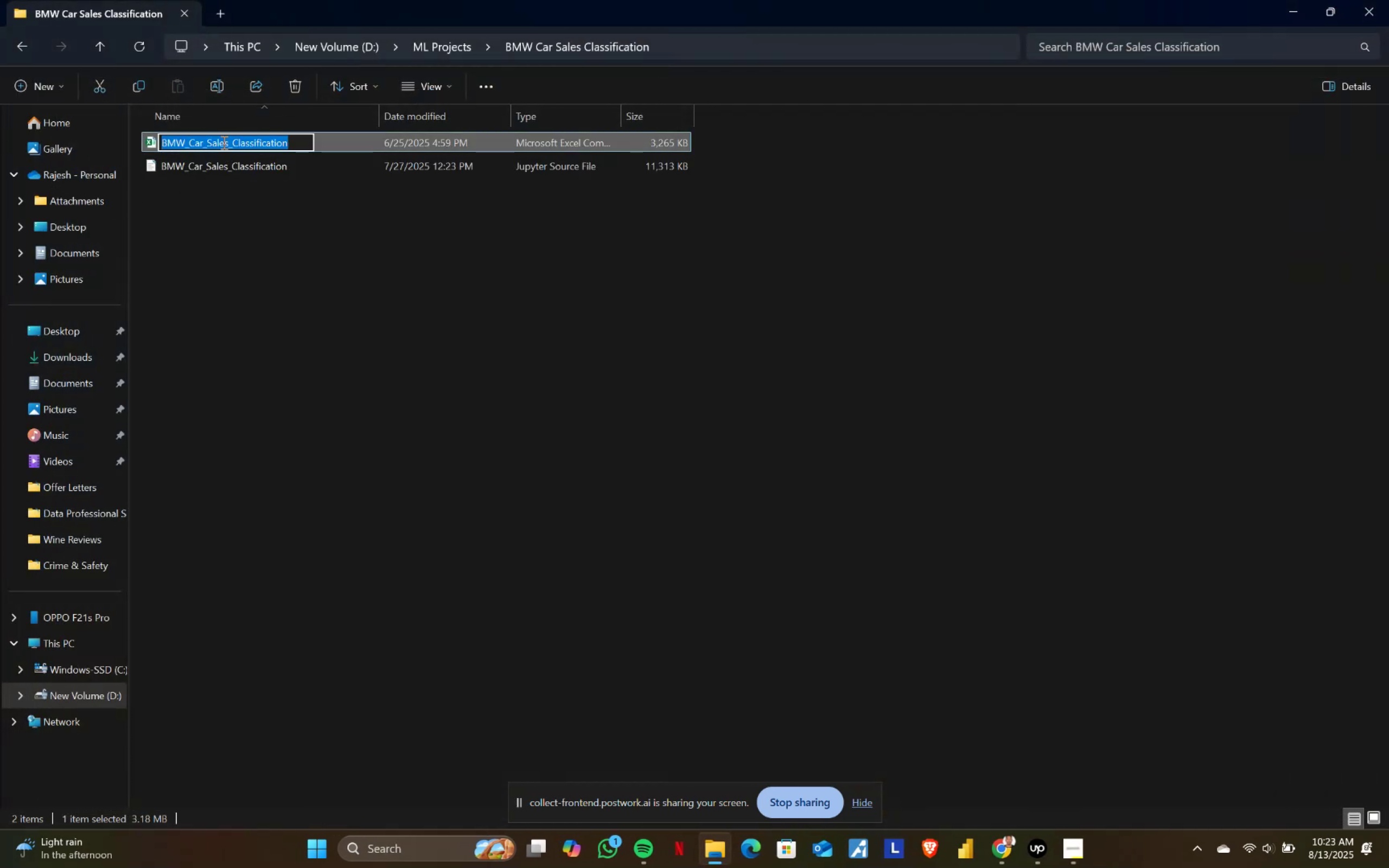 
key(Control+C)
 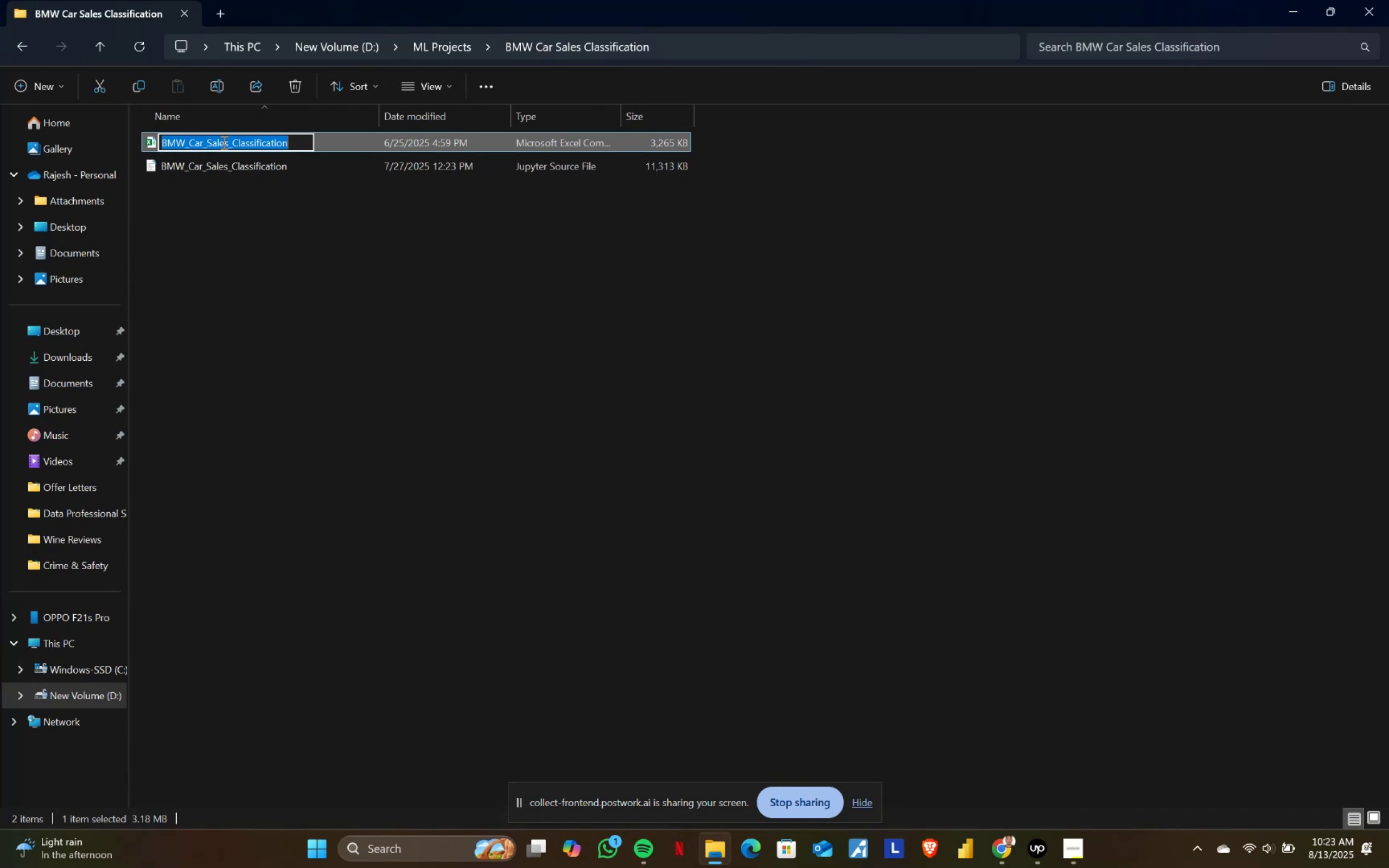 
left_click([302, 260])
 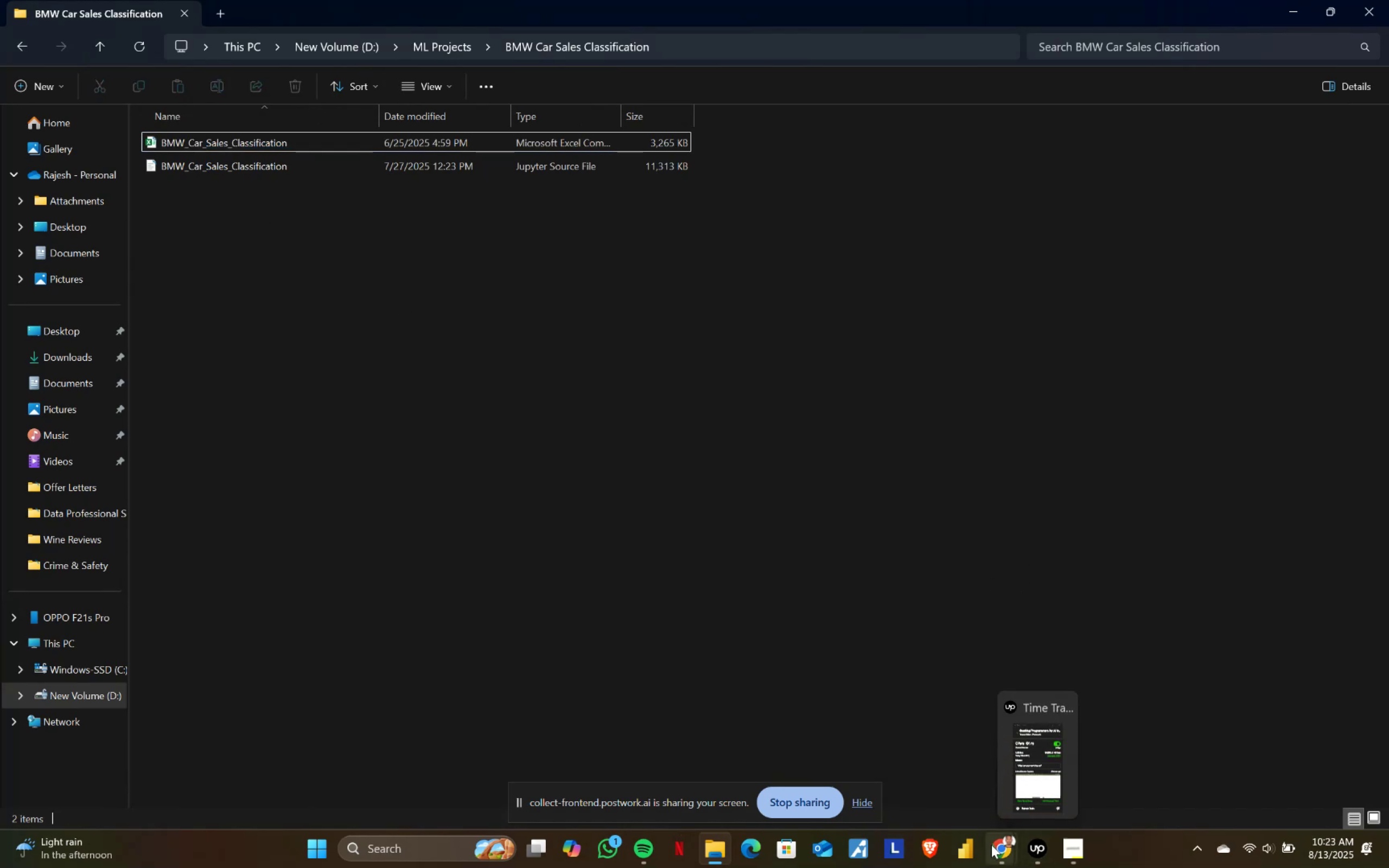 
double_click([873, 728])
 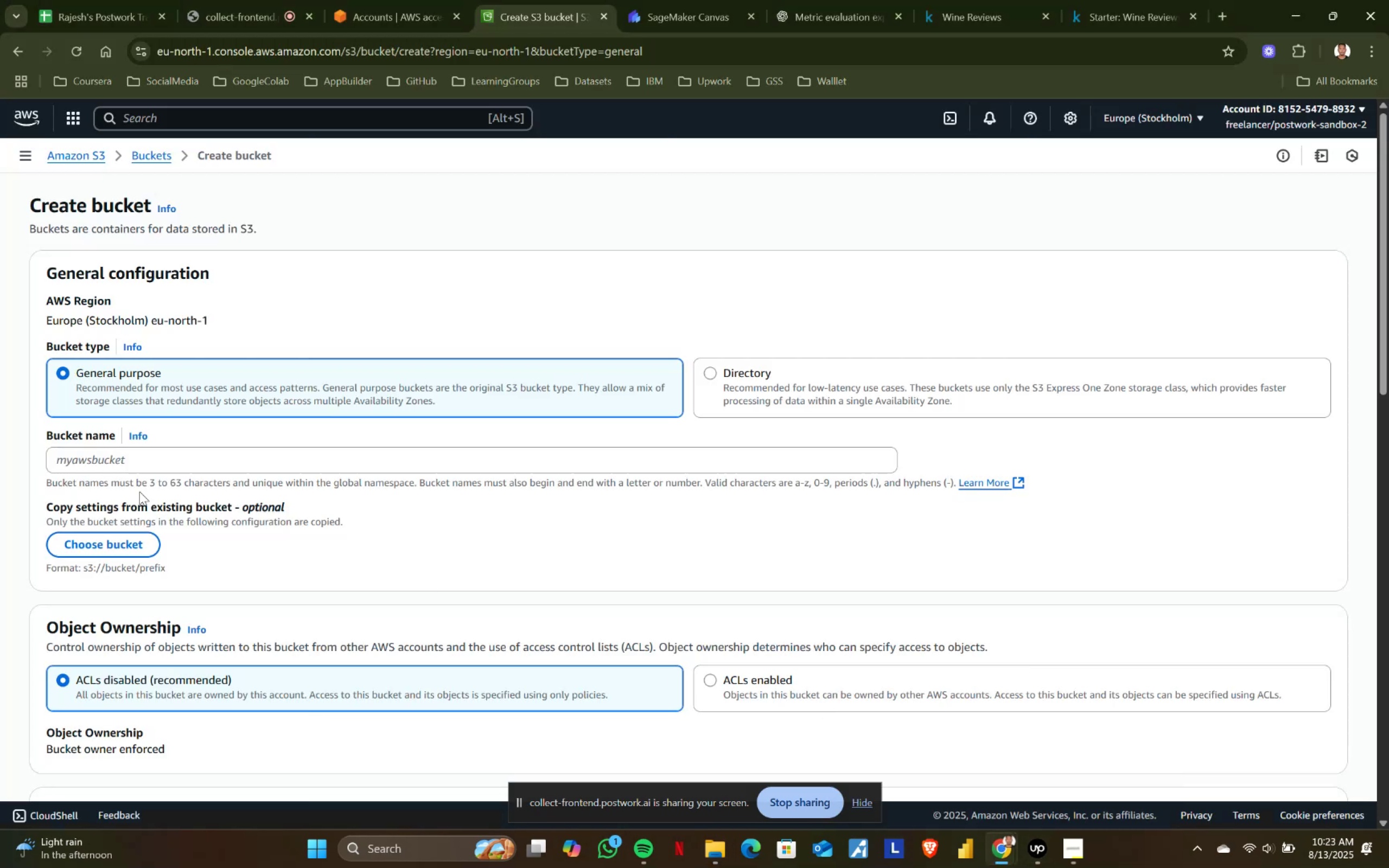 
left_click([138, 456])
 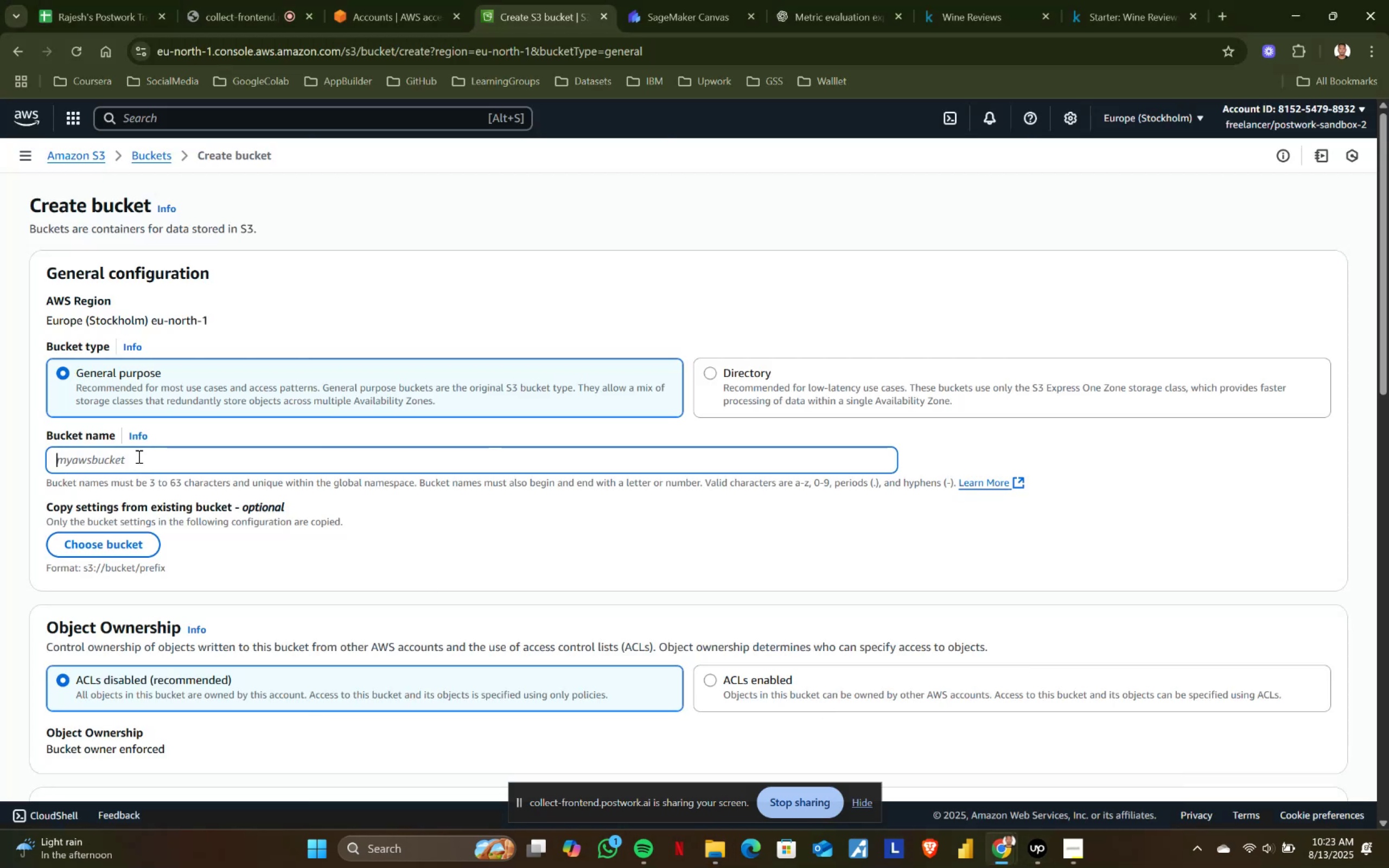 
key(Control+V)
 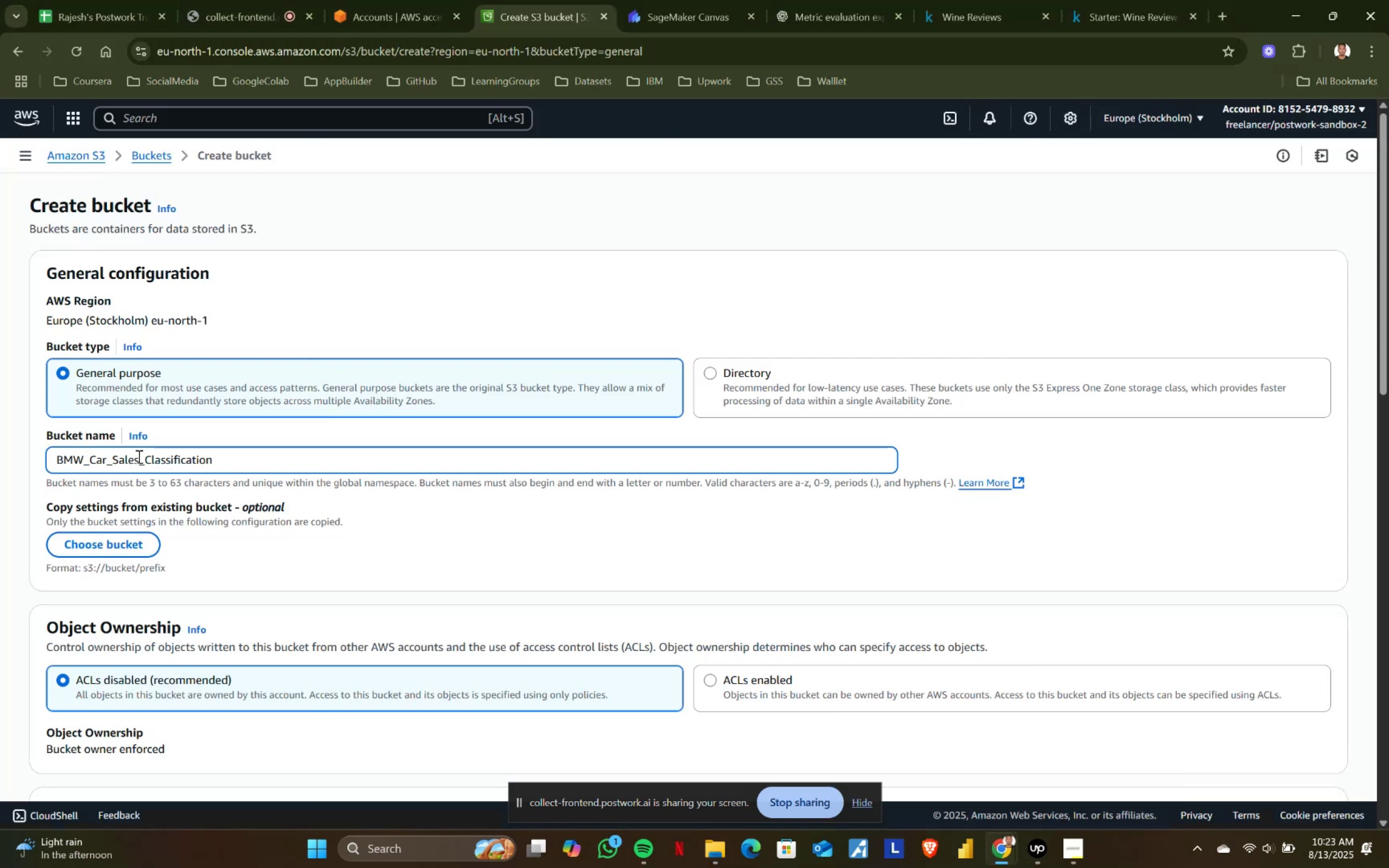 
key(Enter)
 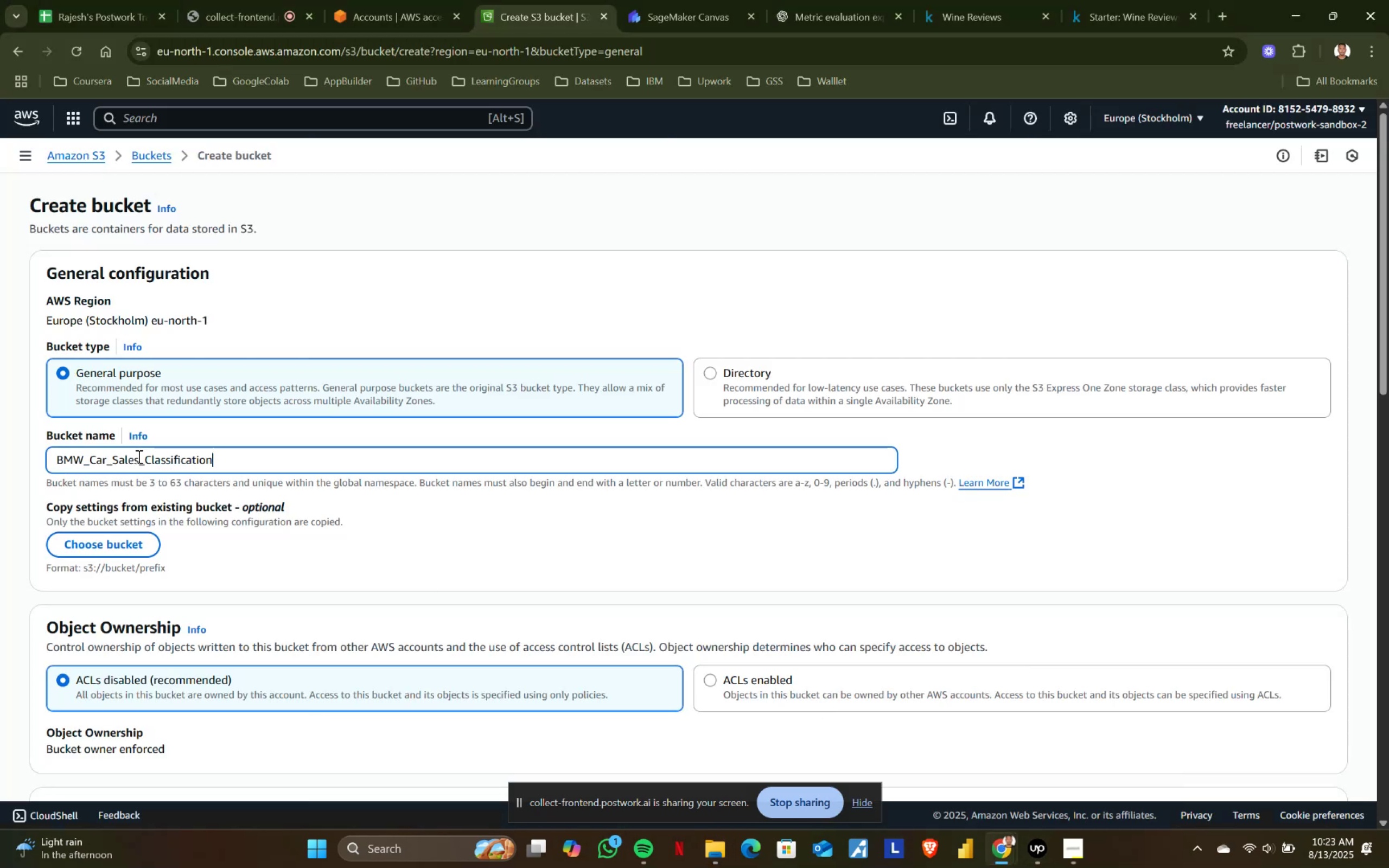 
scroll: coordinate [234, 502], scroll_direction: down, amount: 14.0
 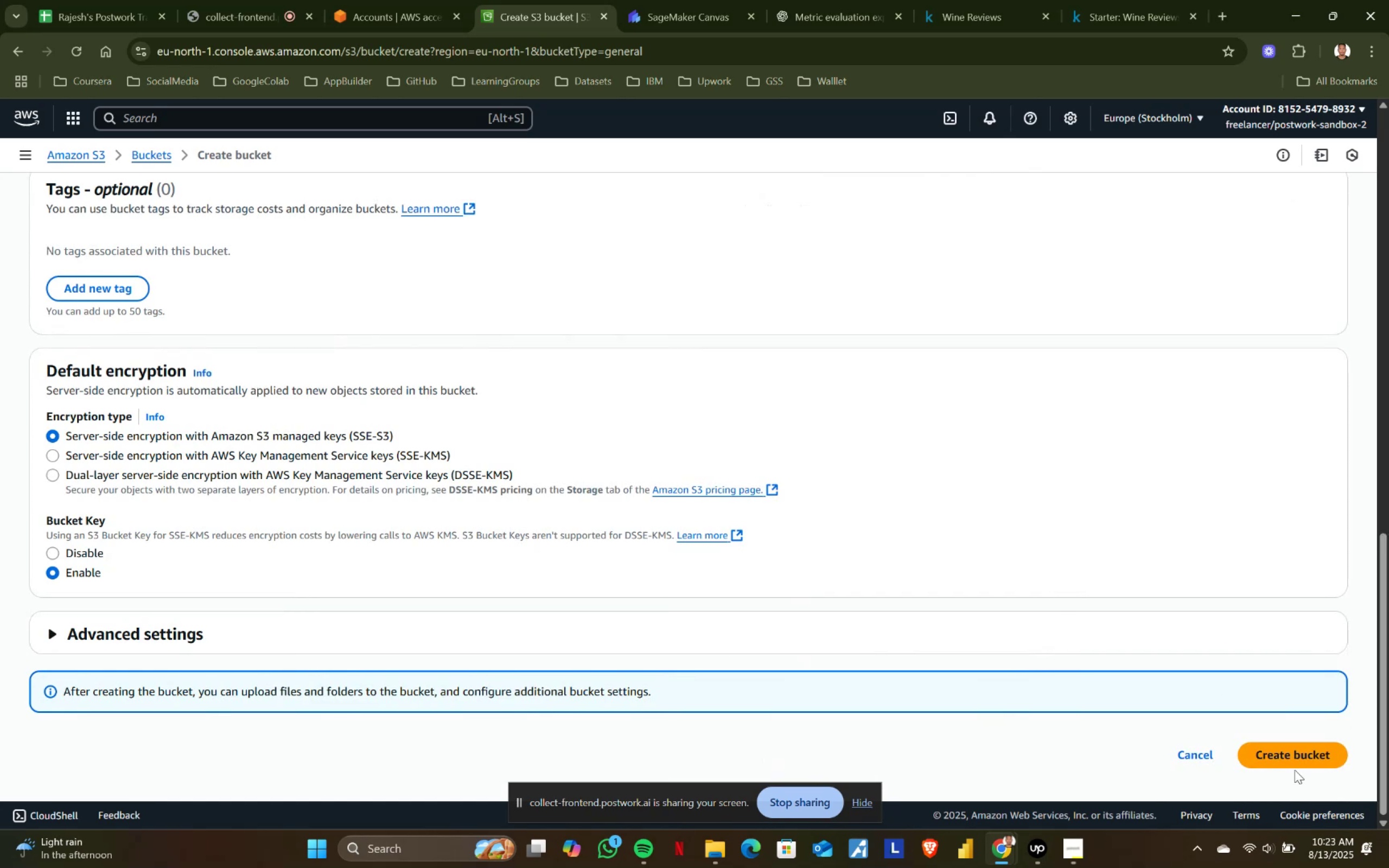 
left_click([1317, 758])
 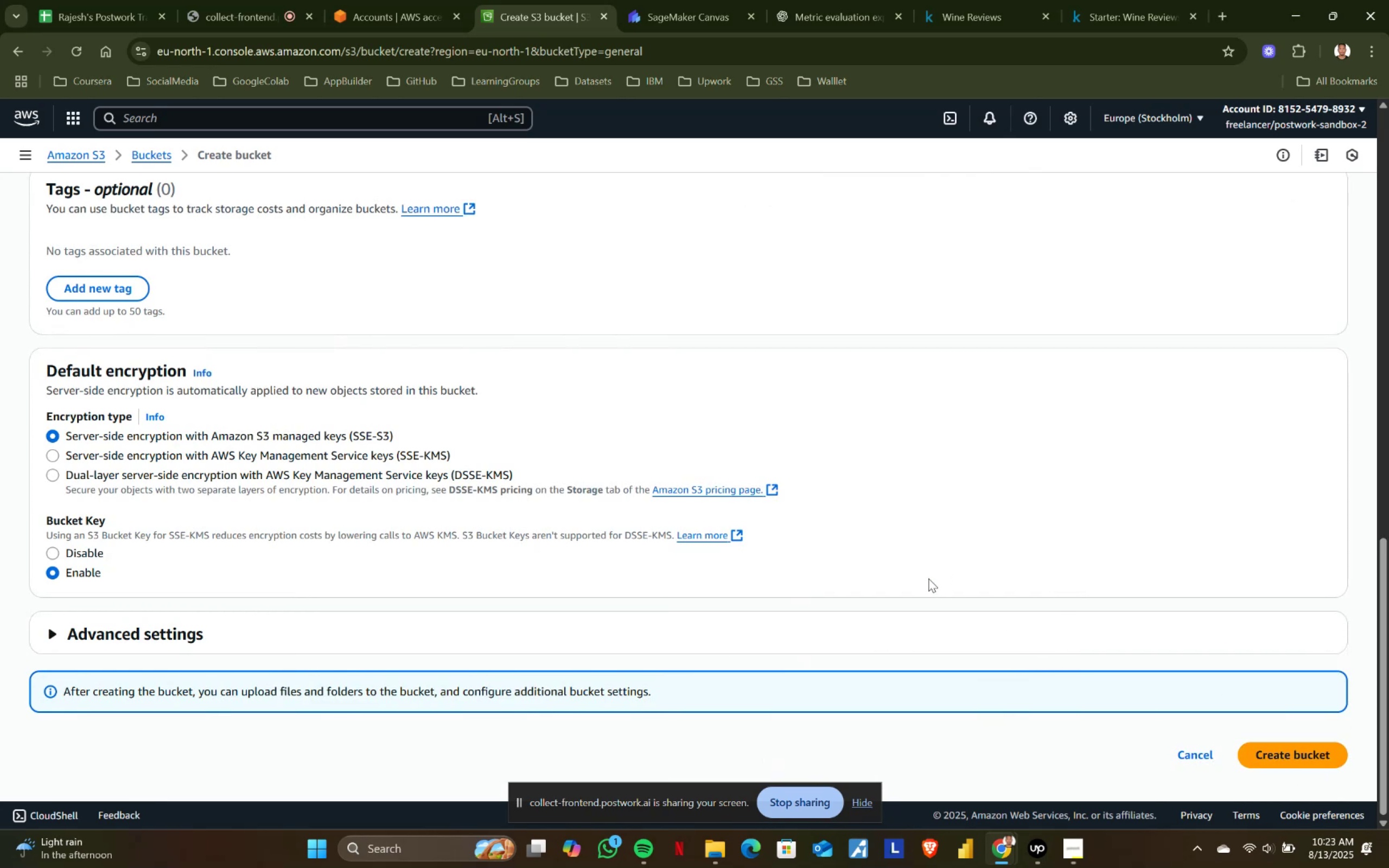 
wait(7.79)
 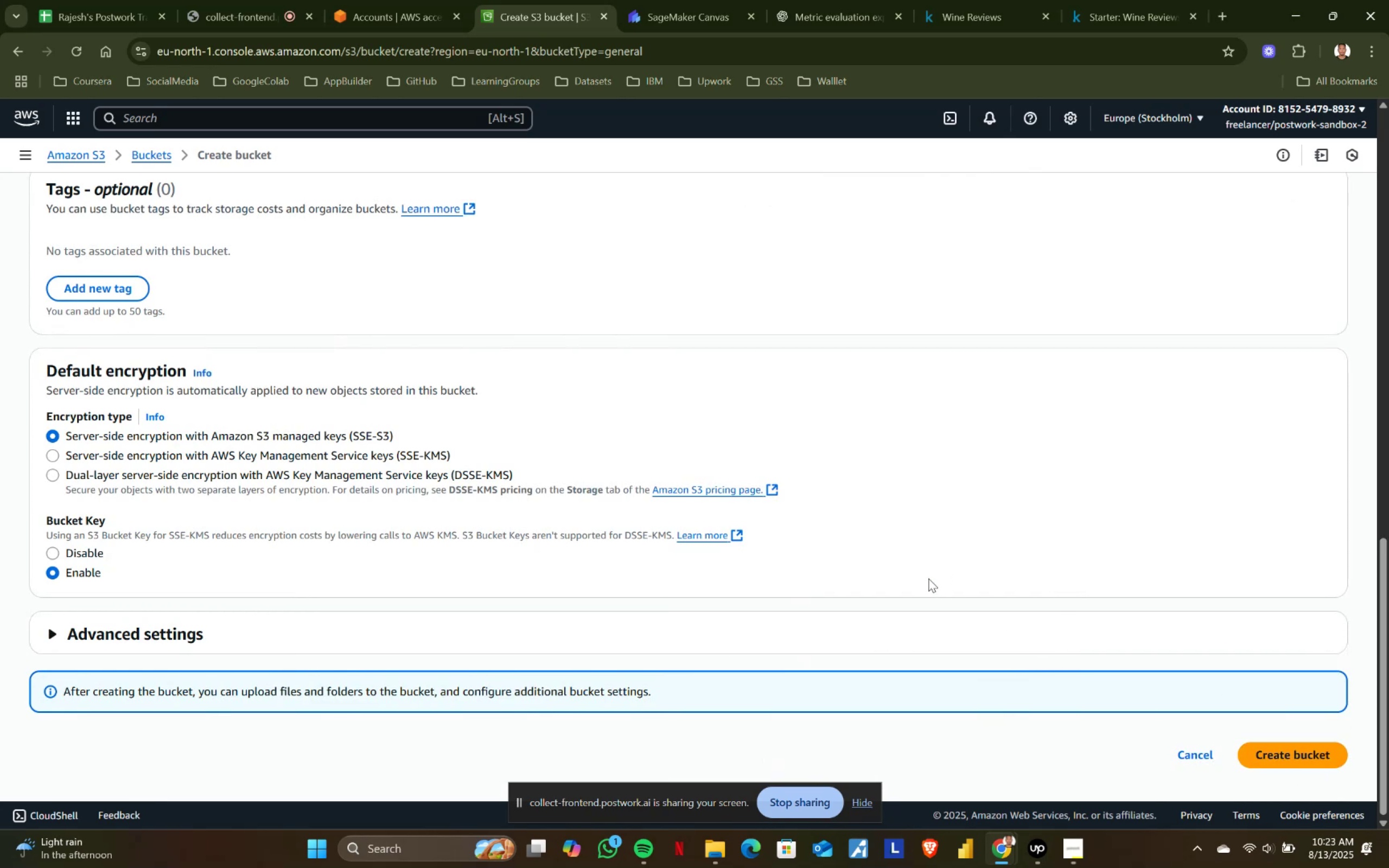 
scroll: coordinate [394, 571], scroll_direction: up, amount: 9.0
 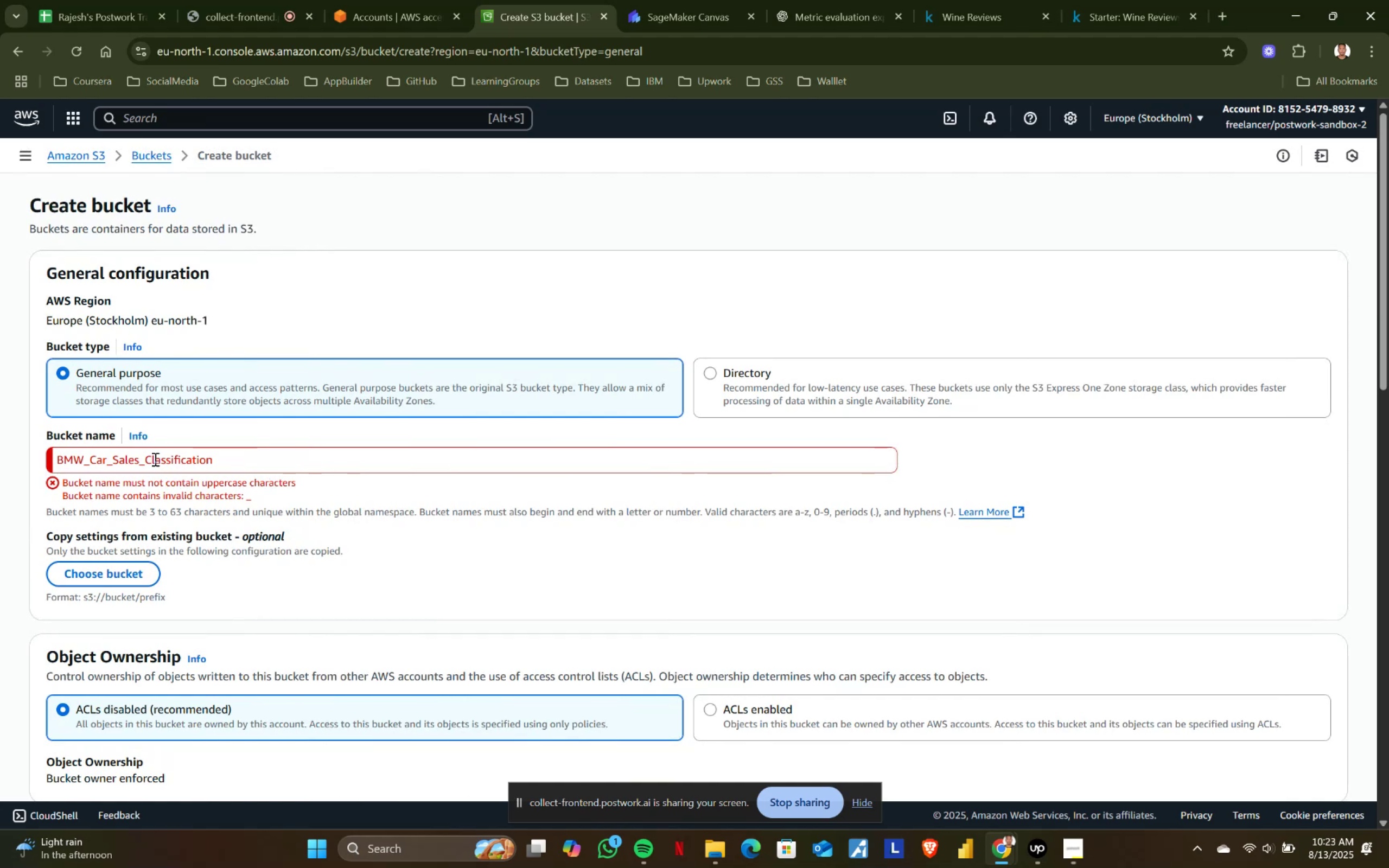 
left_click([147, 458])
 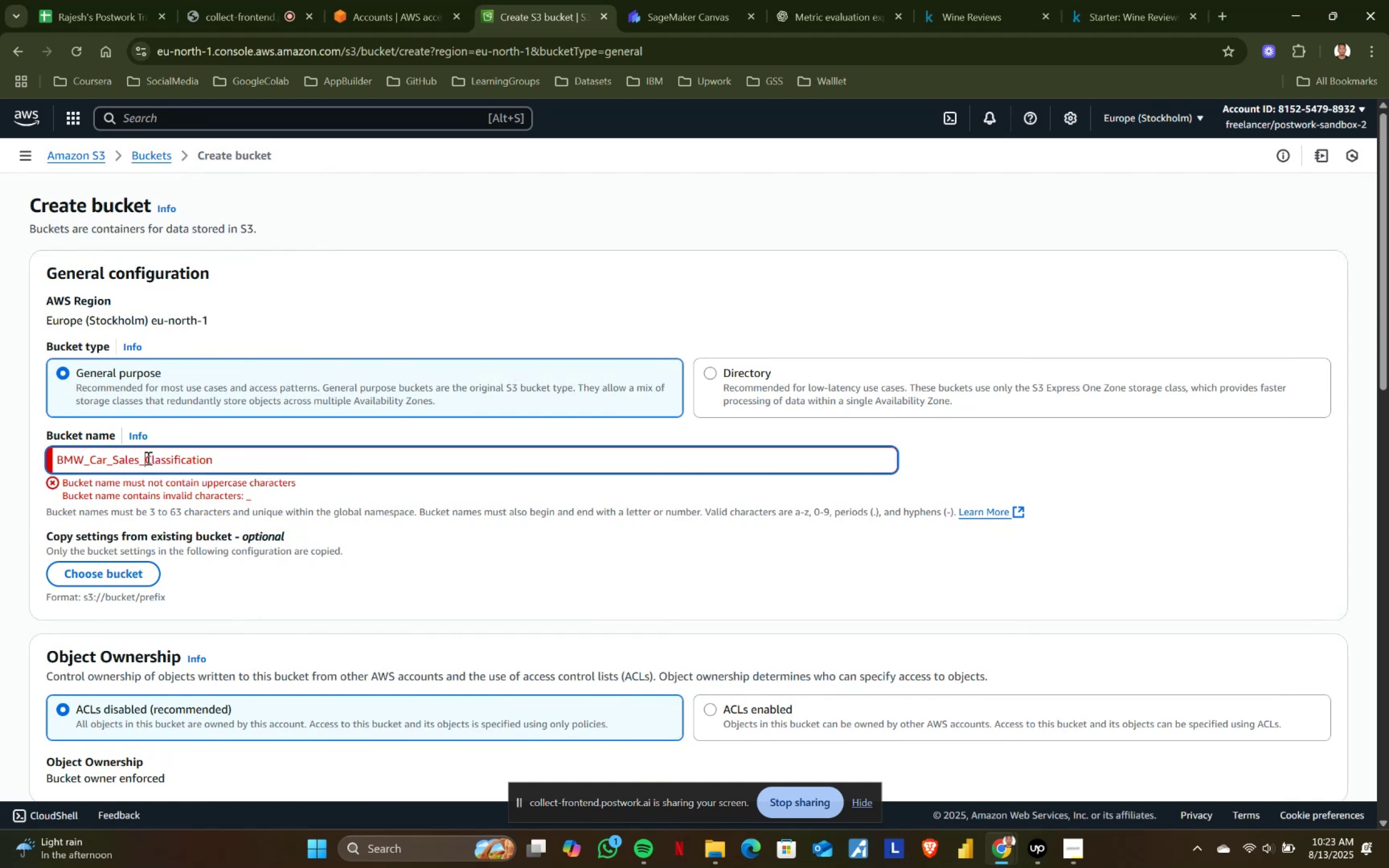 
key(Backspace)
 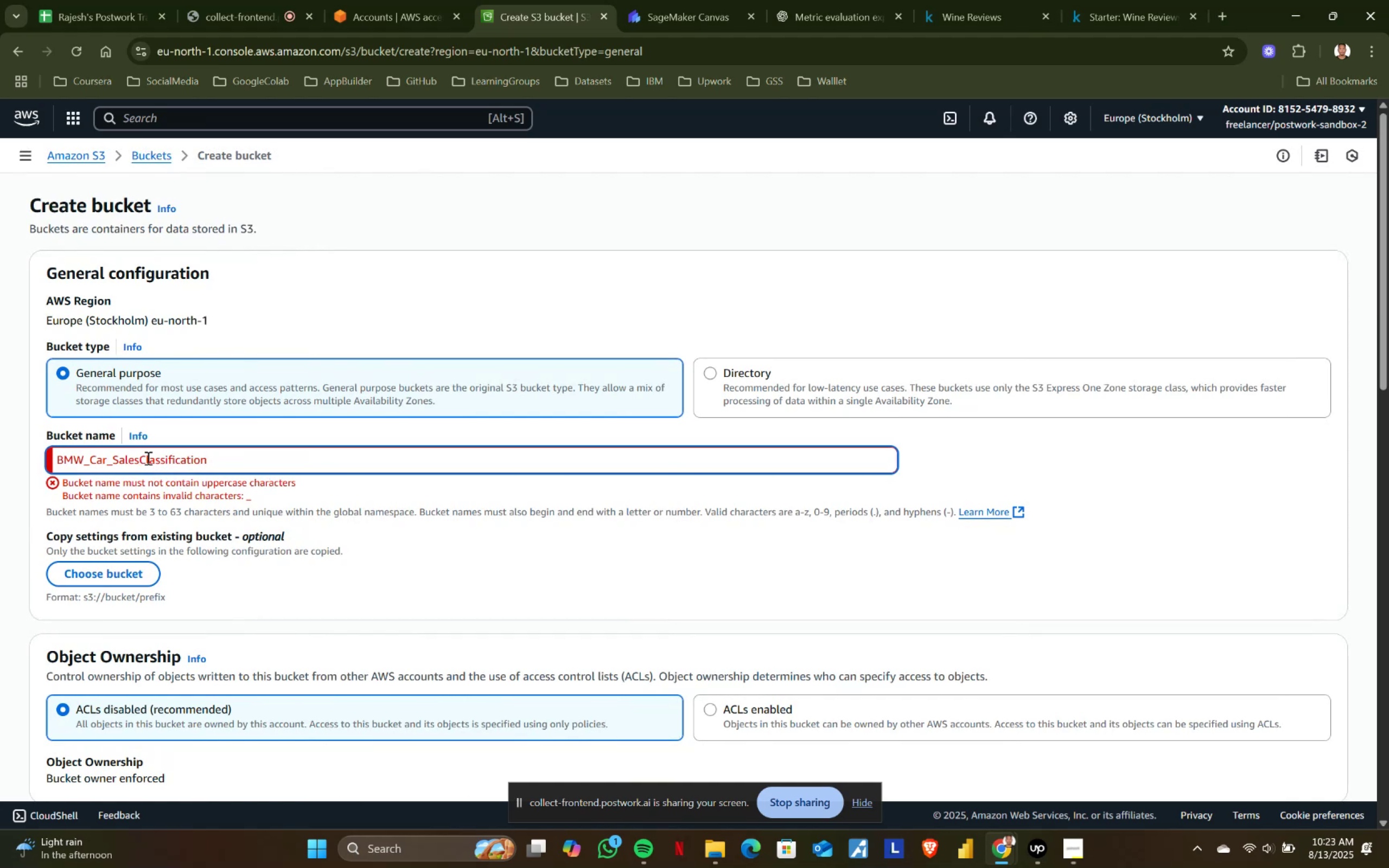 
key(Minus)
 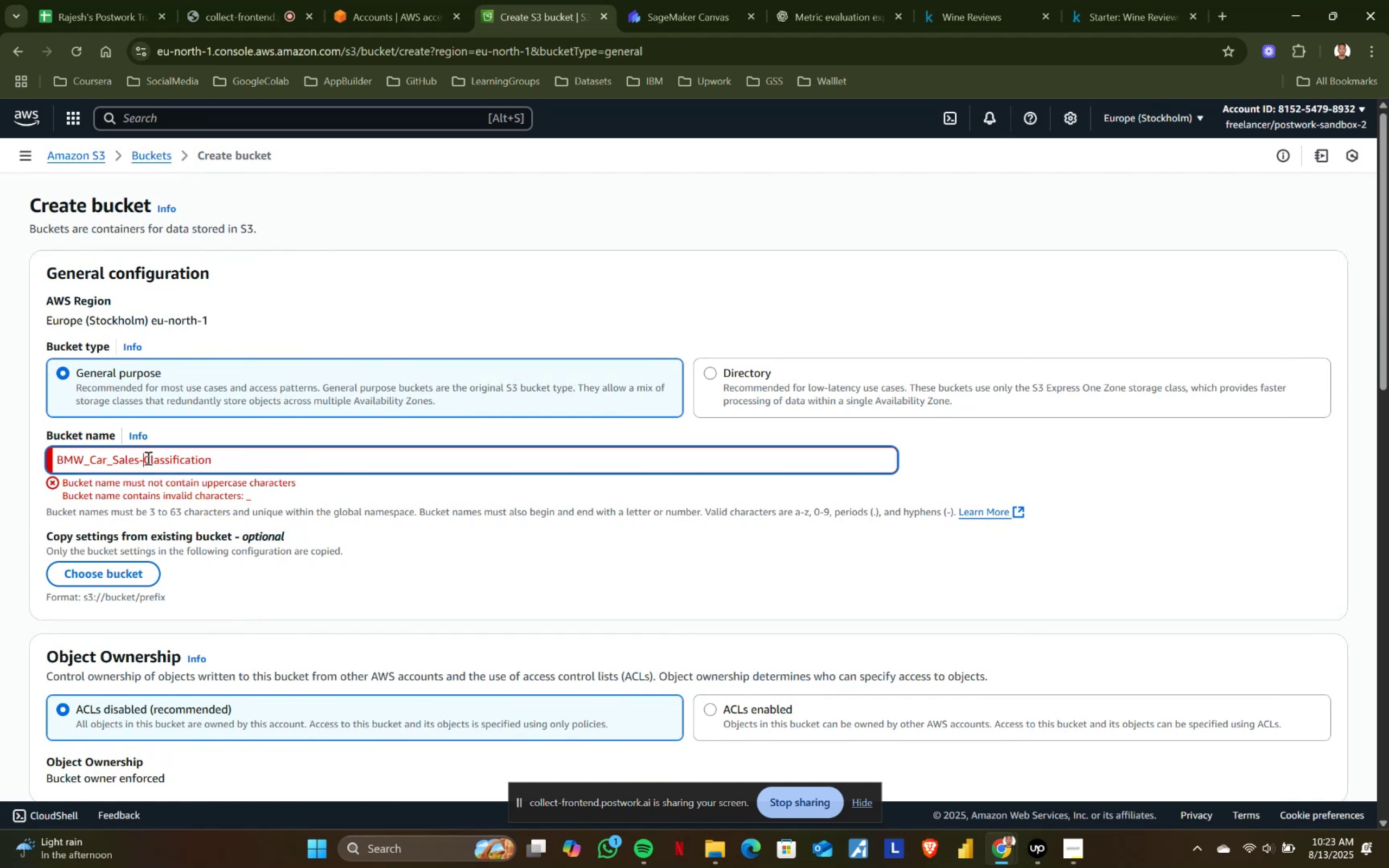 
key(ArrowLeft)
 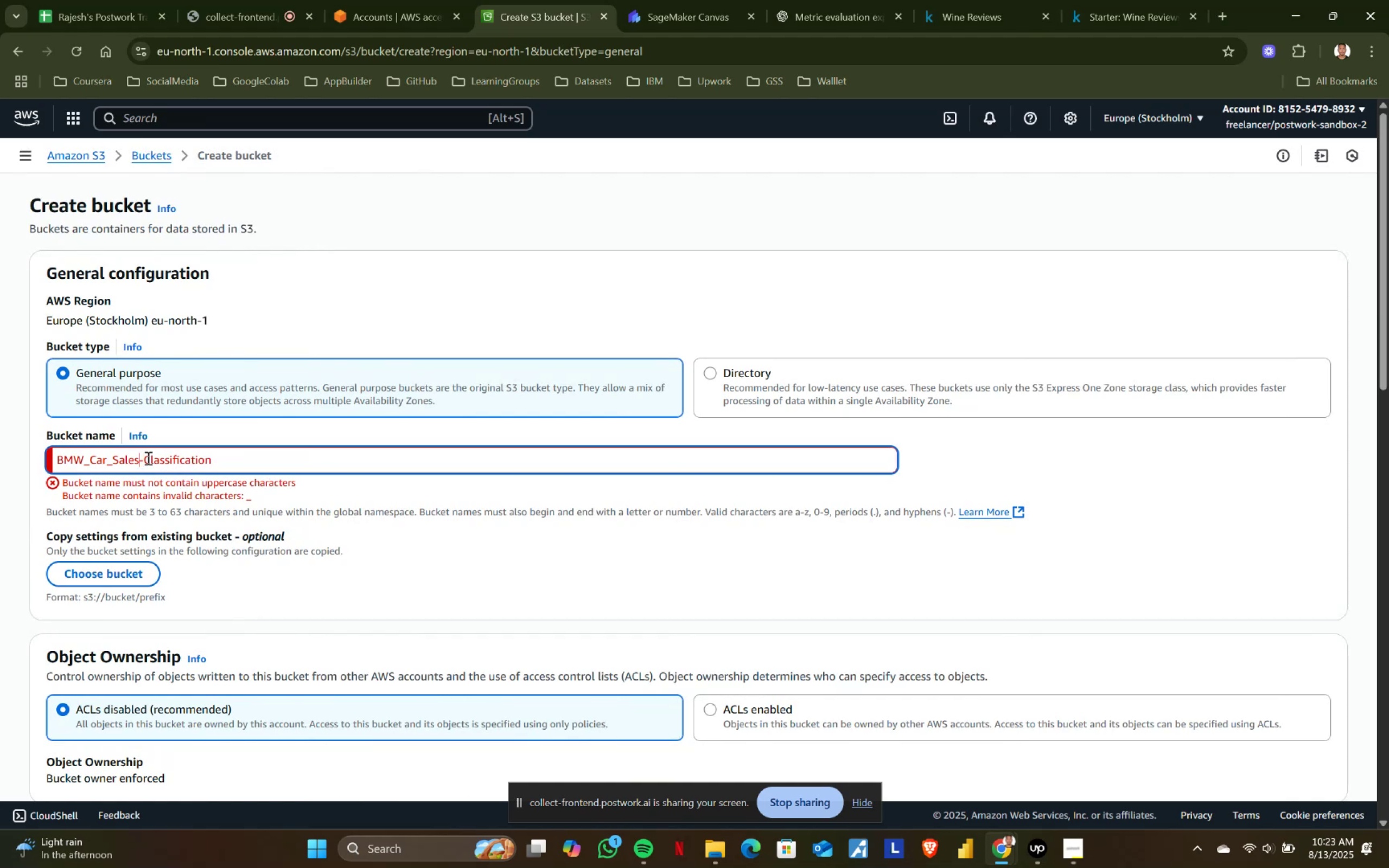 
key(ArrowLeft)
 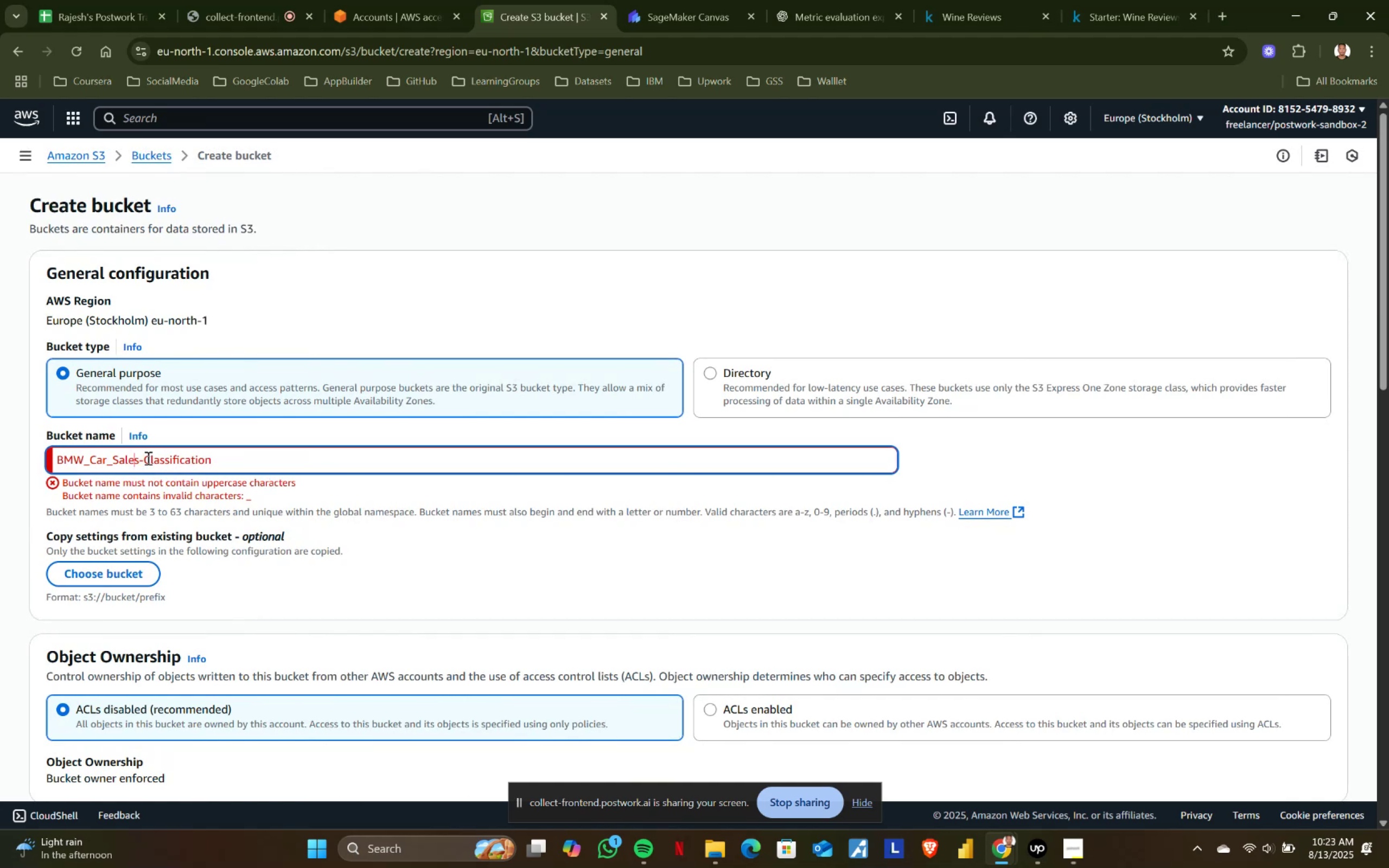 
key(ArrowLeft)
 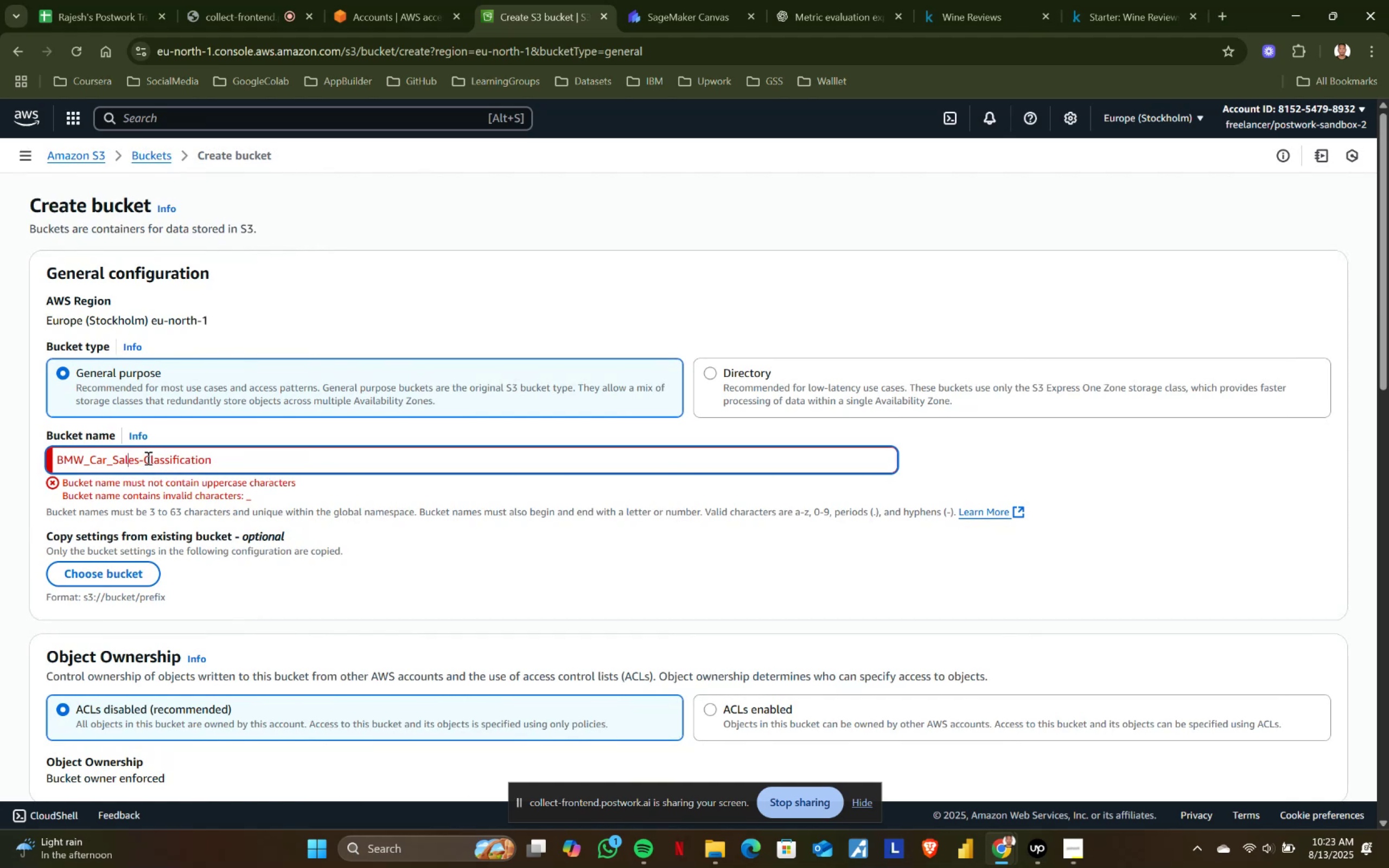 
key(ArrowLeft)
 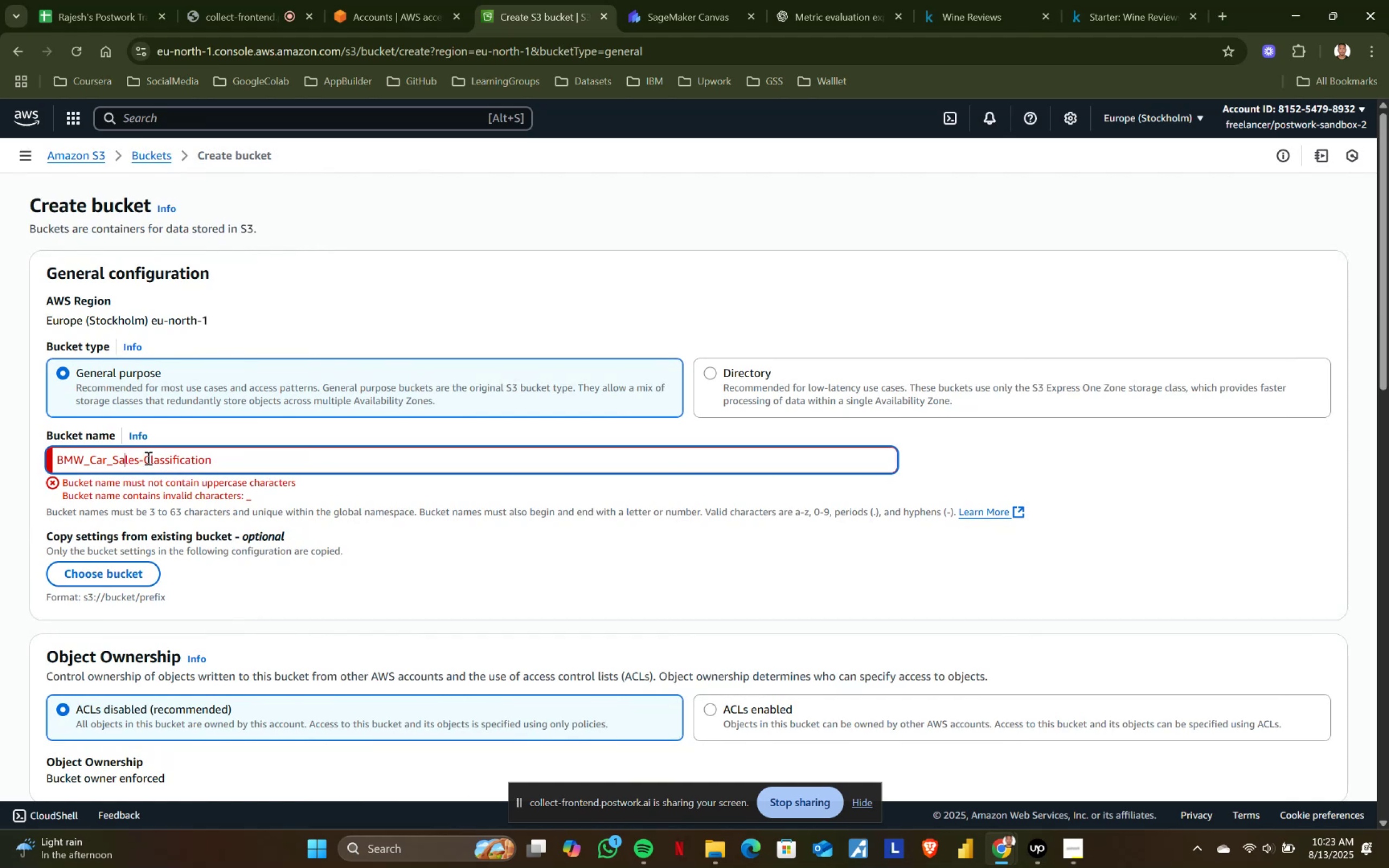 
key(ArrowLeft)
 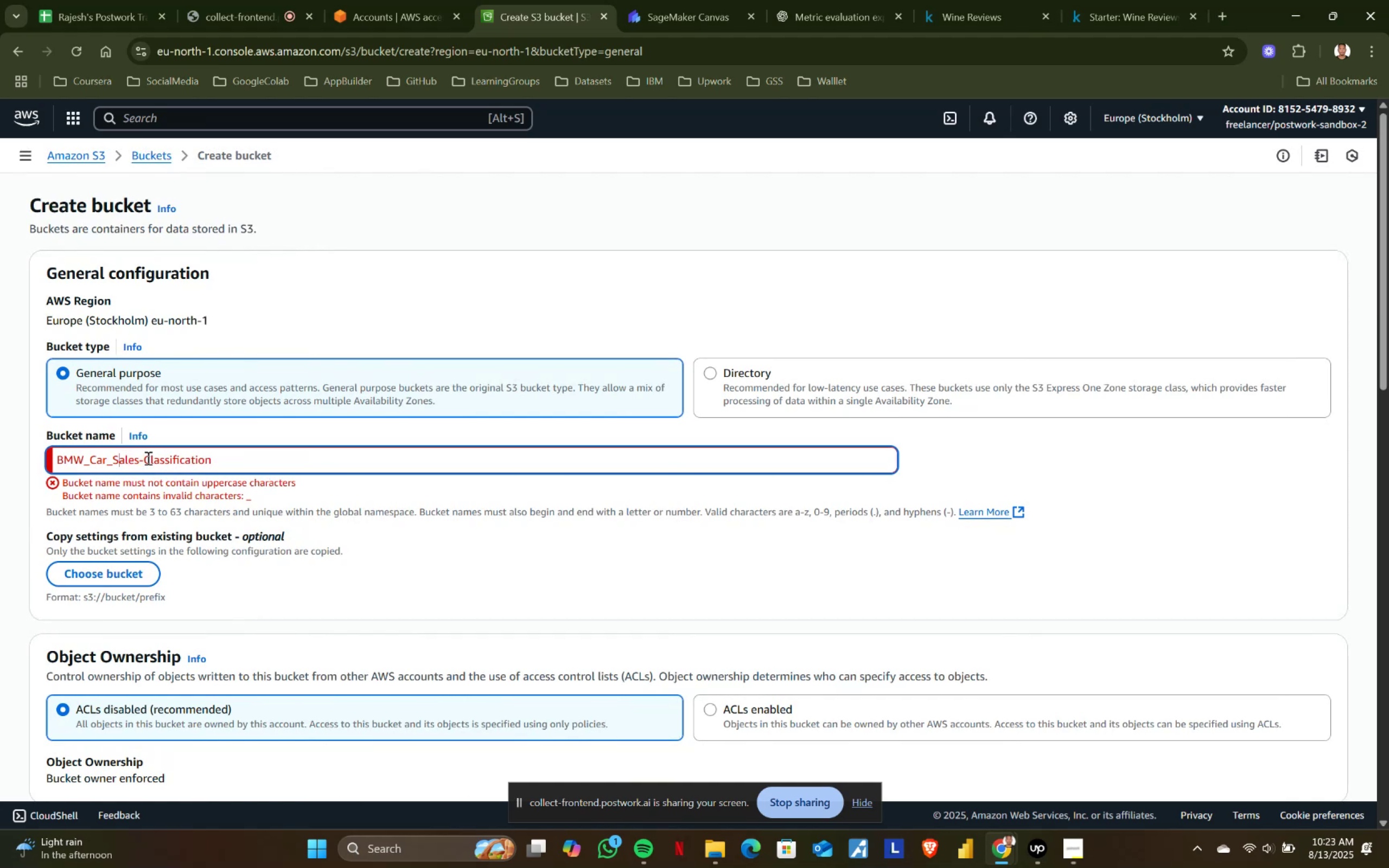 
key(ArrowLeft)
 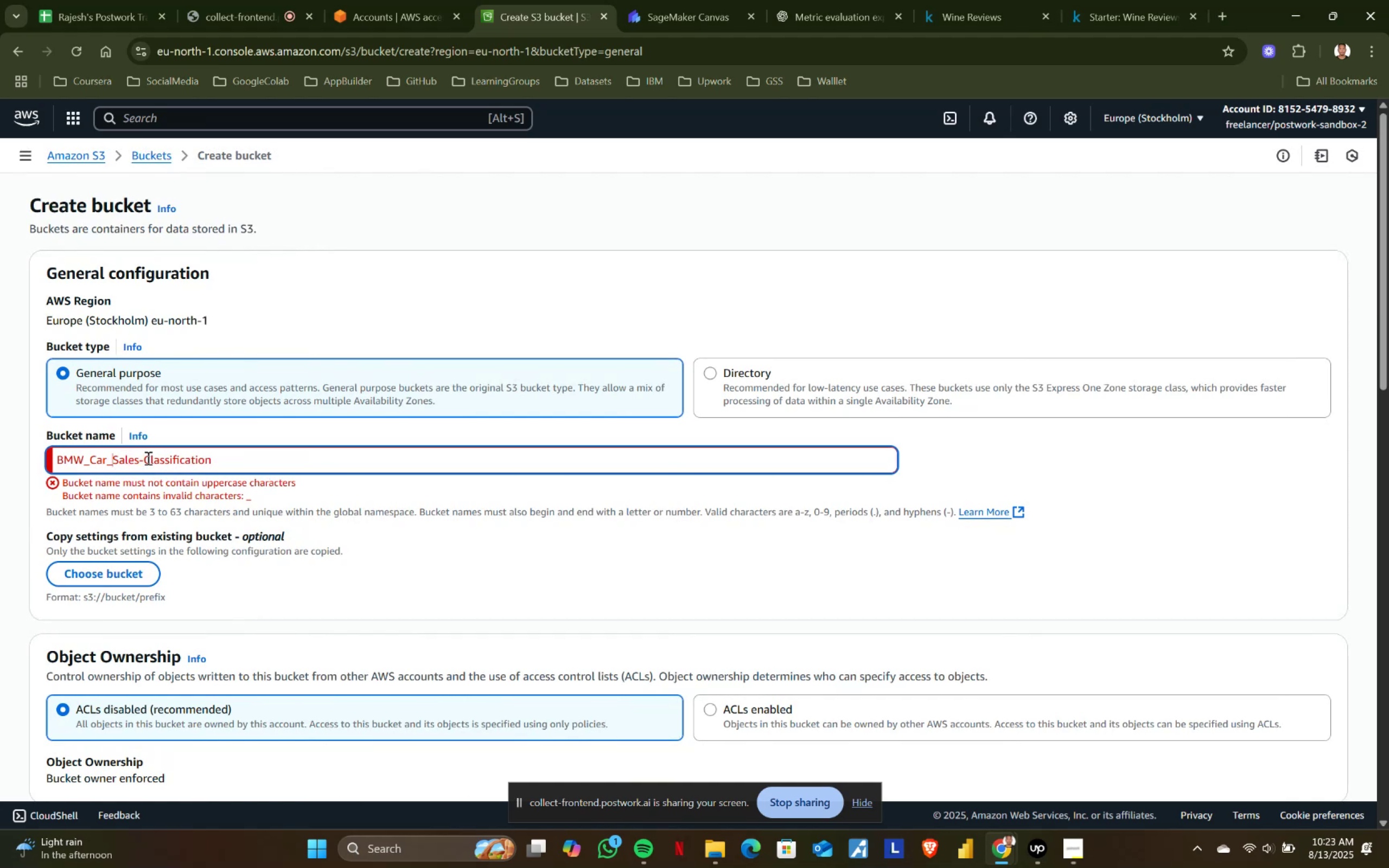 
key(Backspace)
 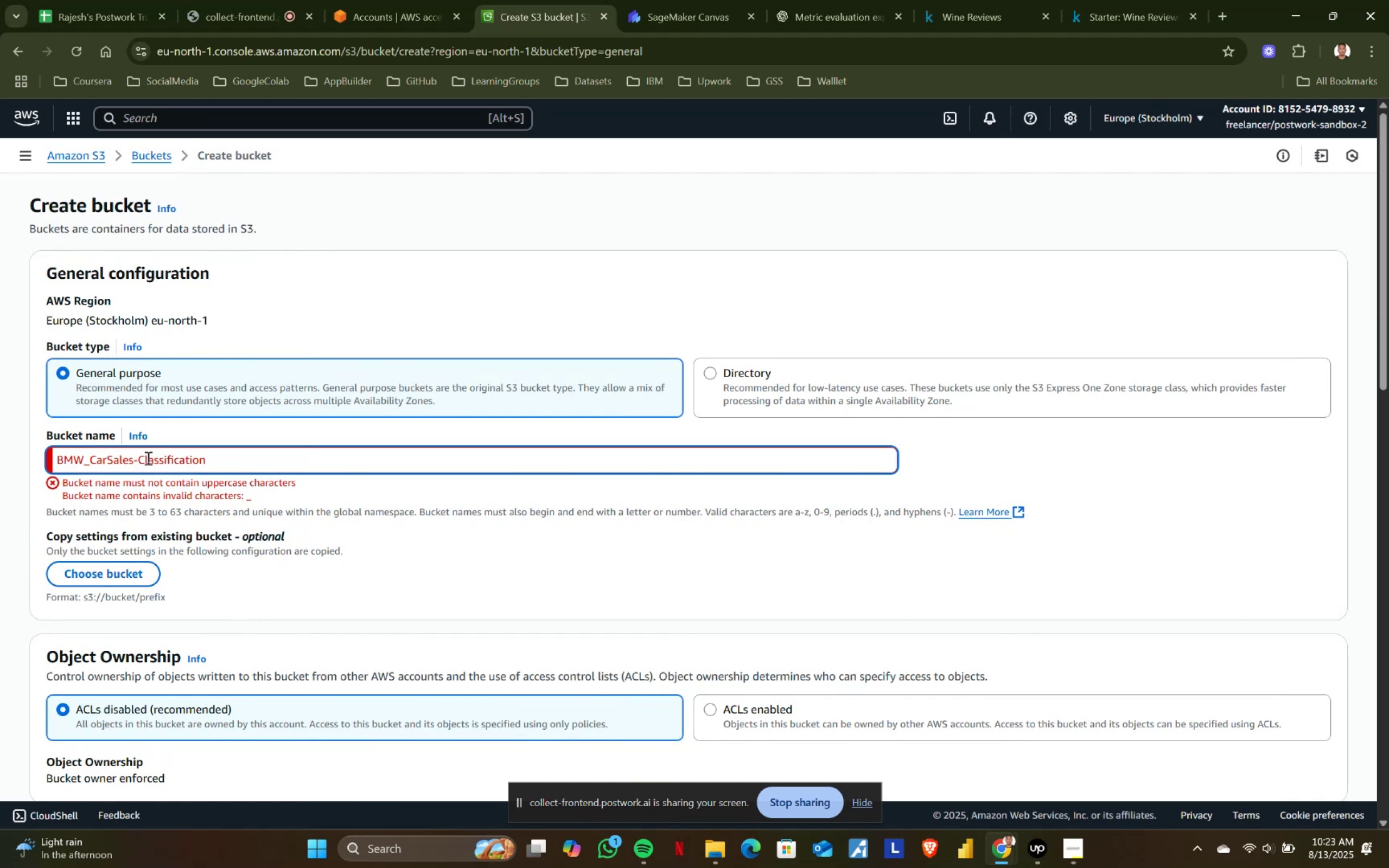 
key(Minus)
 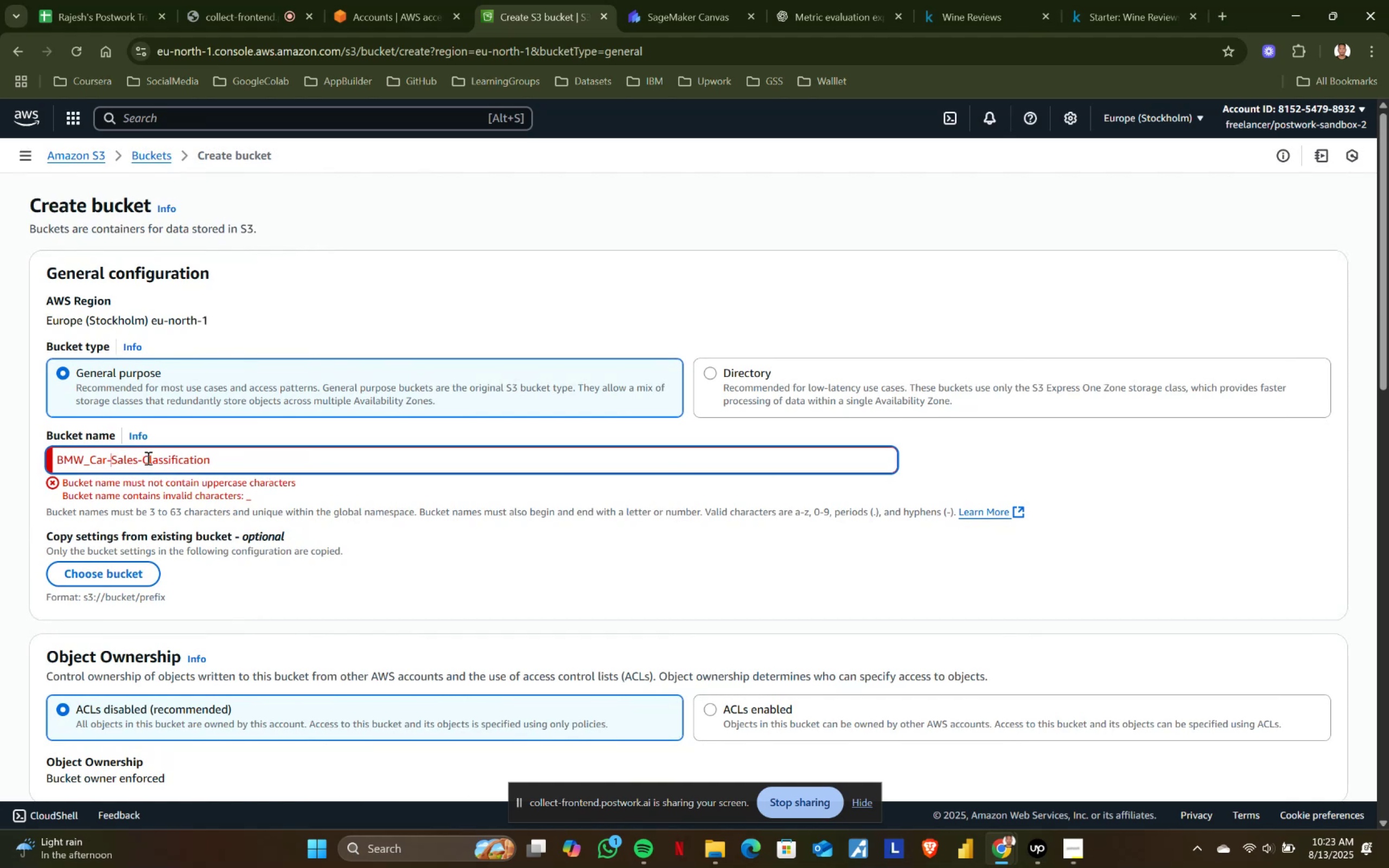 
key(ArrowLeft)
 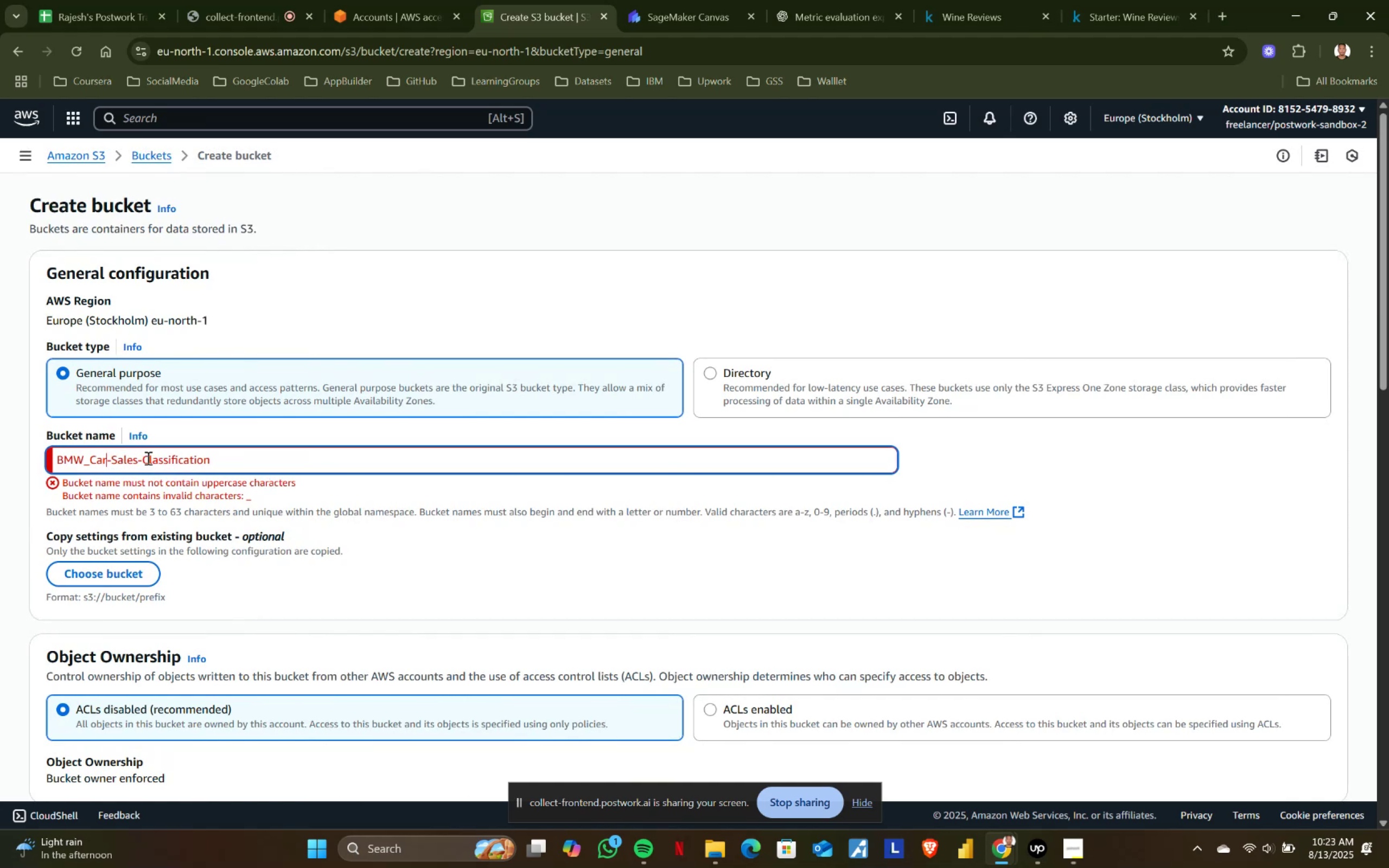 
key(ArrowLeft)
 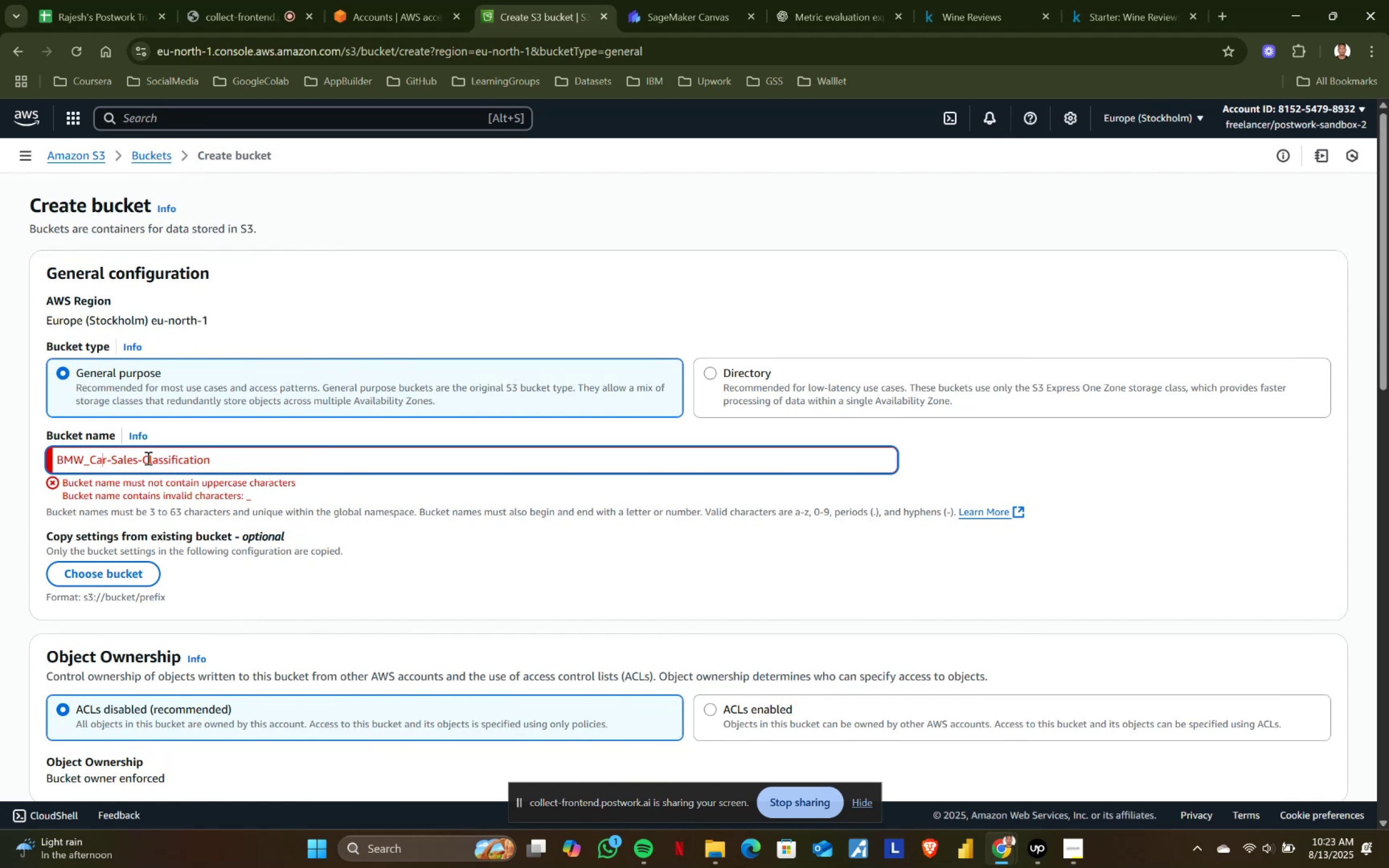 
key(ArrowLeft)
 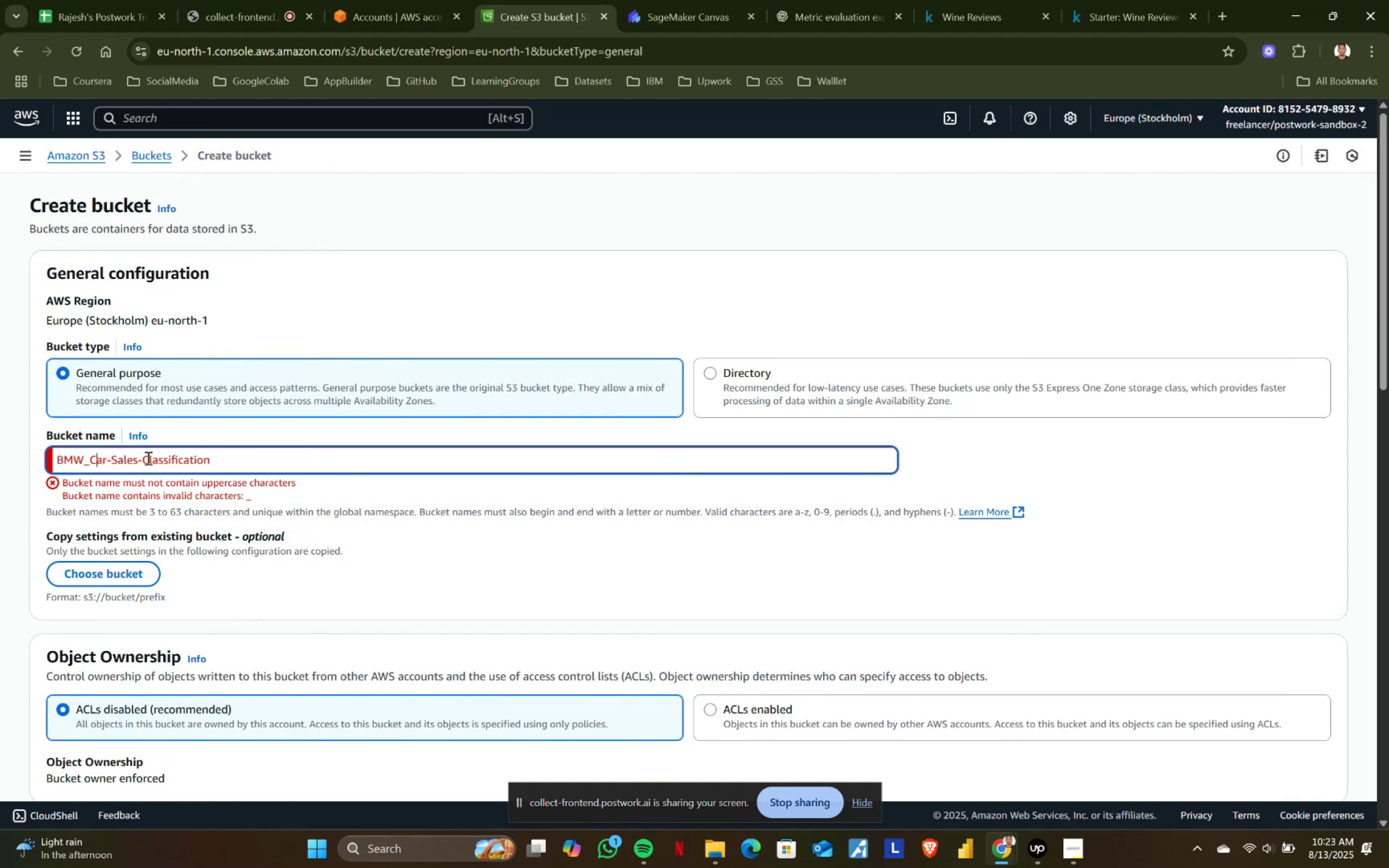 
key(ArrowLeft)
 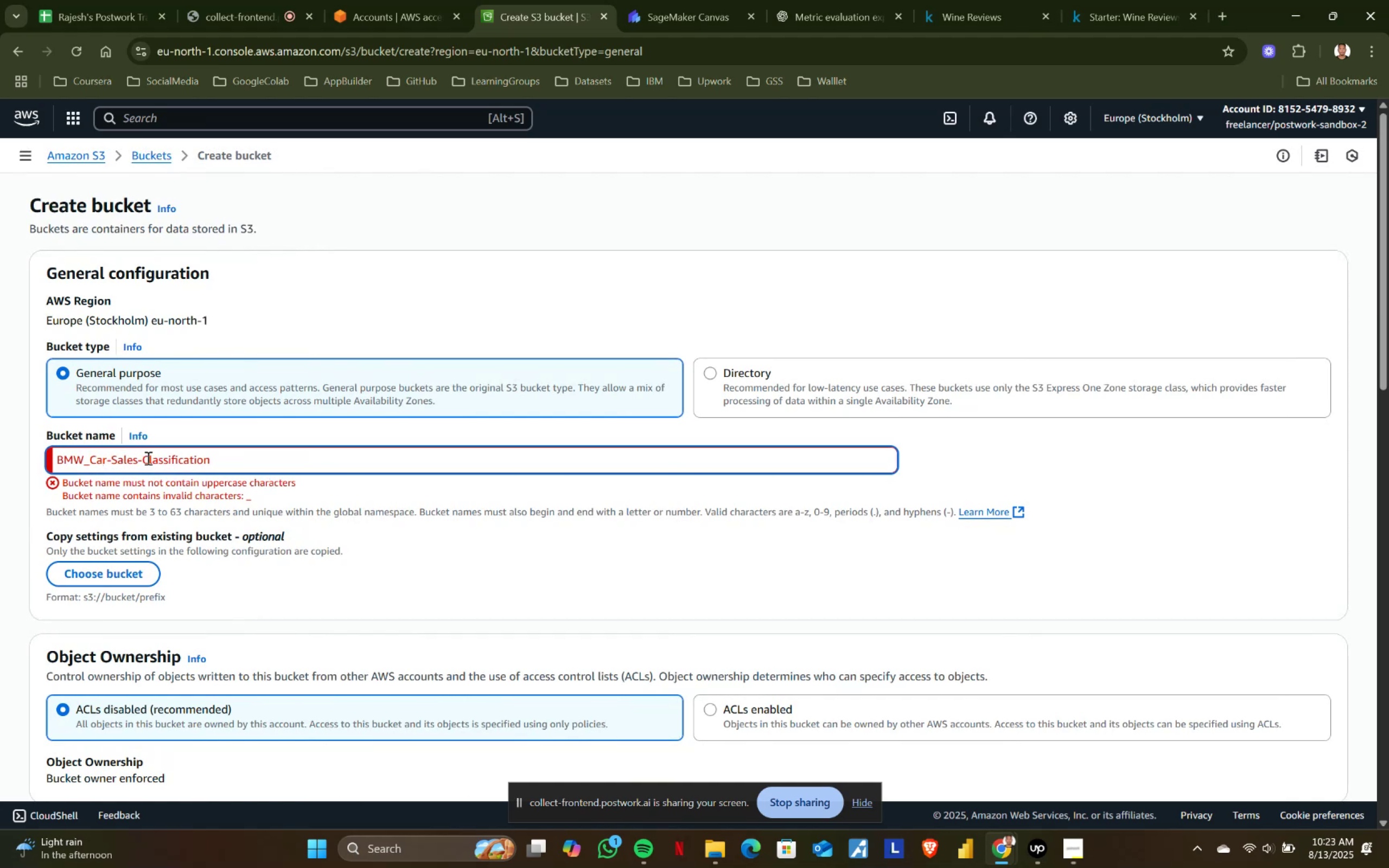 
key(ArrowLeft)
 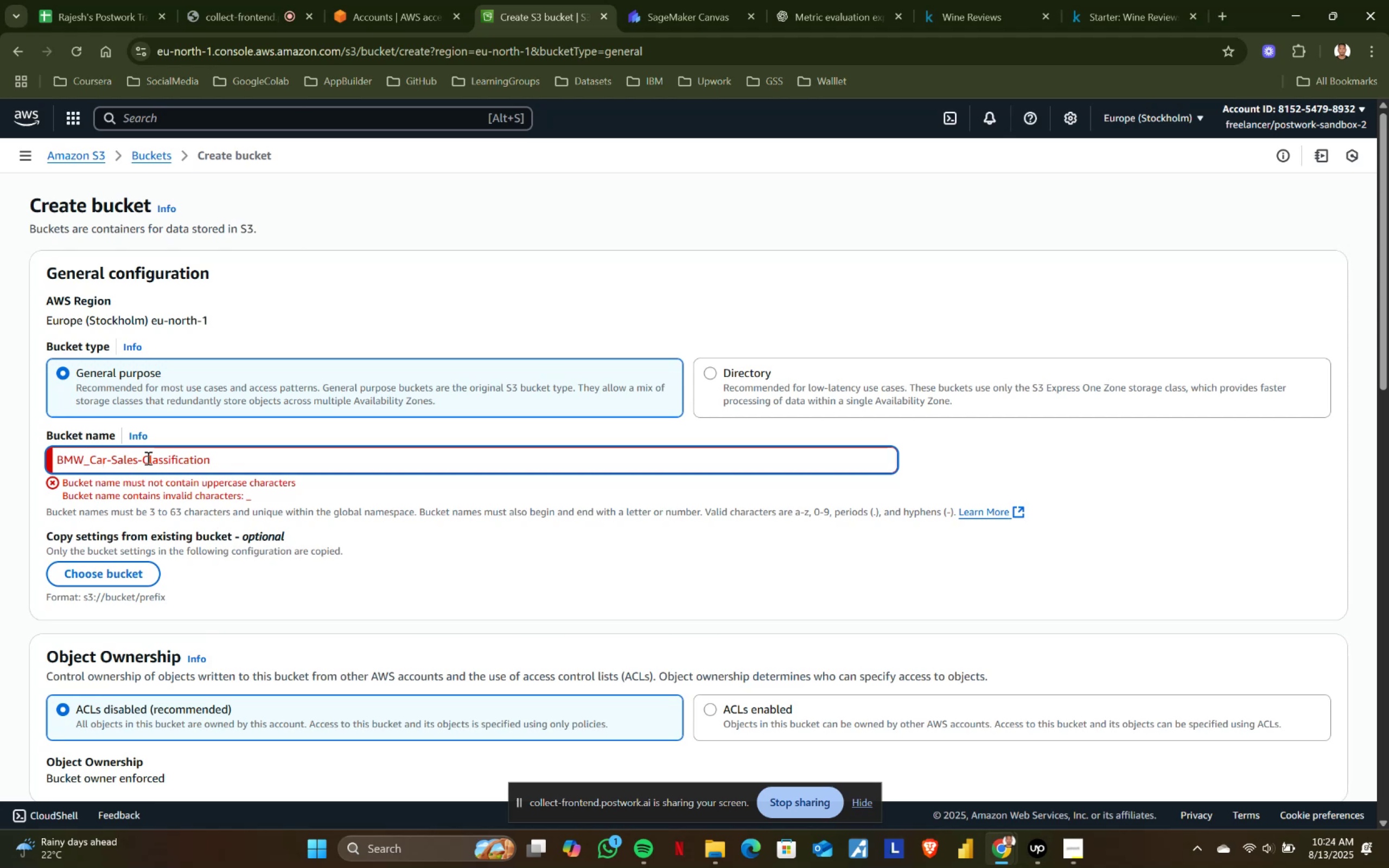 
hold_key(key=ArrowRight, duration=1.47)
 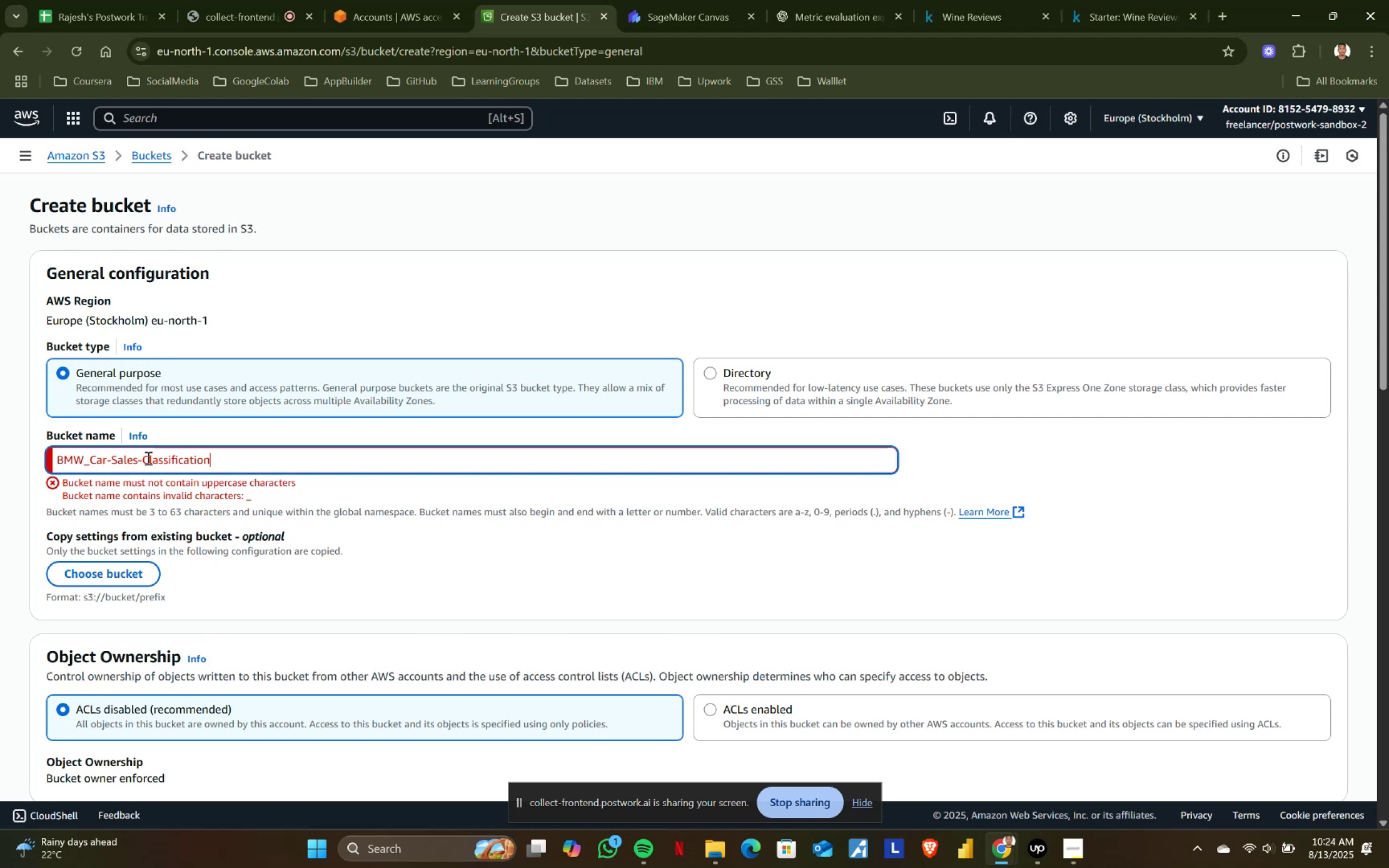 
hold_key(key=ArrowLeft, duration=0.87)
 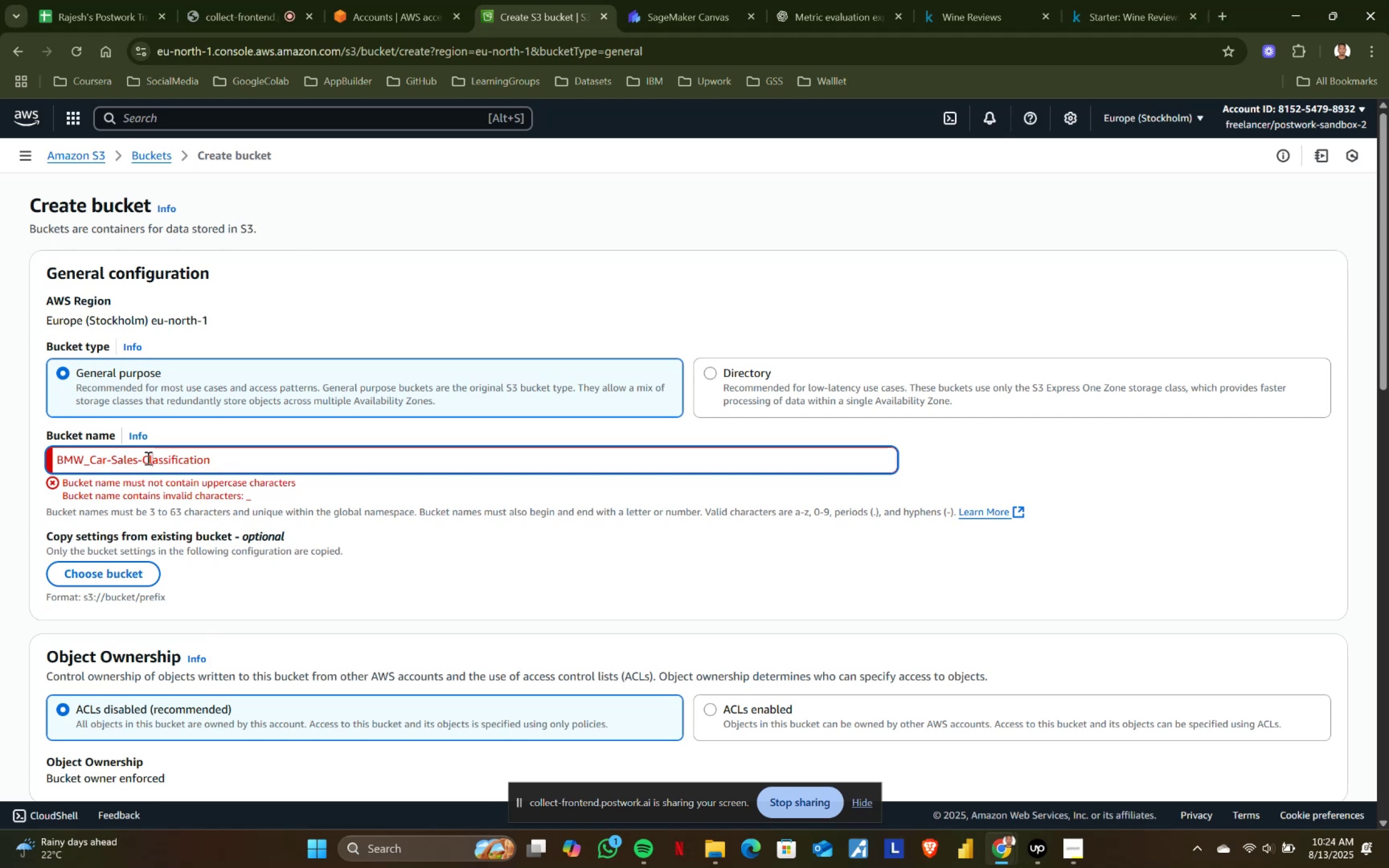 
key(ArrowLeft)
 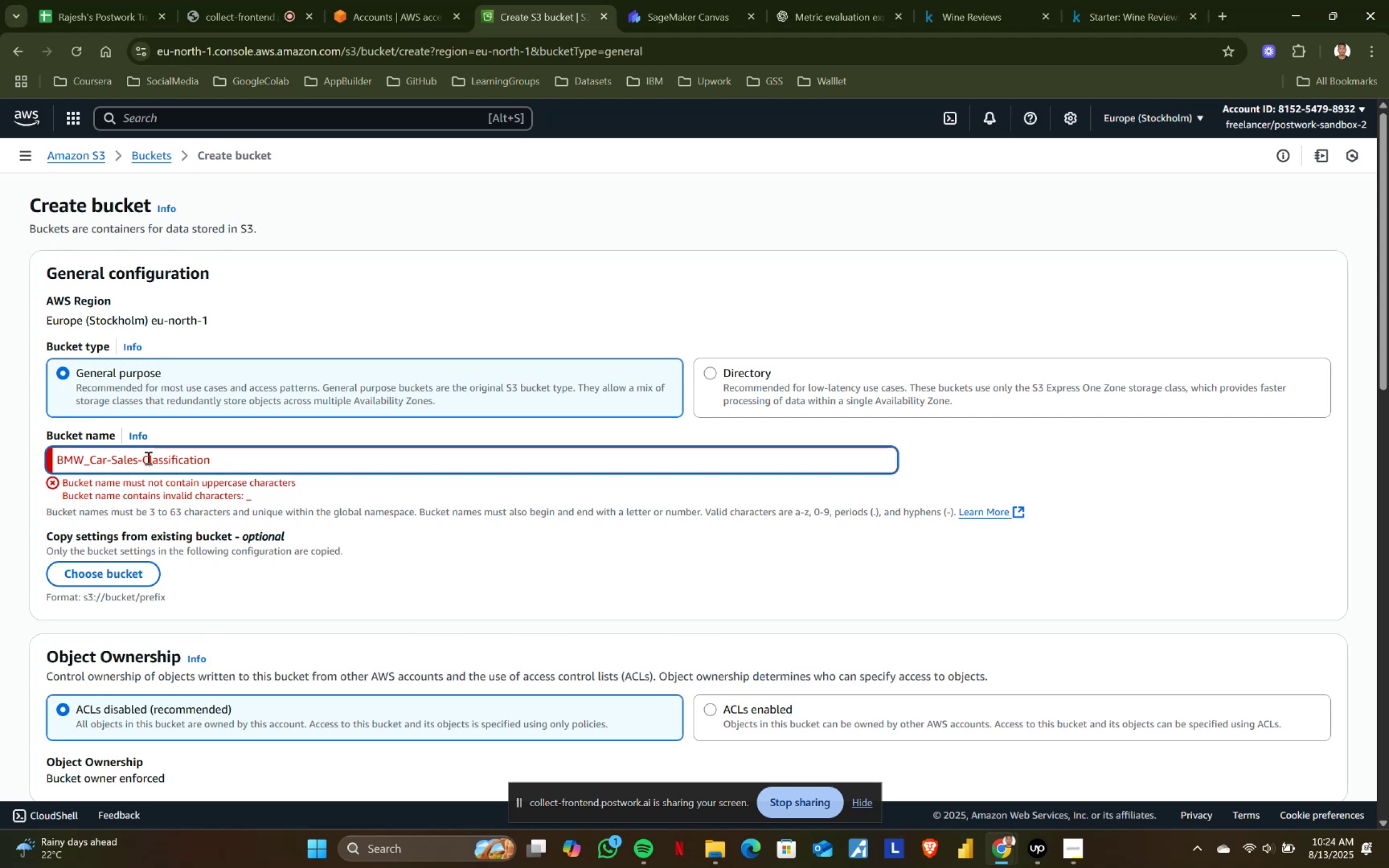 
key(Backspace)
 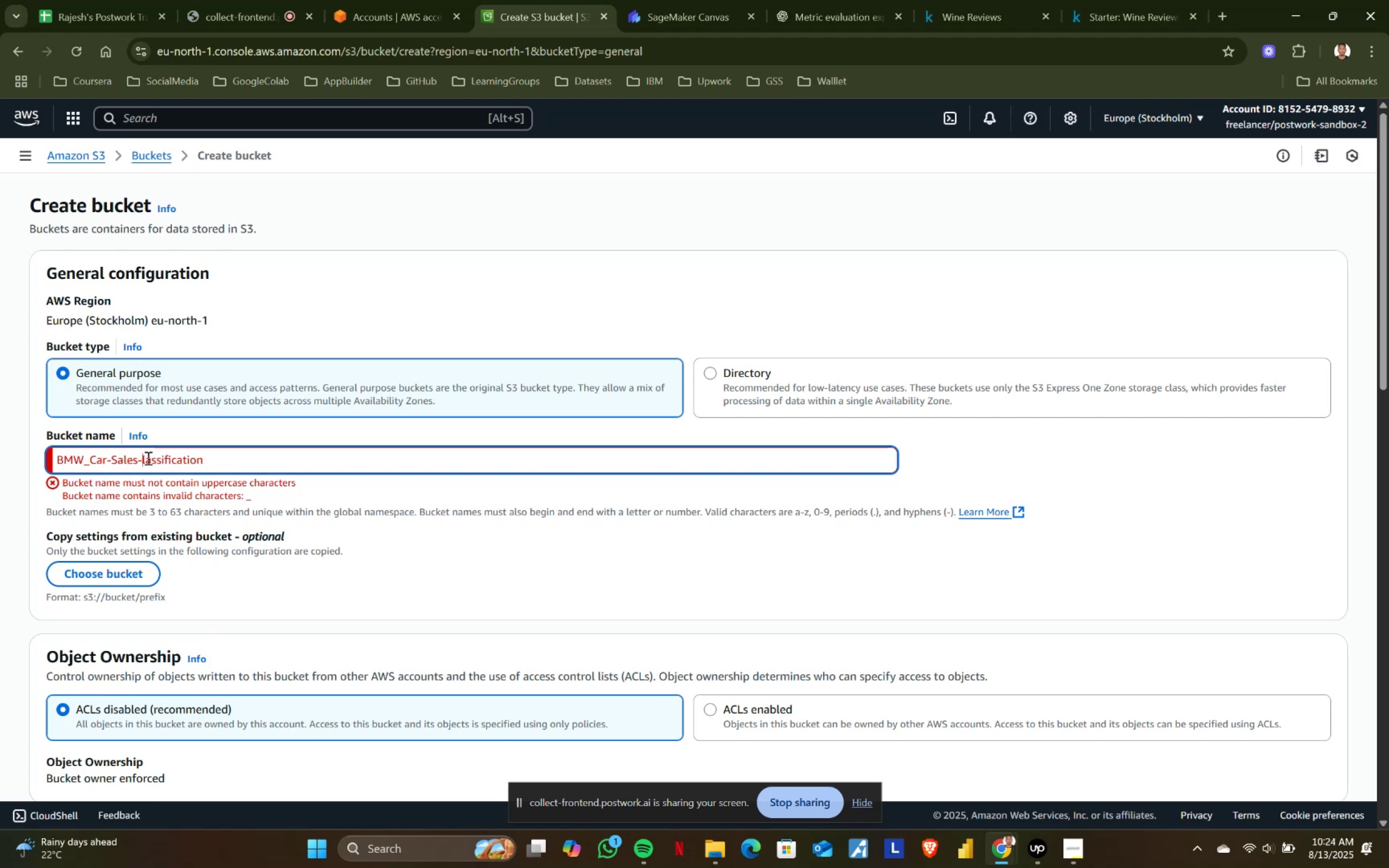 
key(C)
 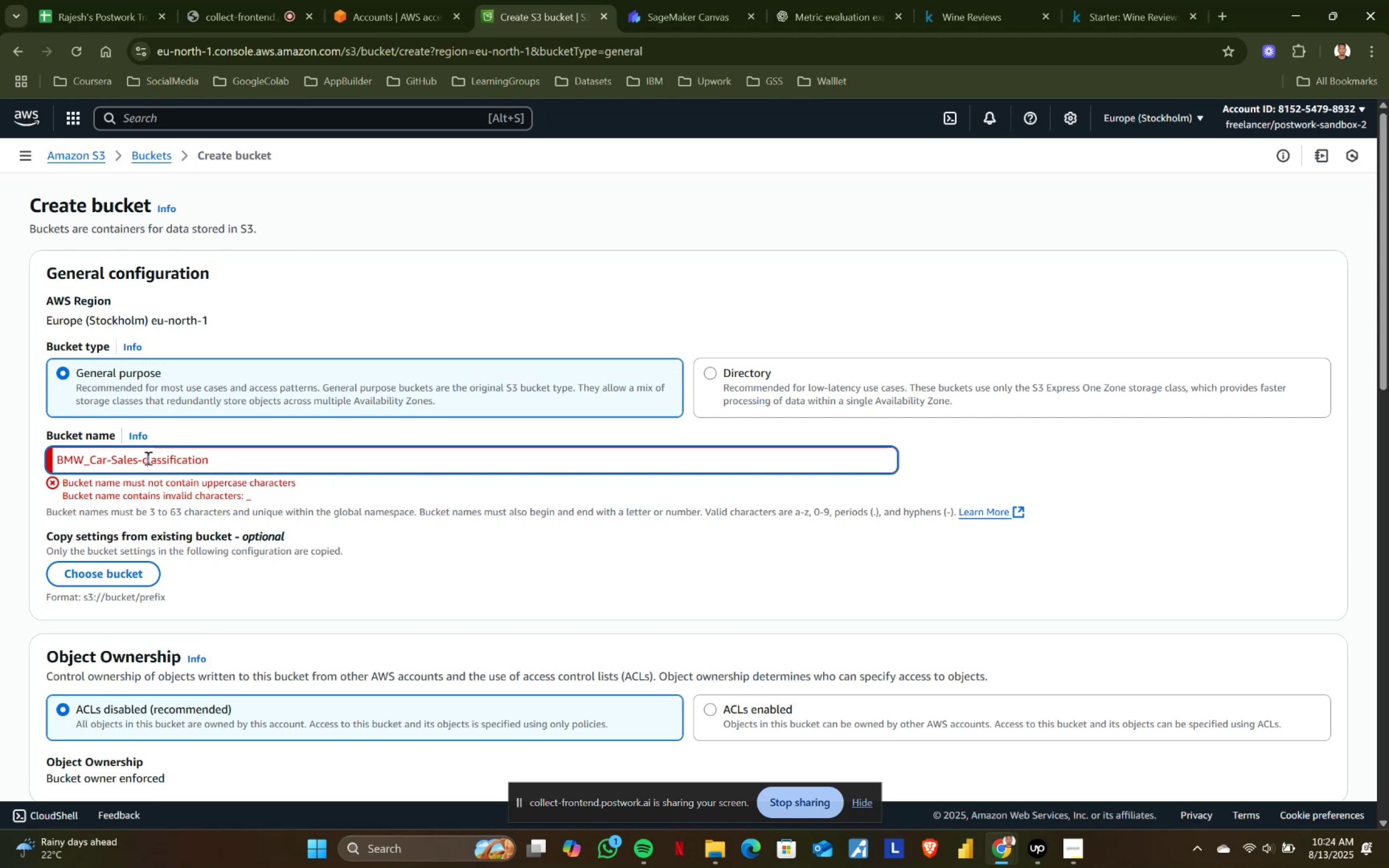 
key(ArrowLeft)
 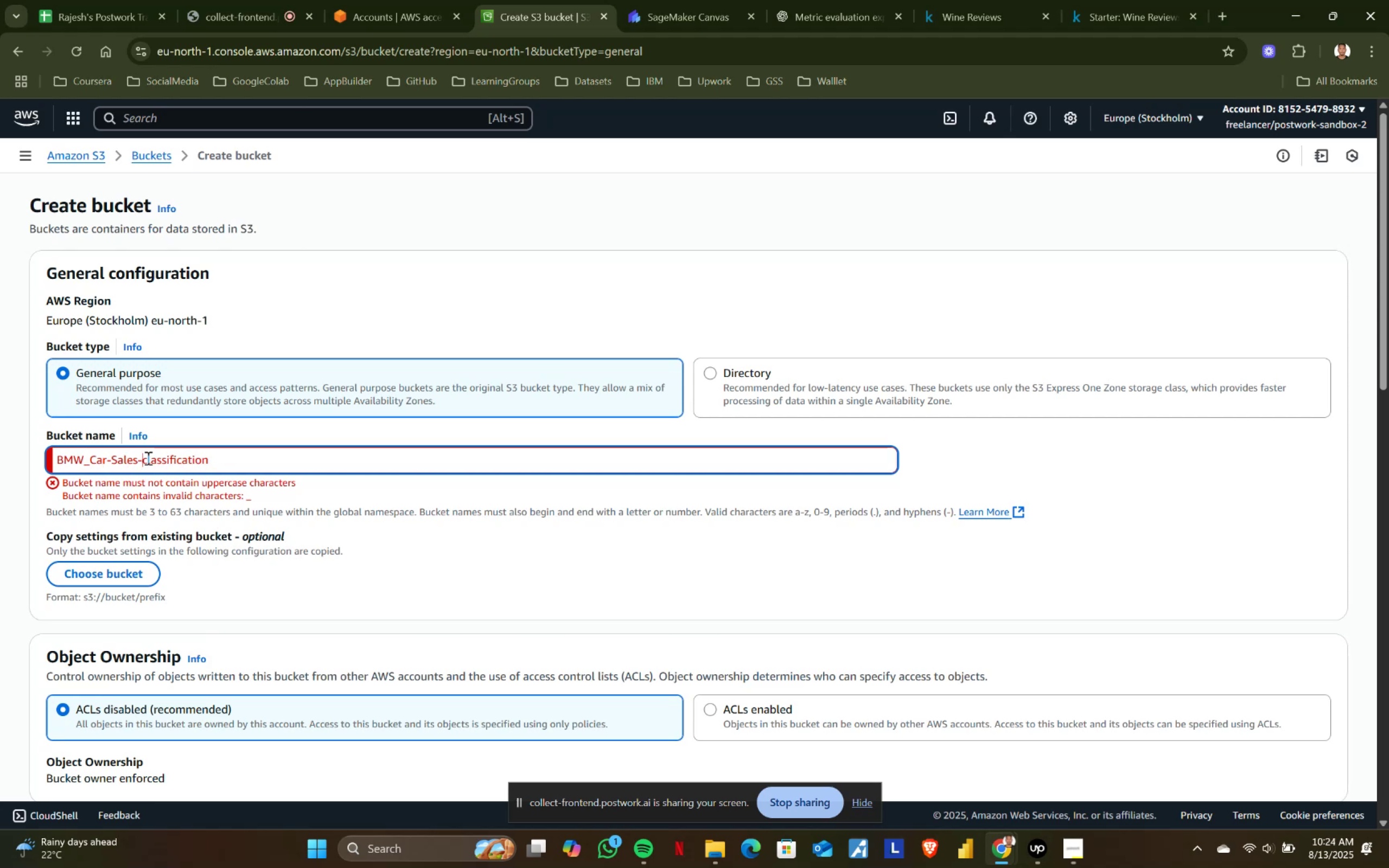 
key(ArrowLeft)
 